 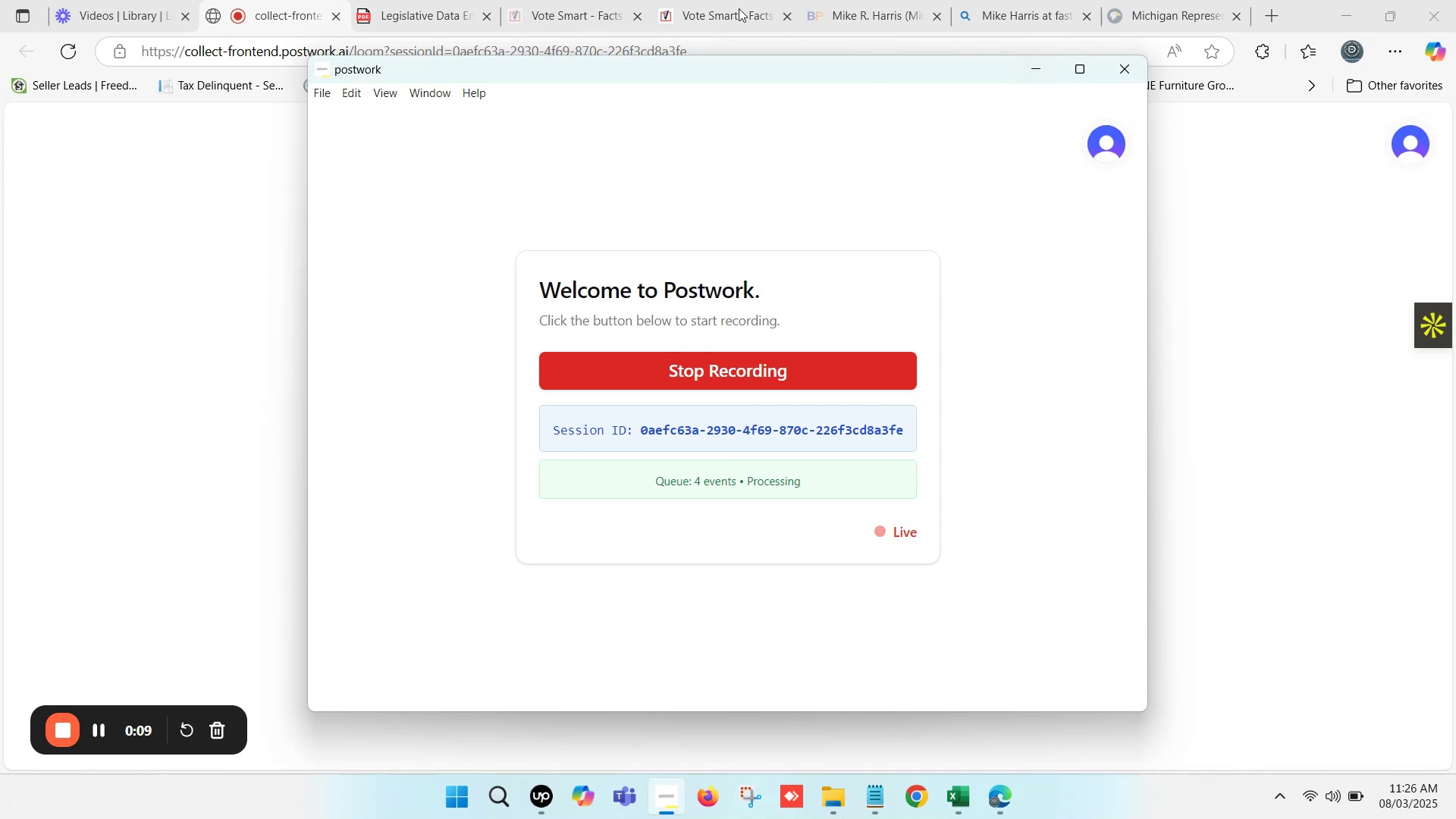 
left_click([595, 0])
 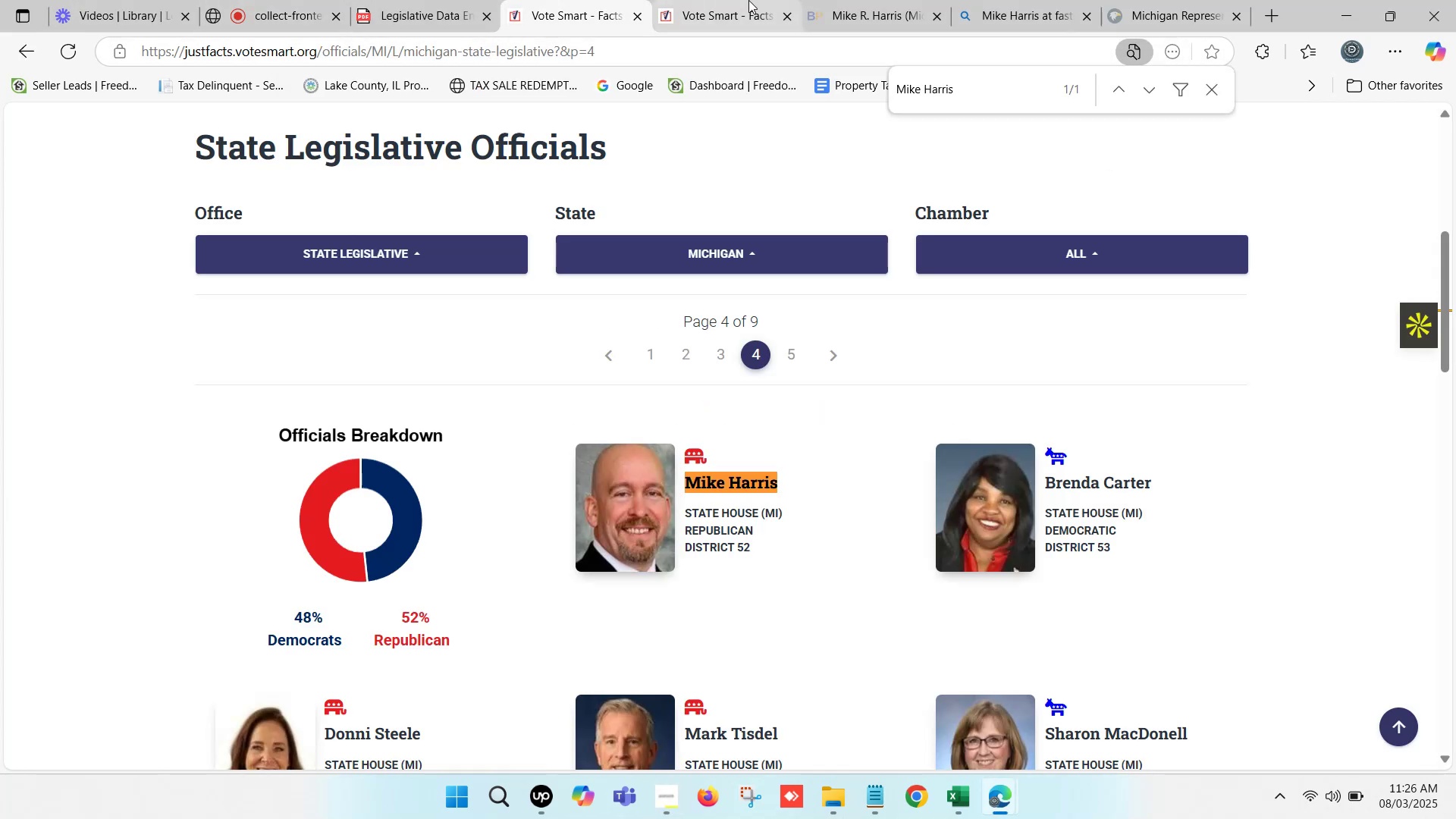 
left_click([995, 0])
 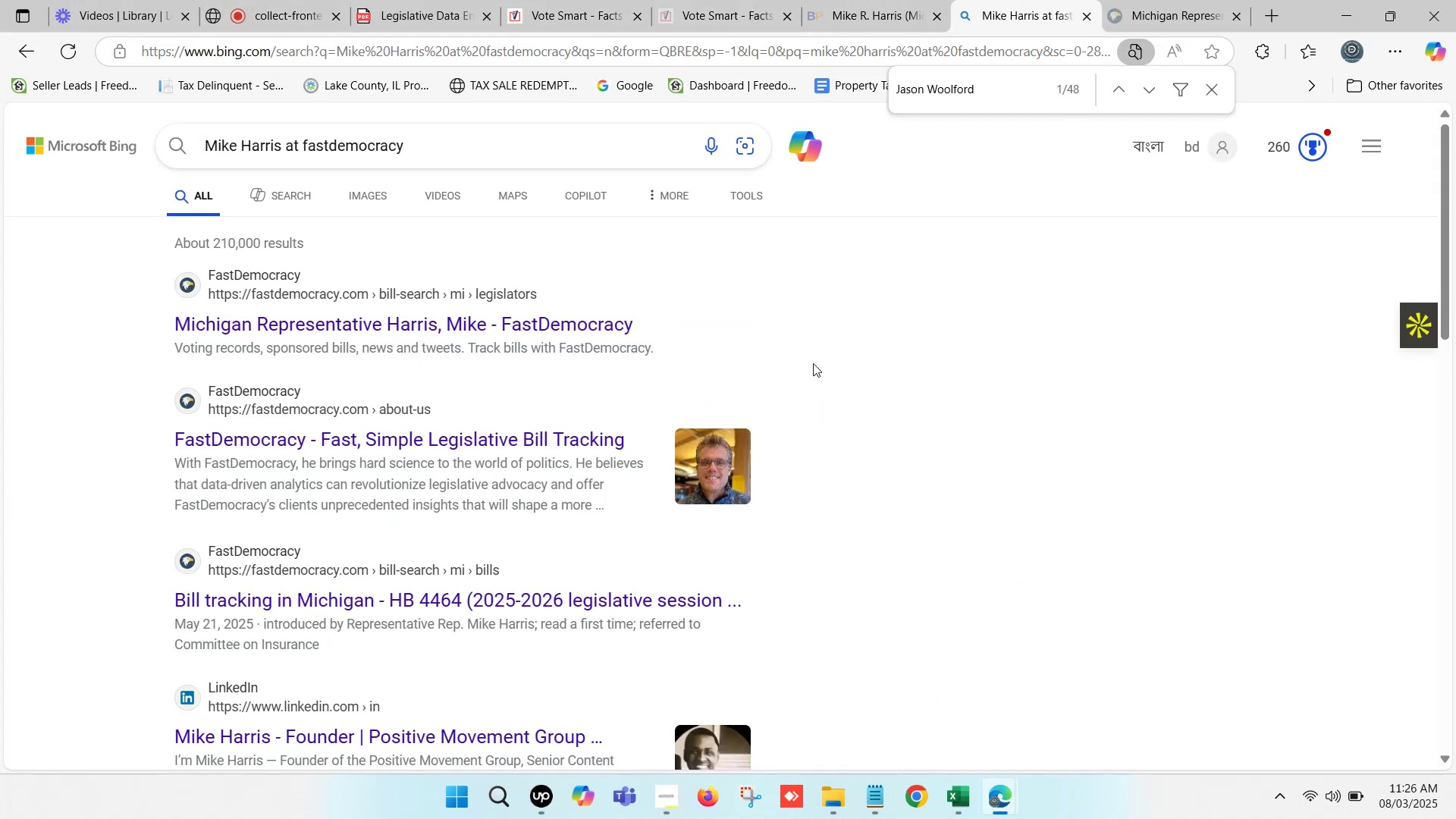 
left_click([1172, 0])
 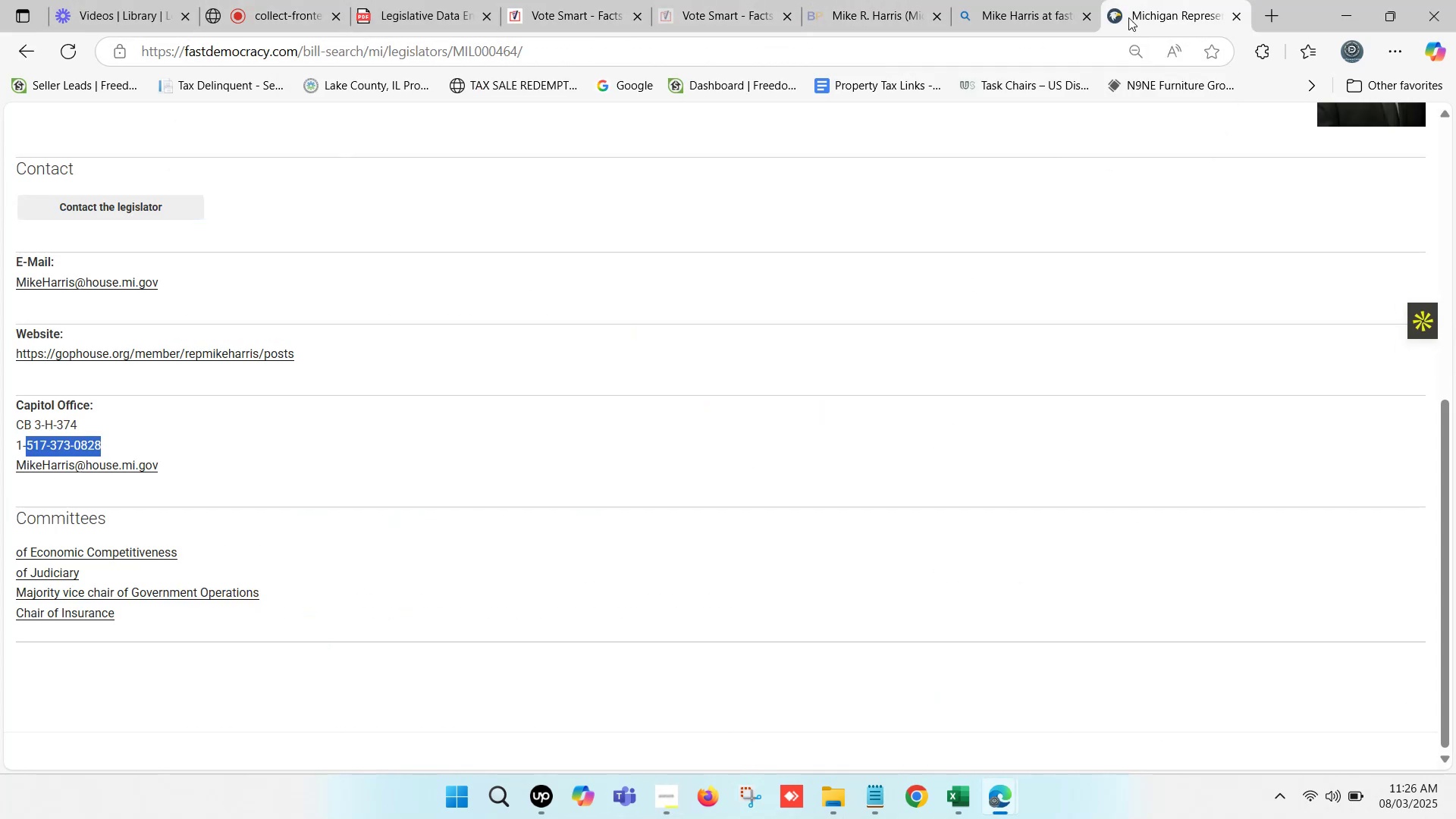 
scroll: coordinate [377, 433], scroll_direction: down, amount: 1.0
 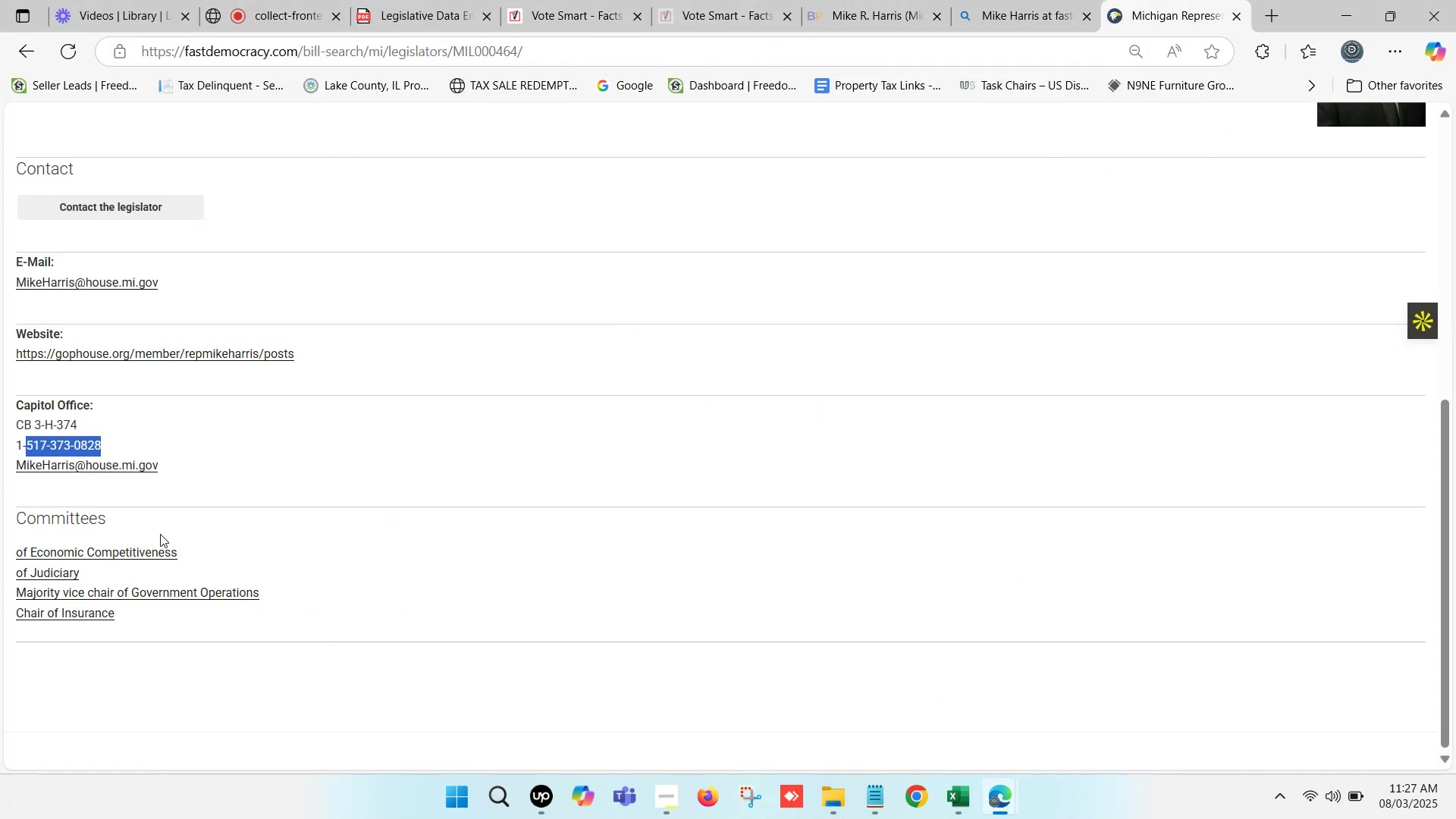 
left_click_drag(start_coordinate=[145, 614], to_coordinate=[14, 546])
 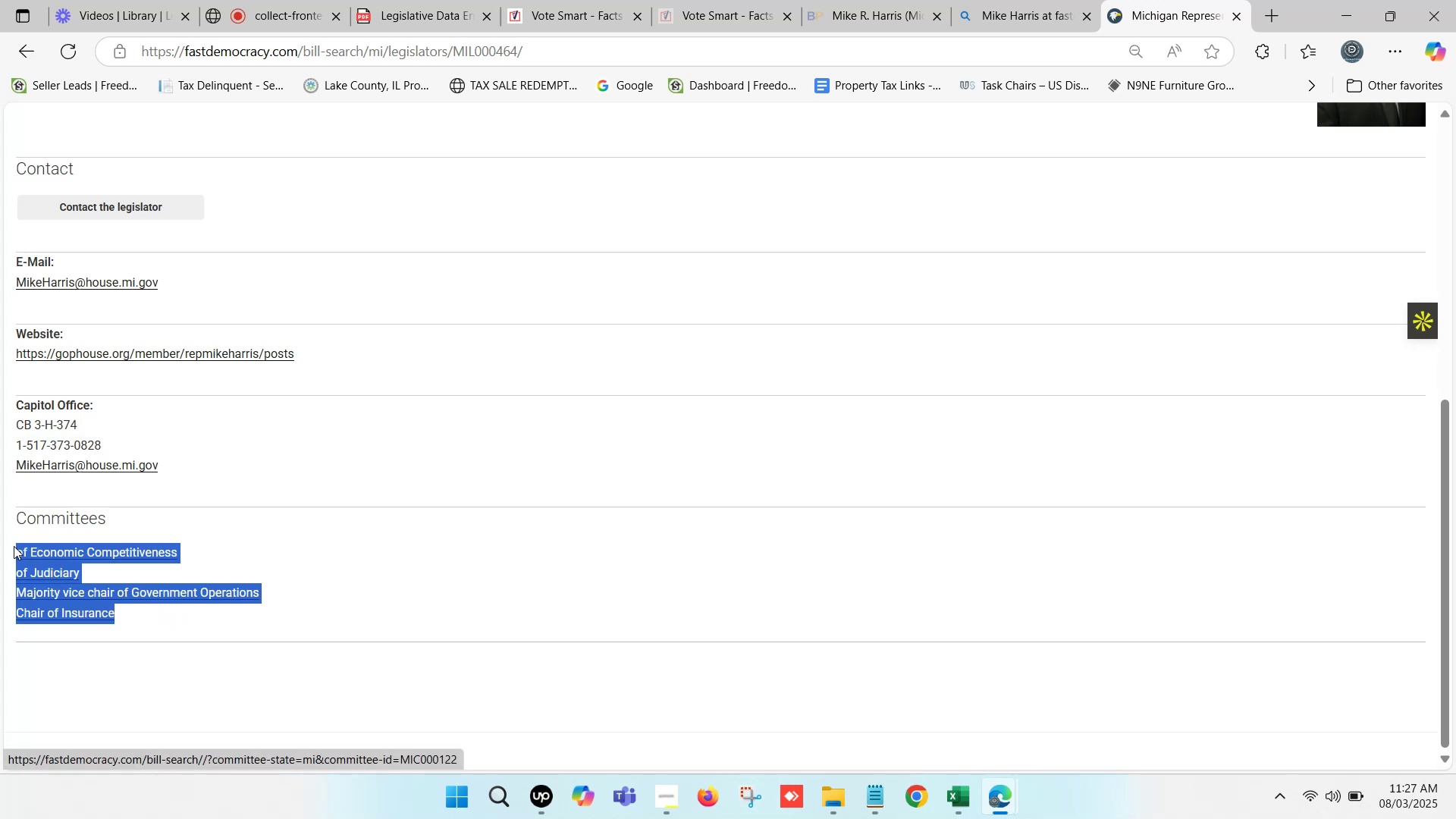 
key(Control+C)
 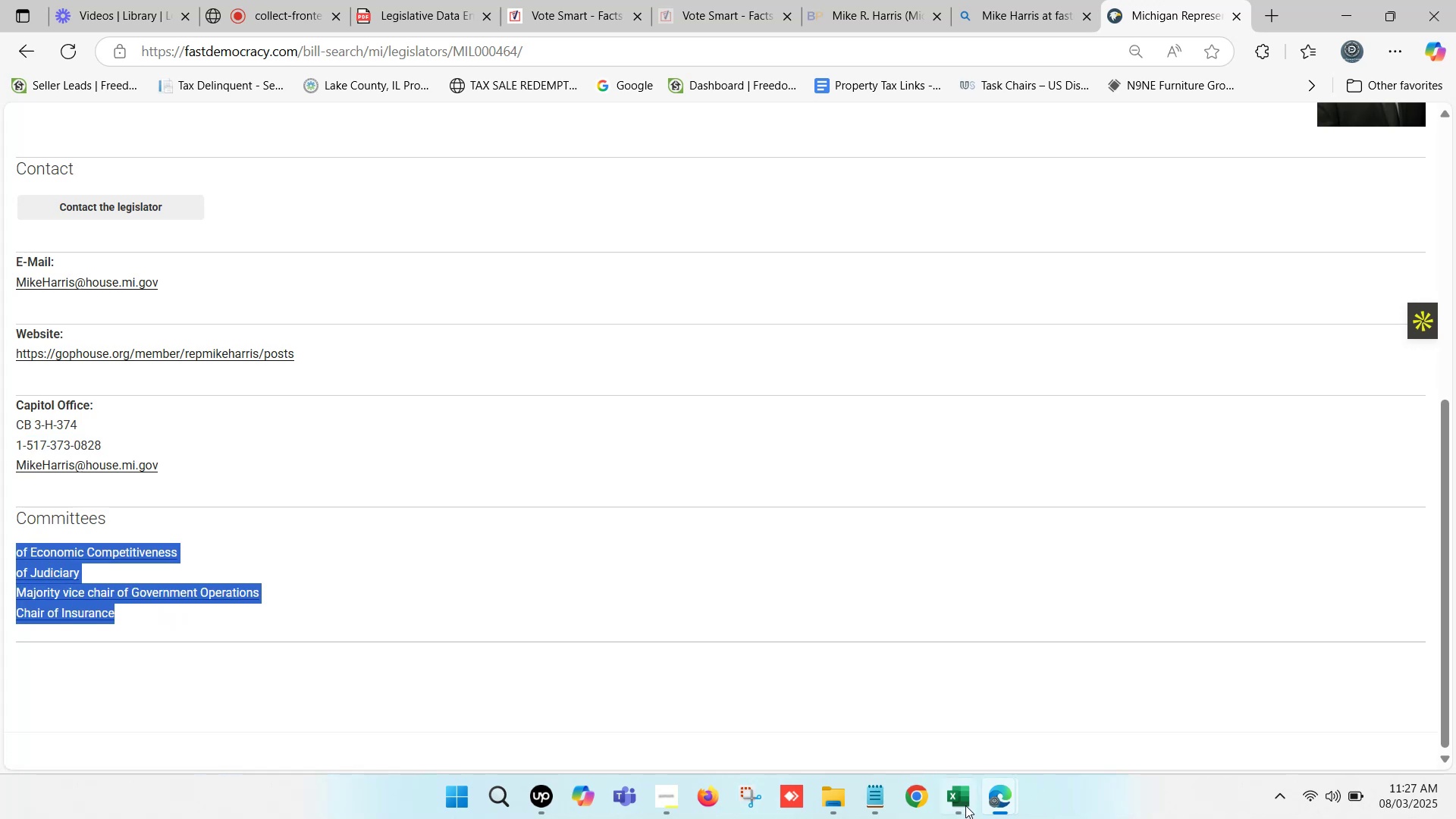 
left_click([964, 804])
 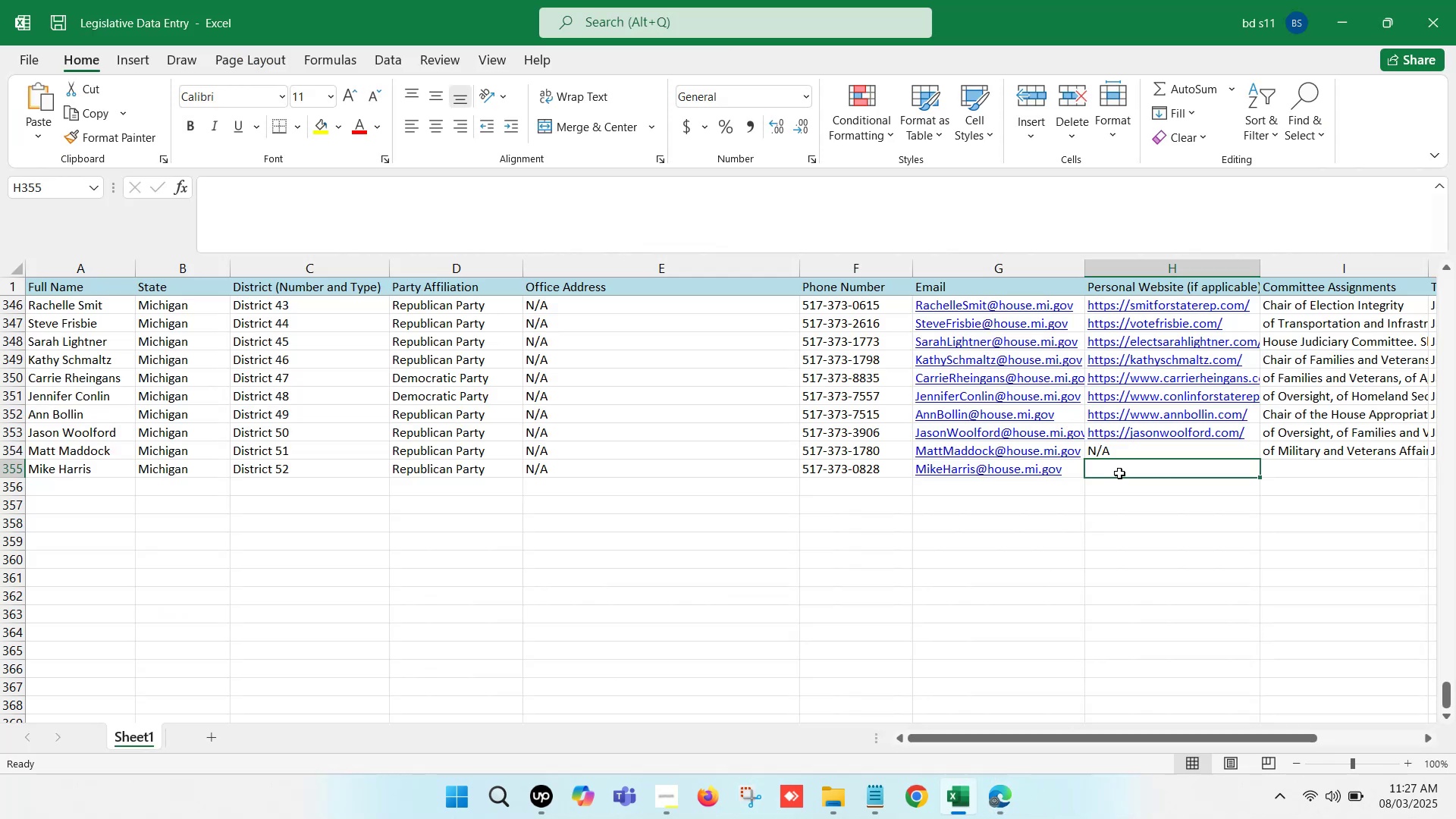 
double_click([1119, 473])
 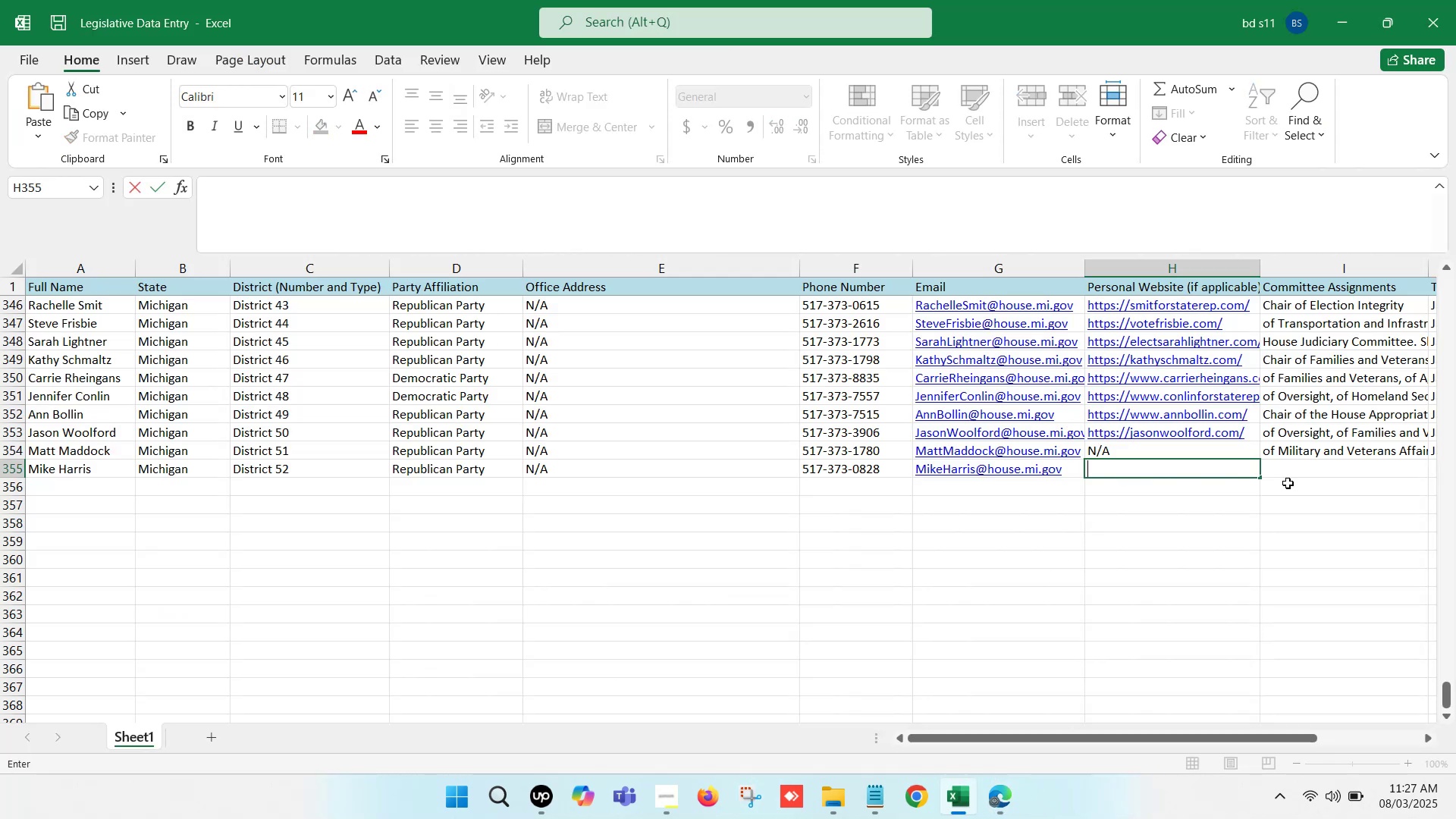 
left_click([1294, 482])
 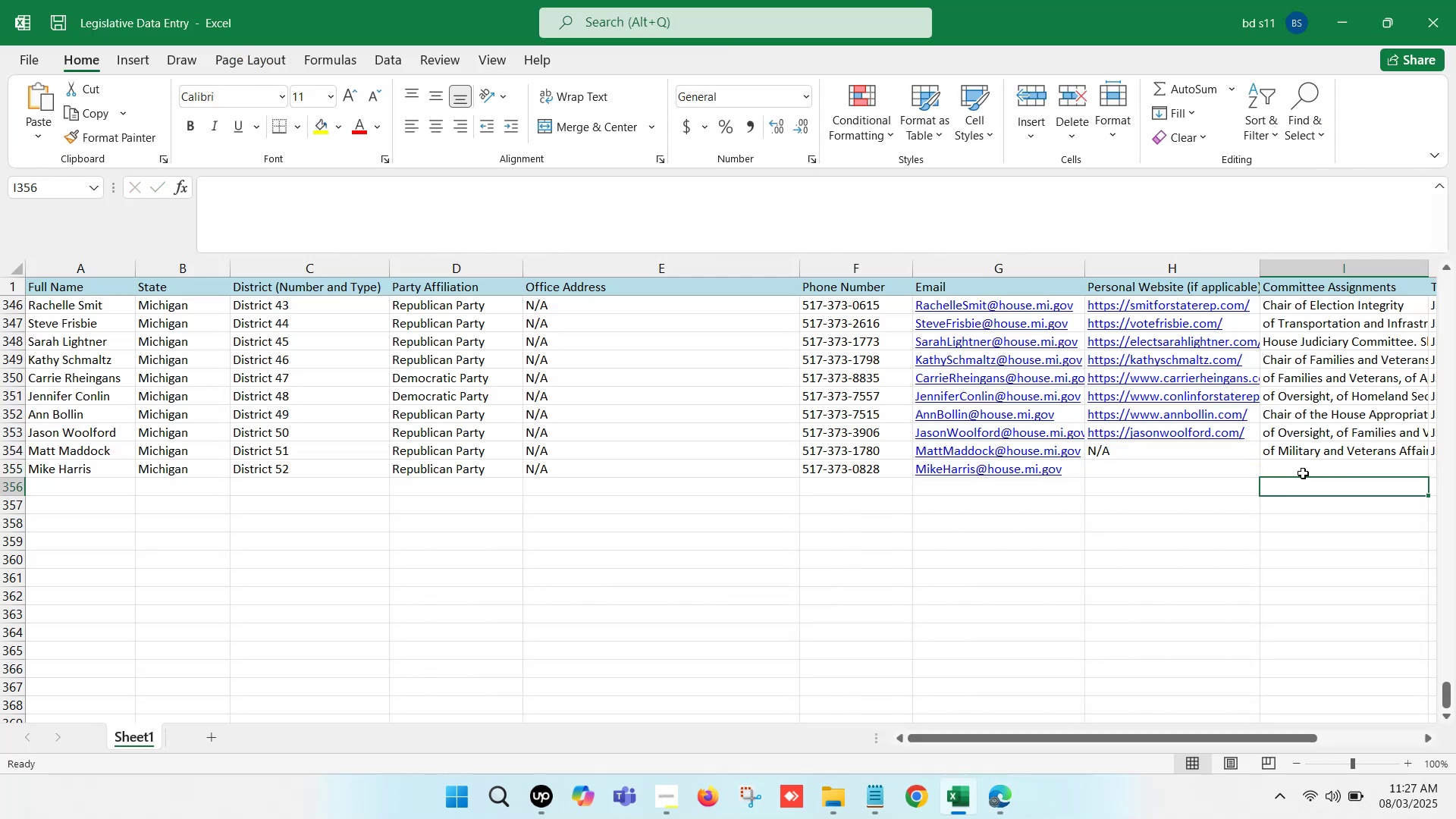 
left_click([1303, 473])
 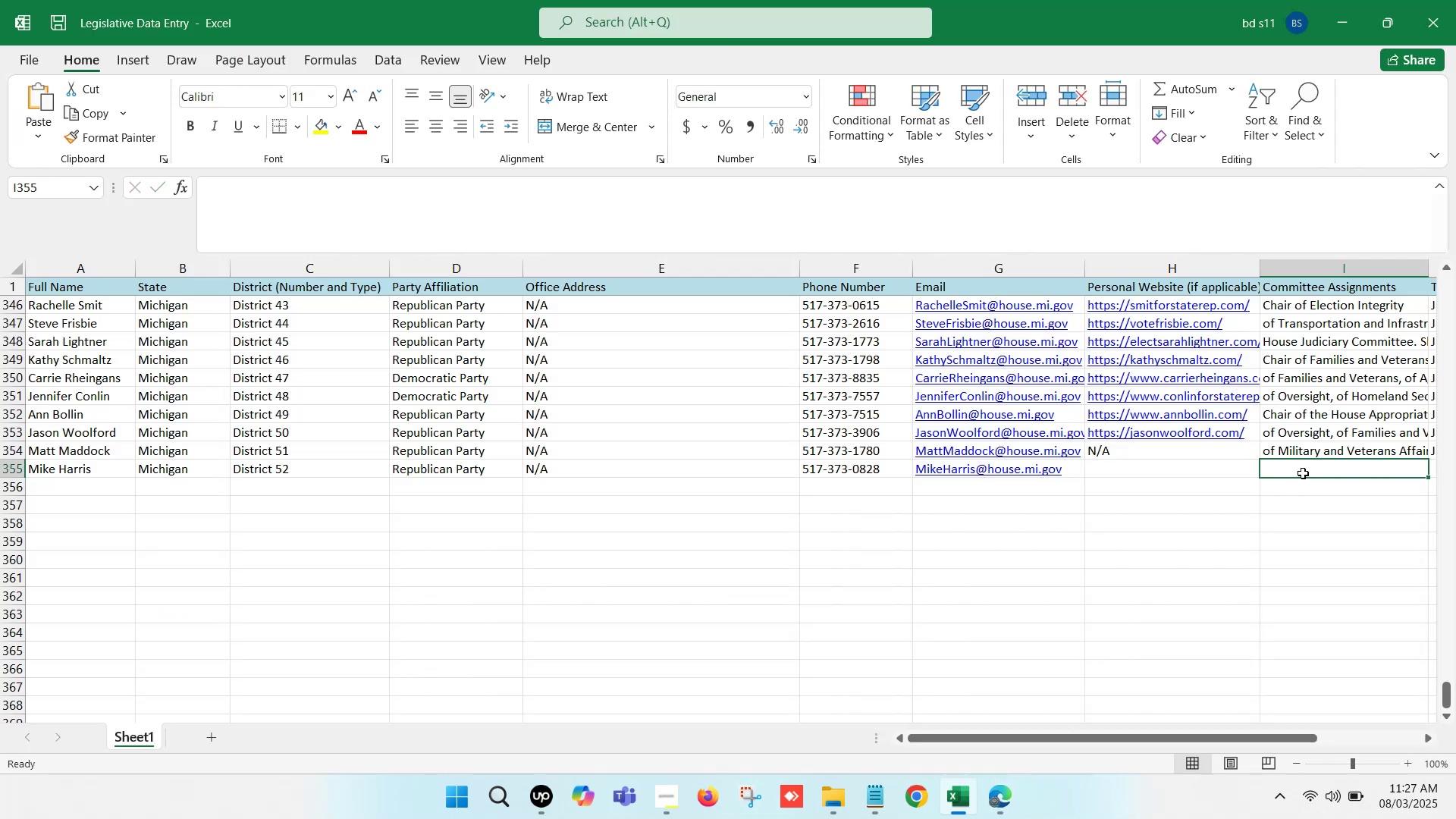 
key(ArrowRight)
 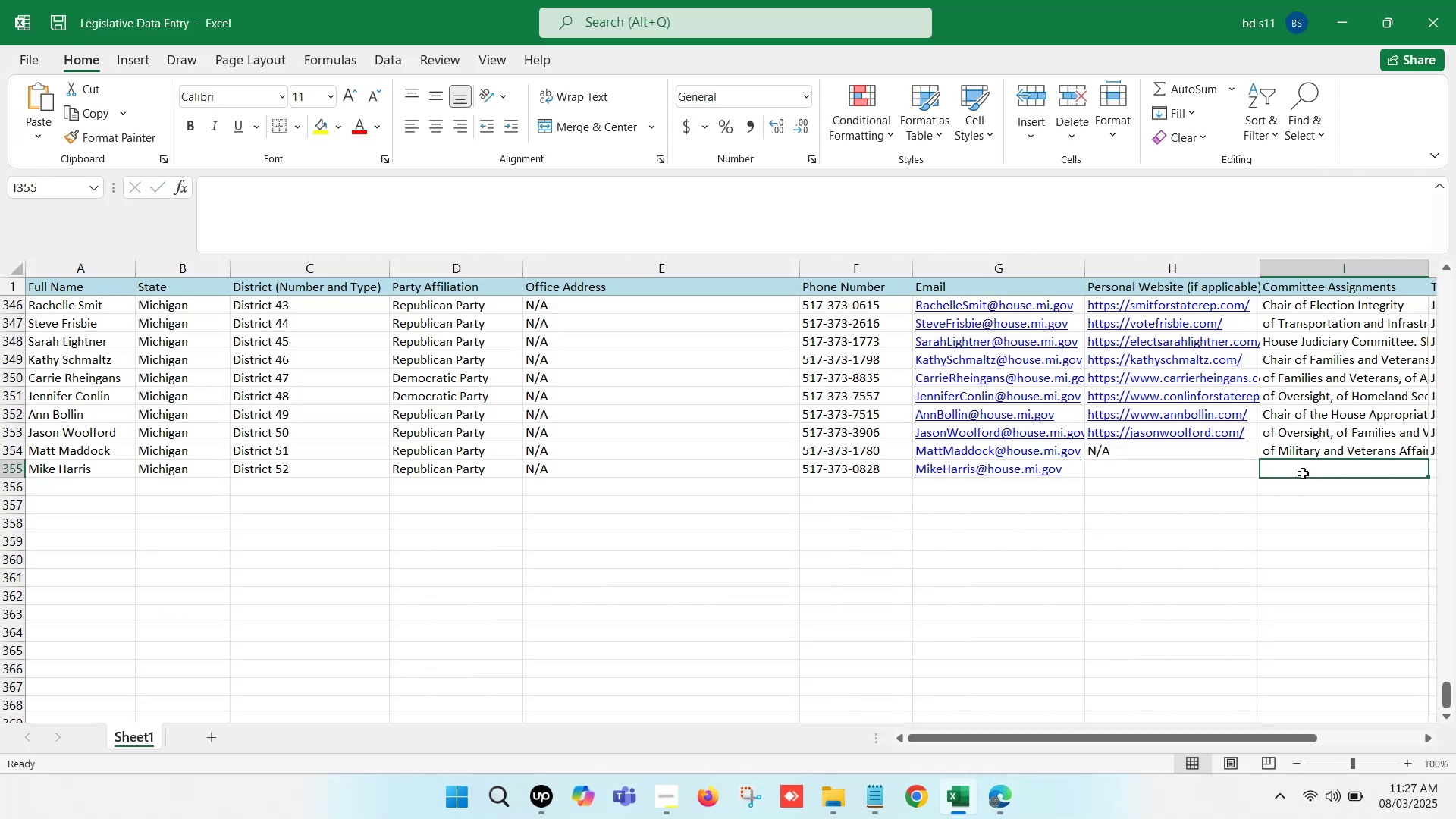 
key(ArrowRight)
 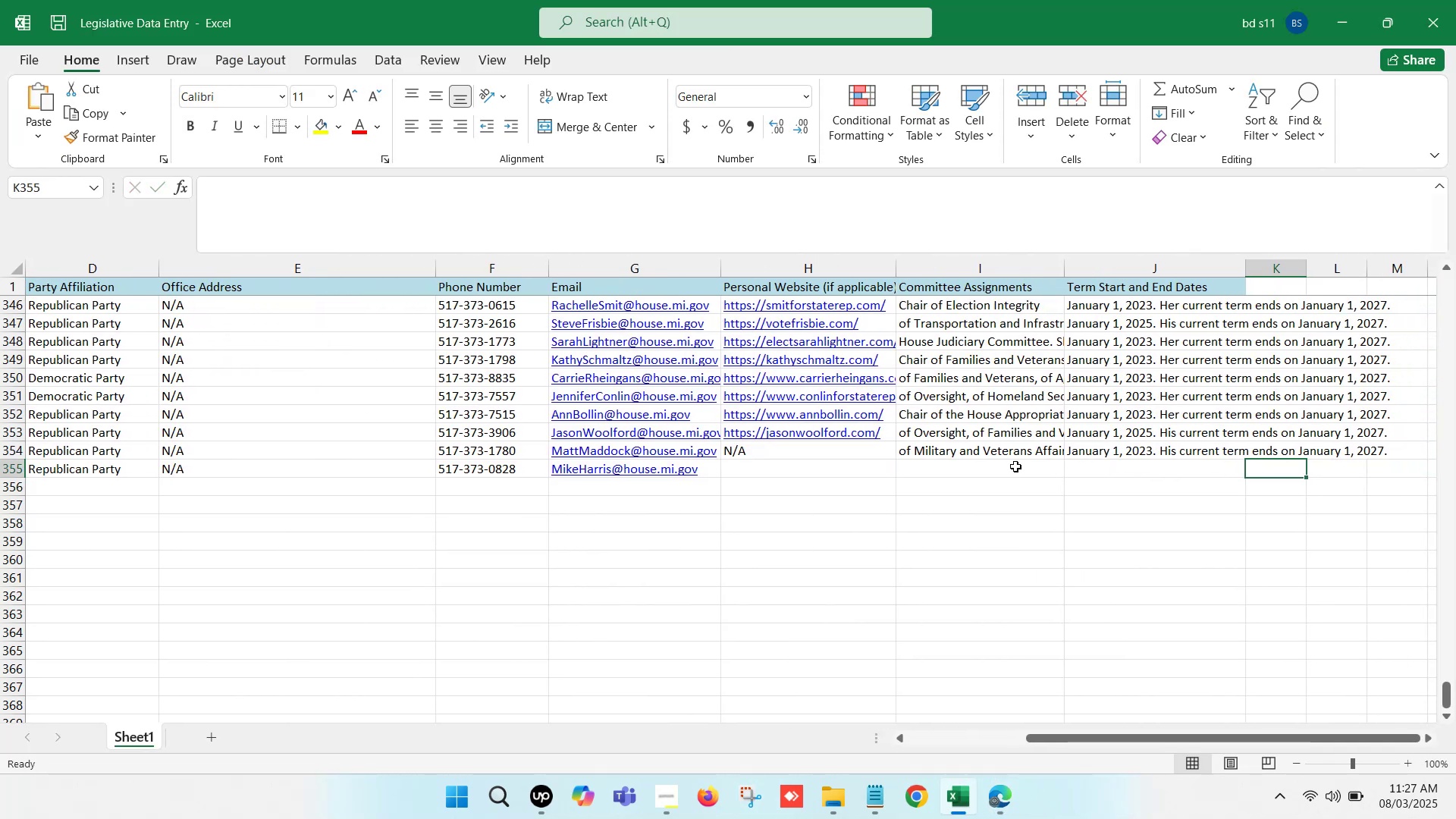 
left_click([1015, 466])
 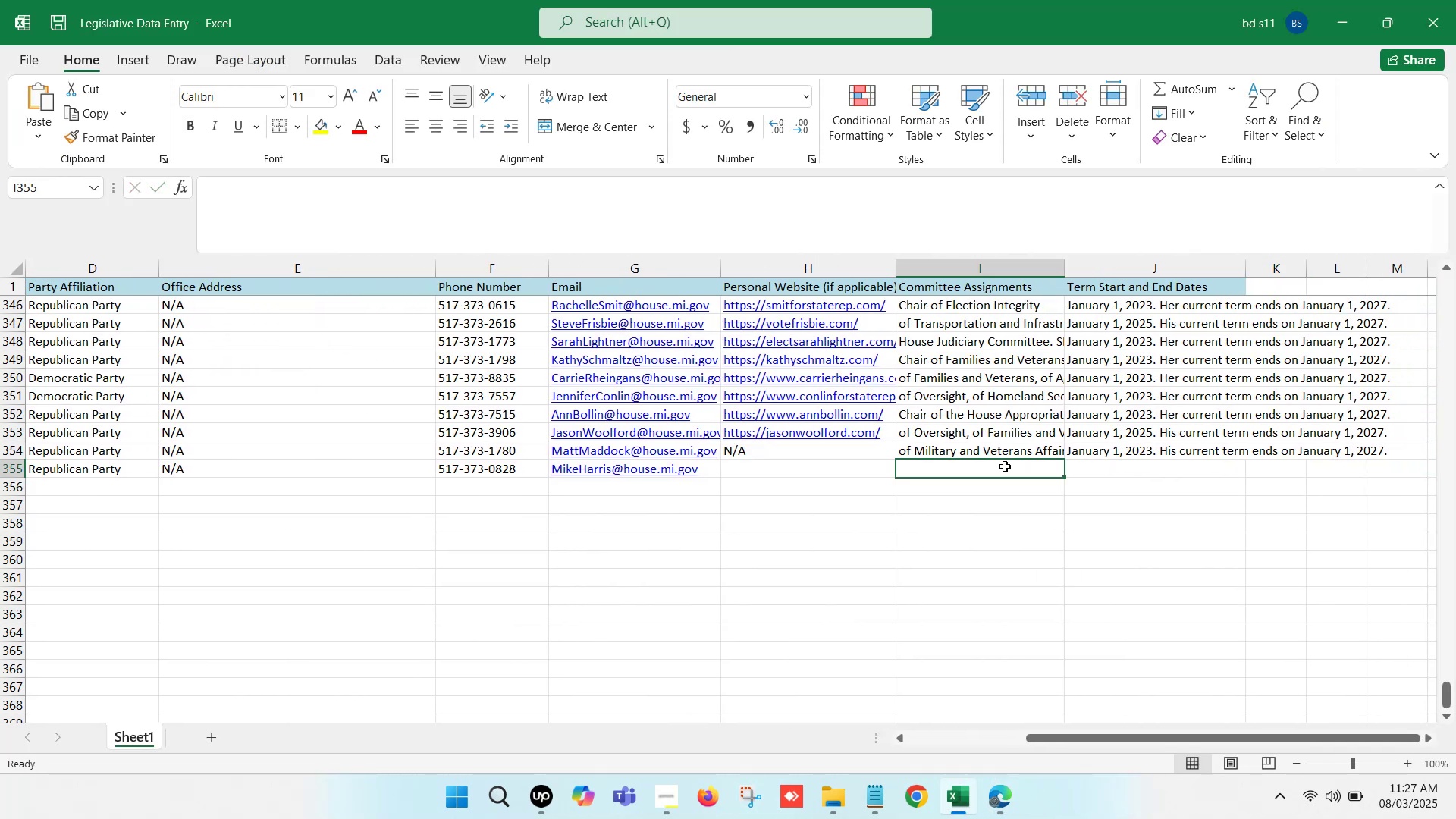 
left_click([1003, 467])
 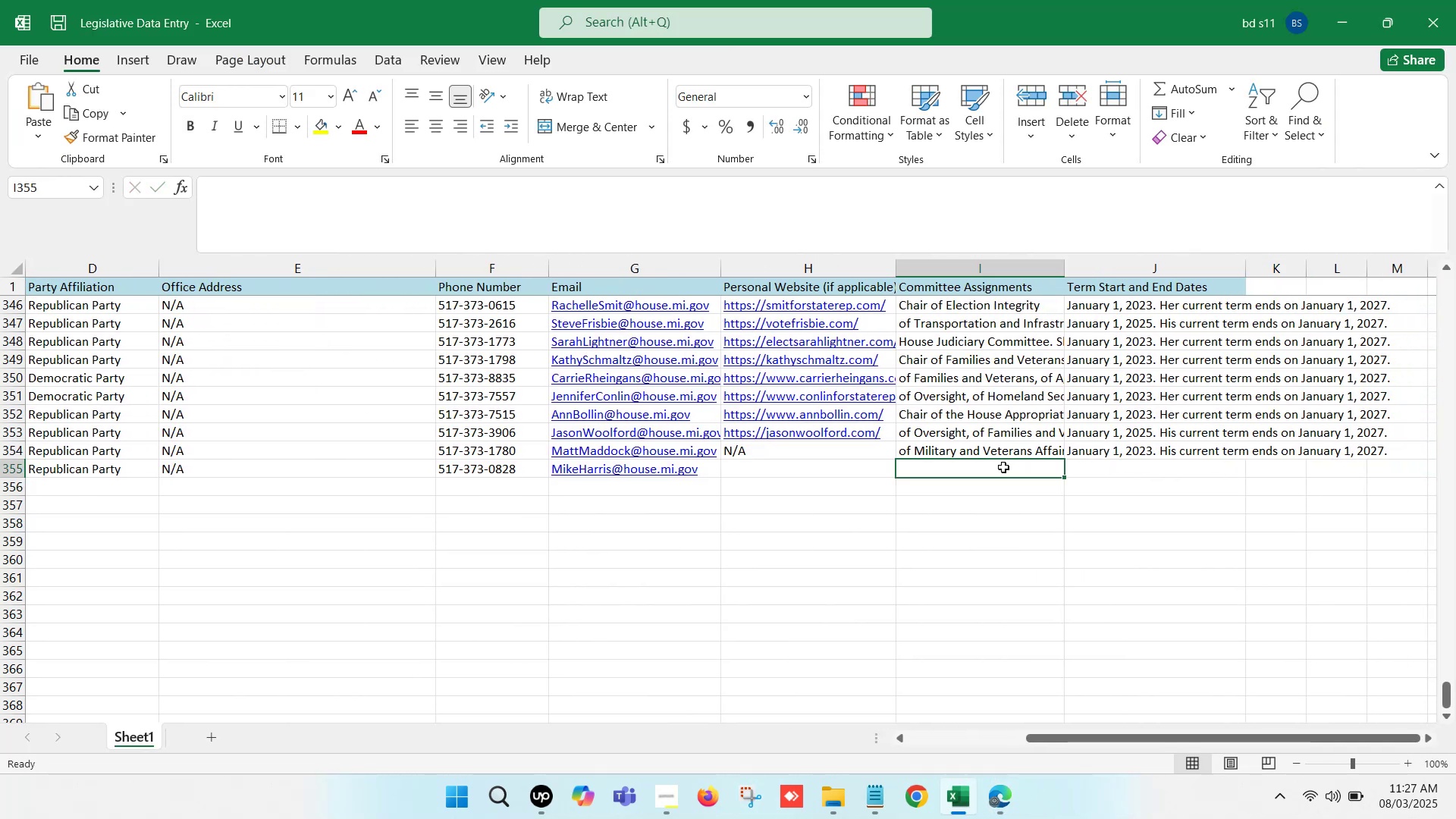 
double_click([1003, 467])
 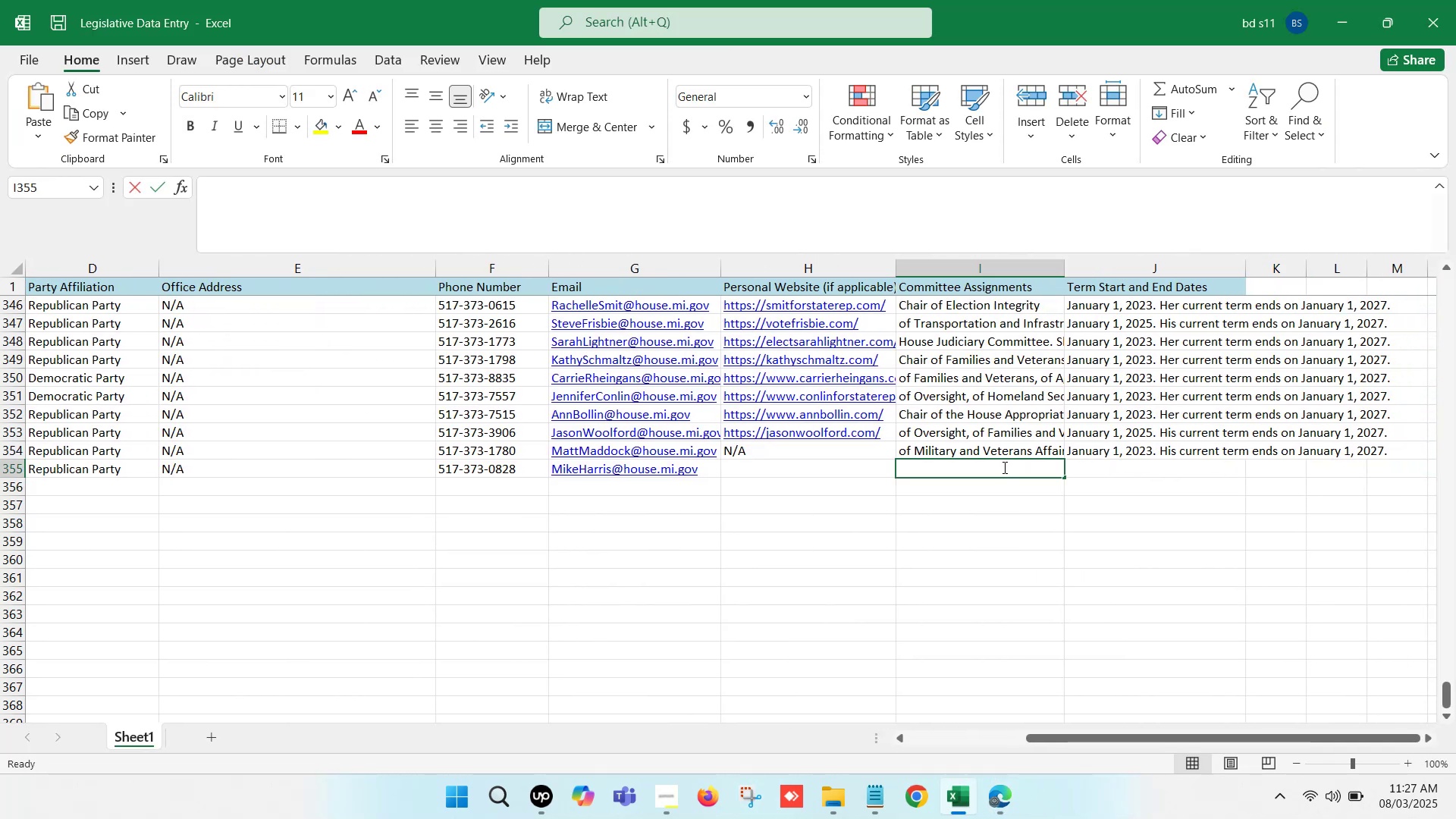 
key(Control+V)
 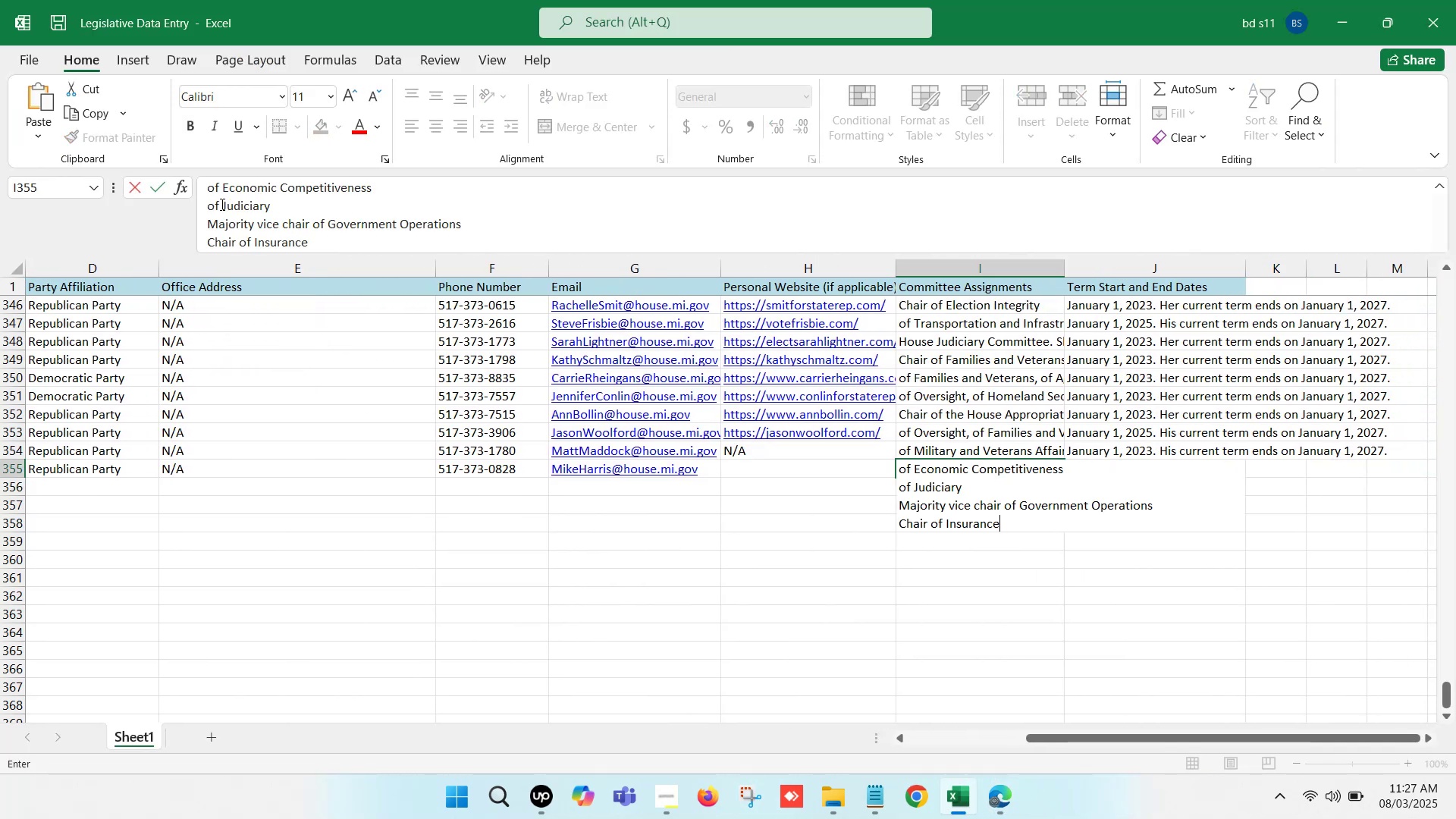 
left_click([207, 206])
 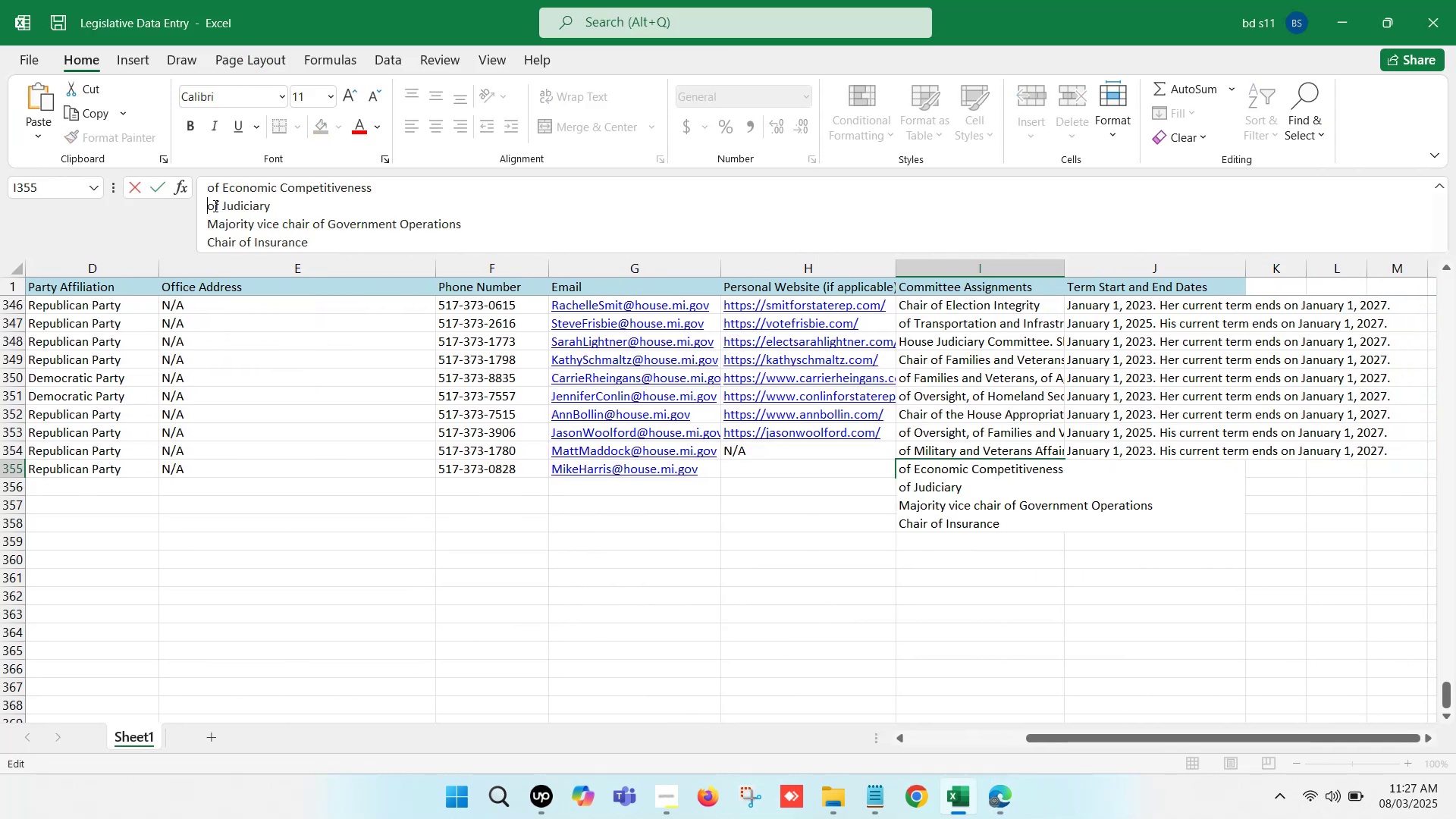 
key(Backspace)
 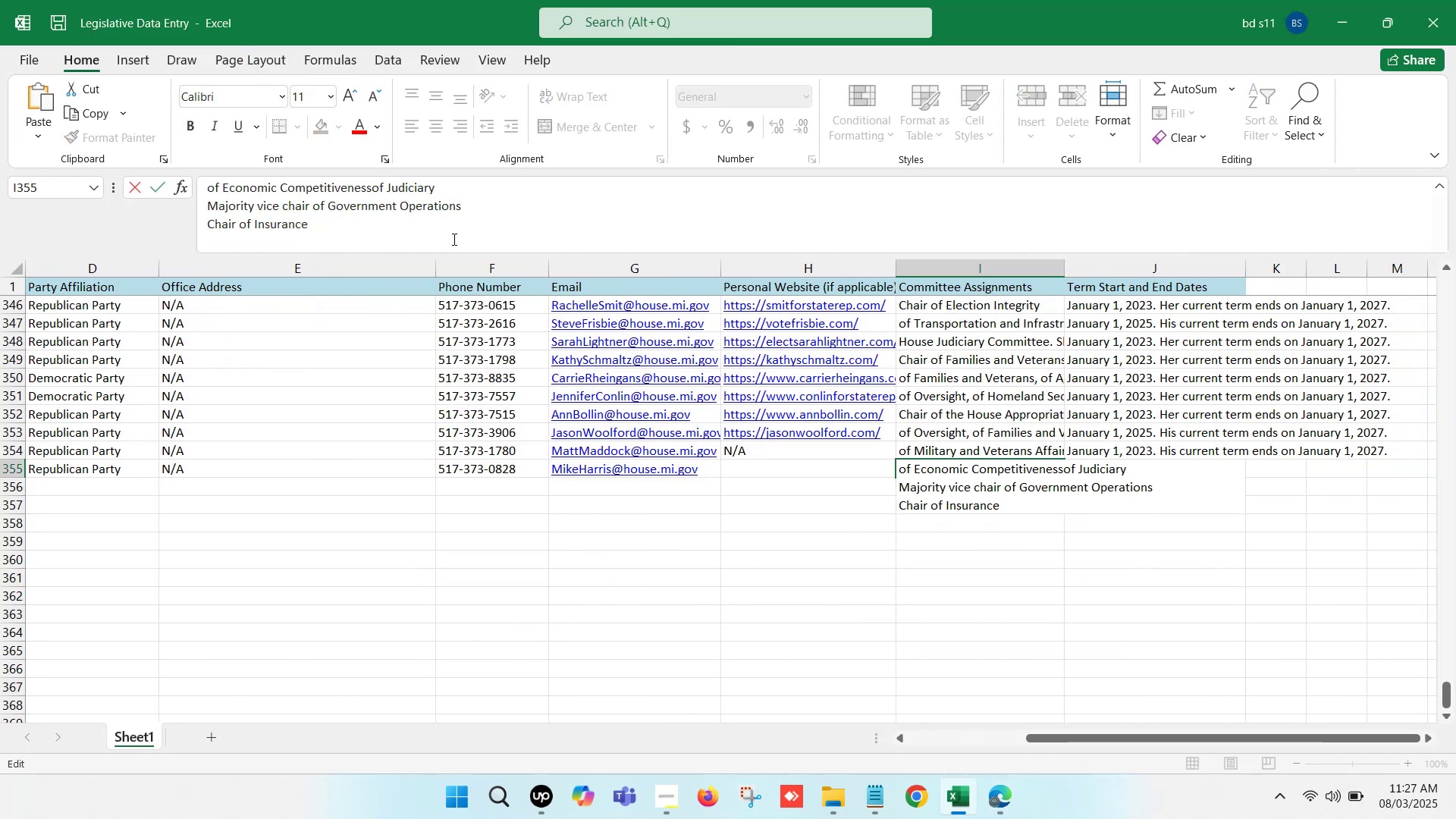 
key(Comma)
 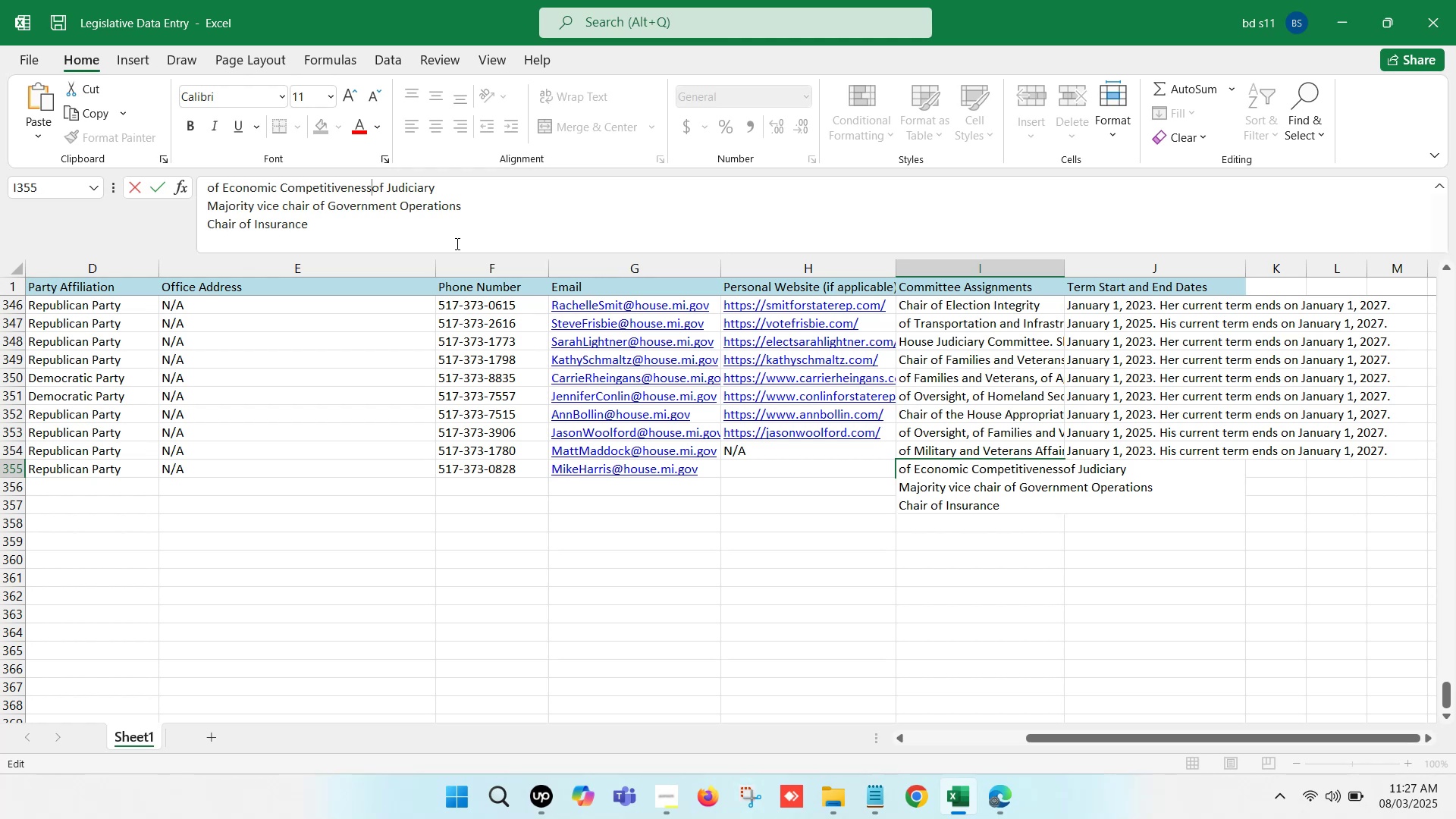 
key(Space)
 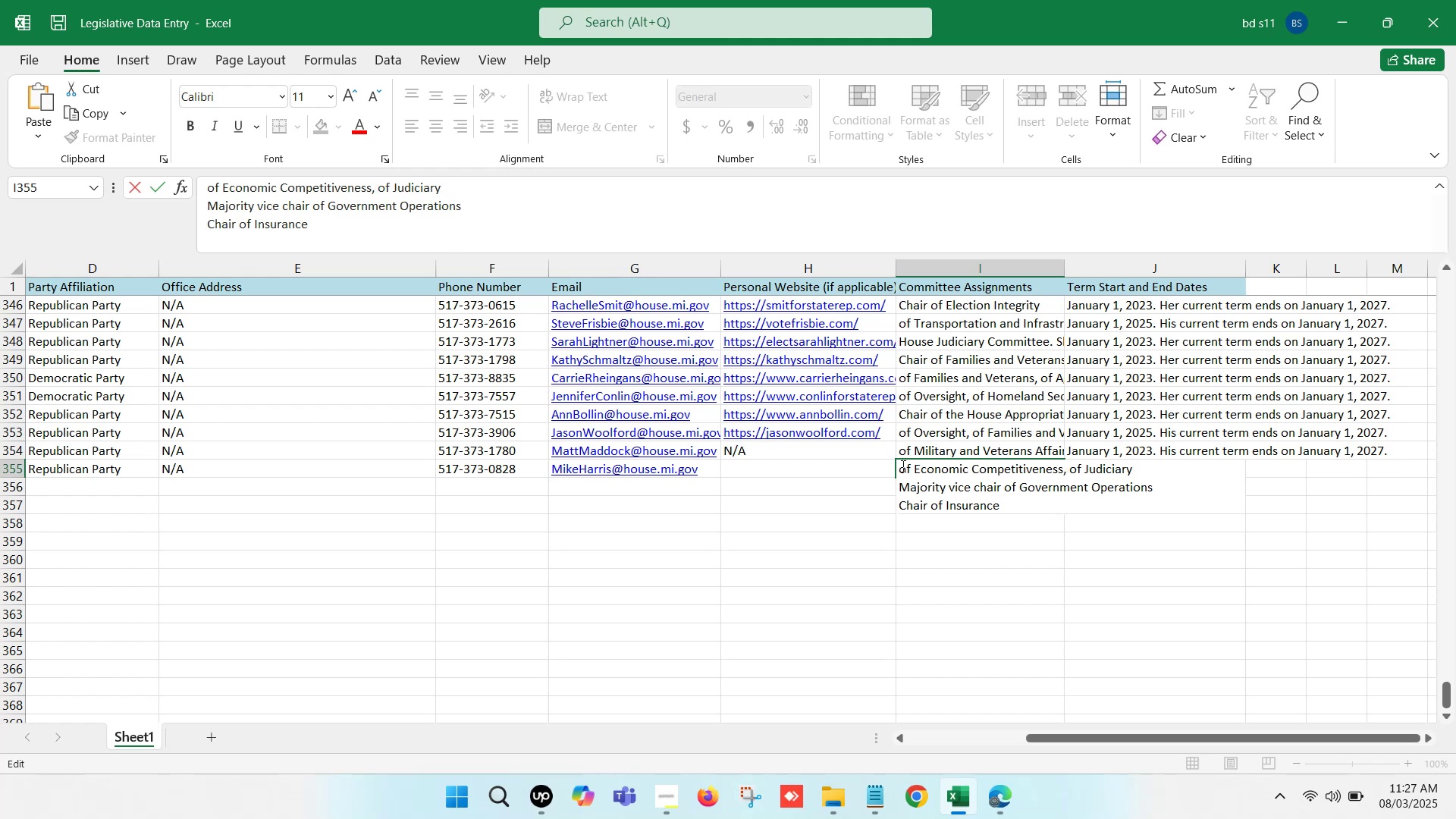 
left_click([901, 481])
 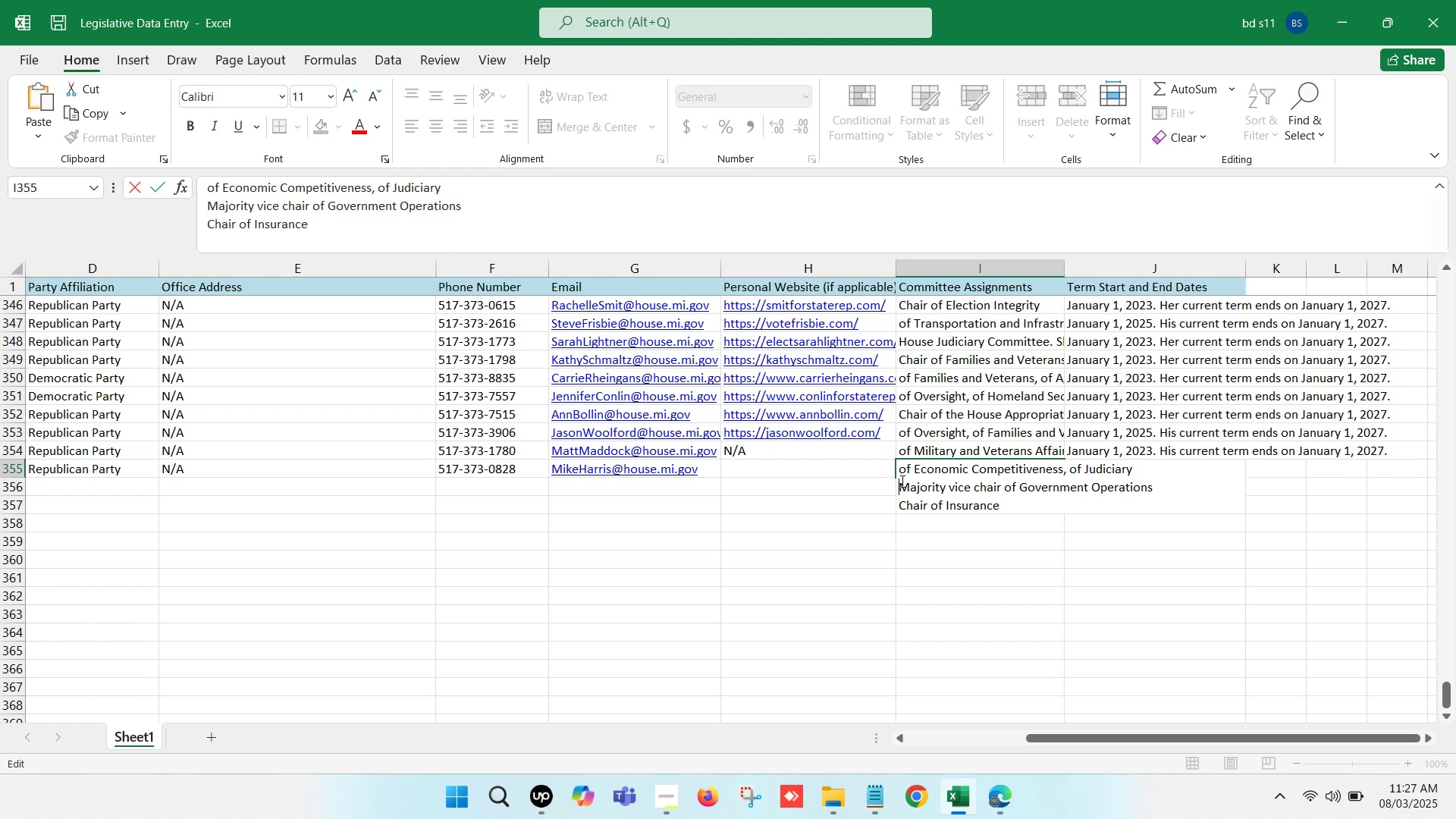 
key(Backspace)
 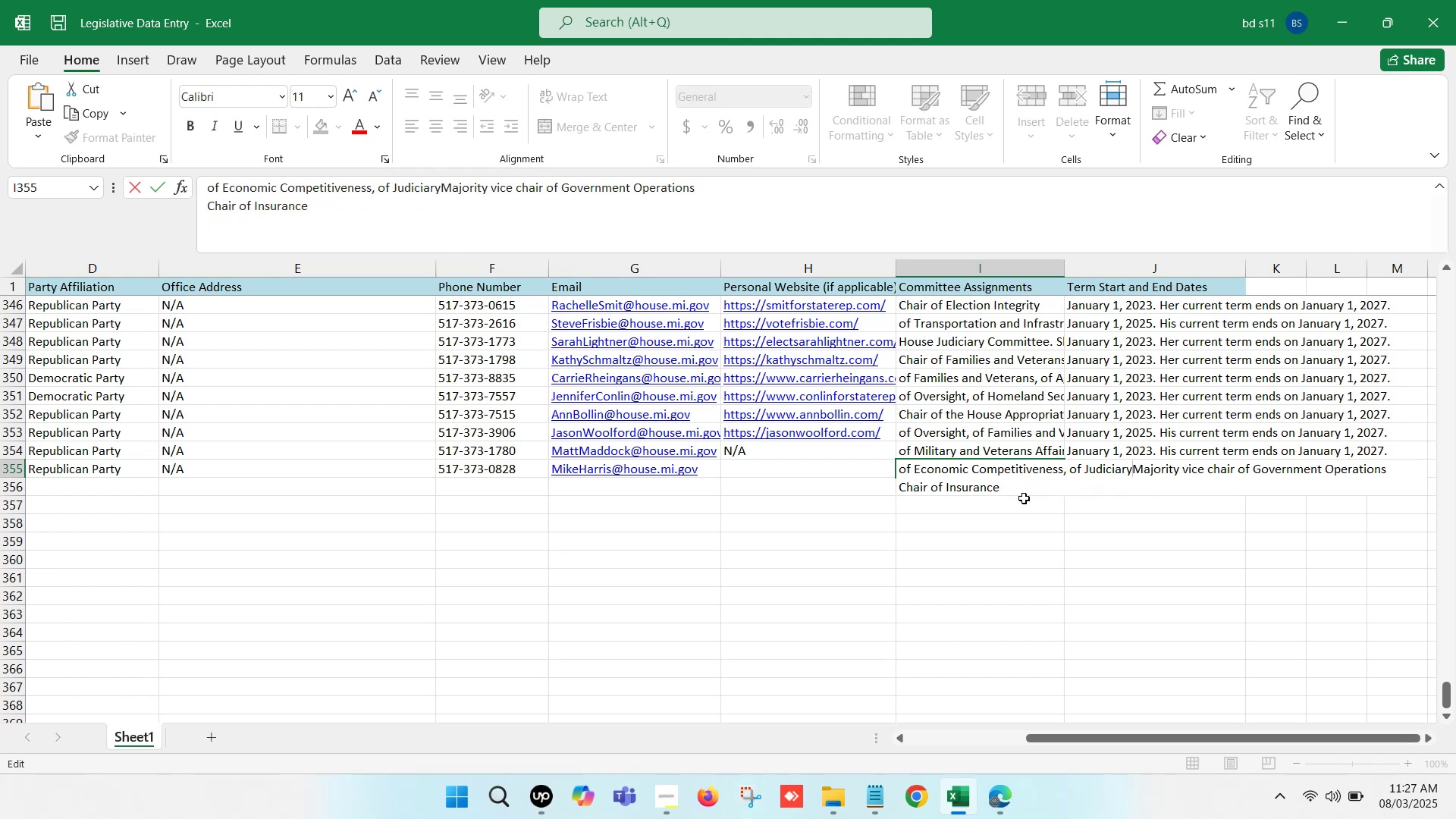 
key(Comma)
 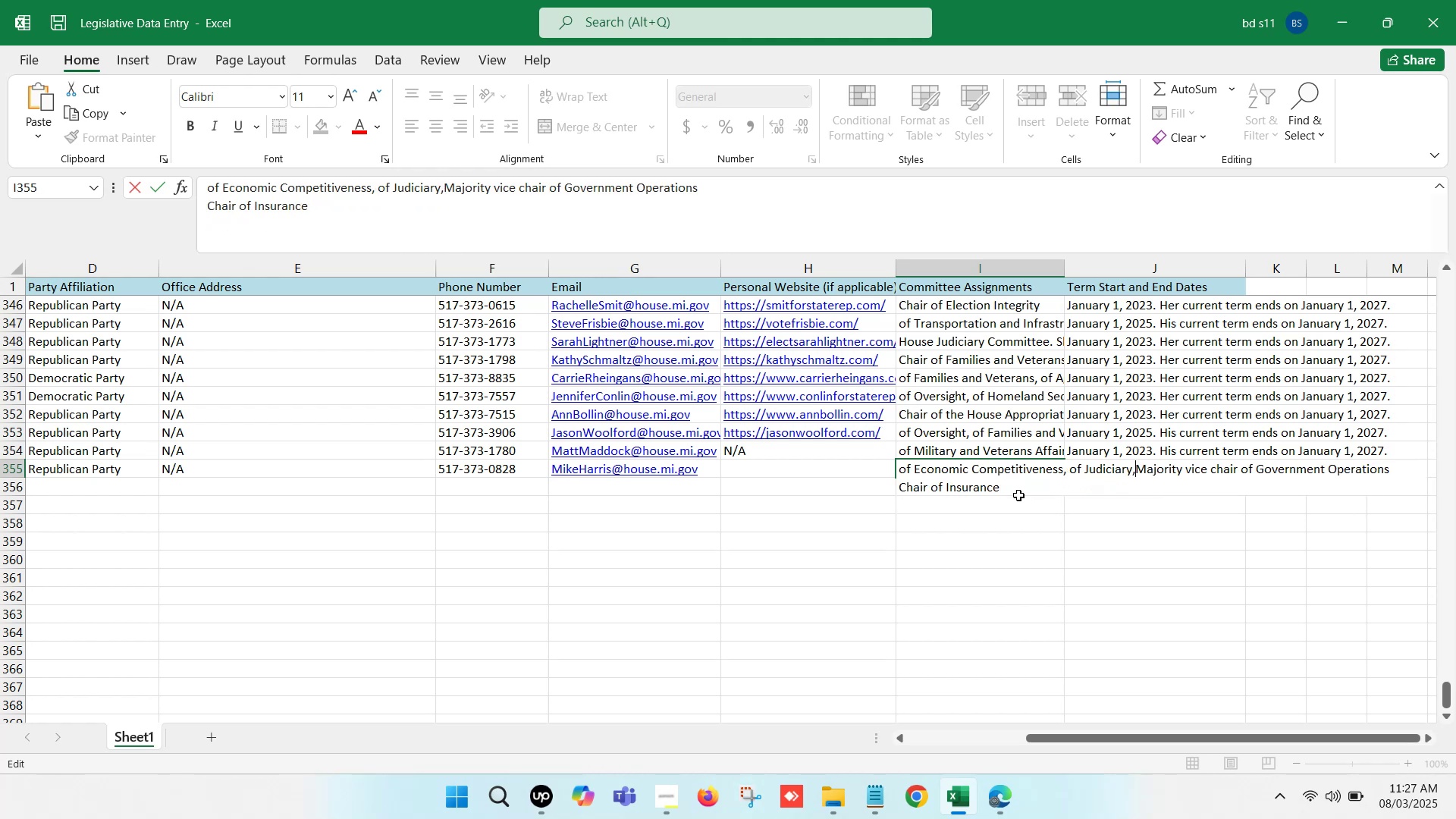 
key(Space)
 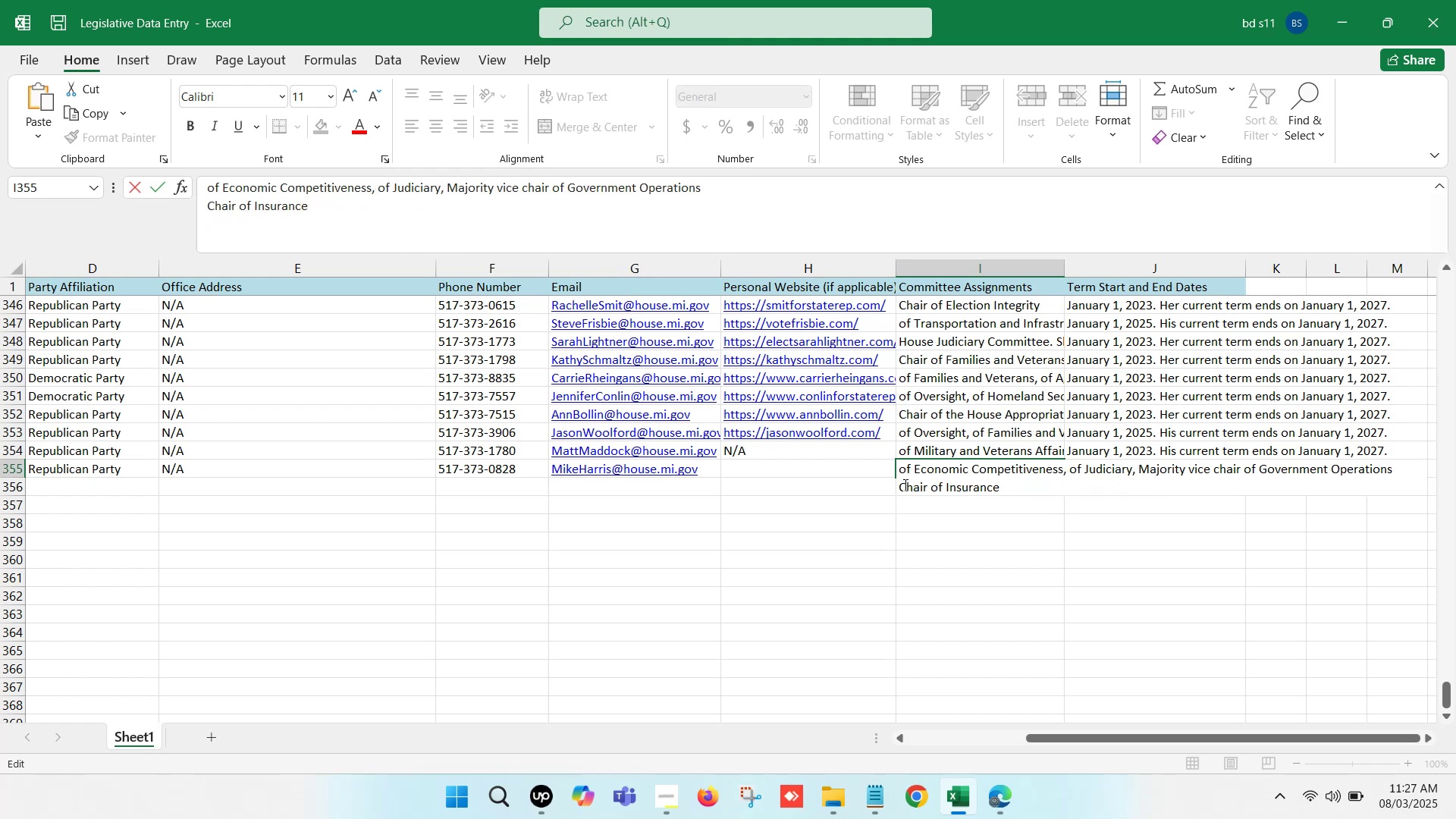 
left_click([899, 484])
 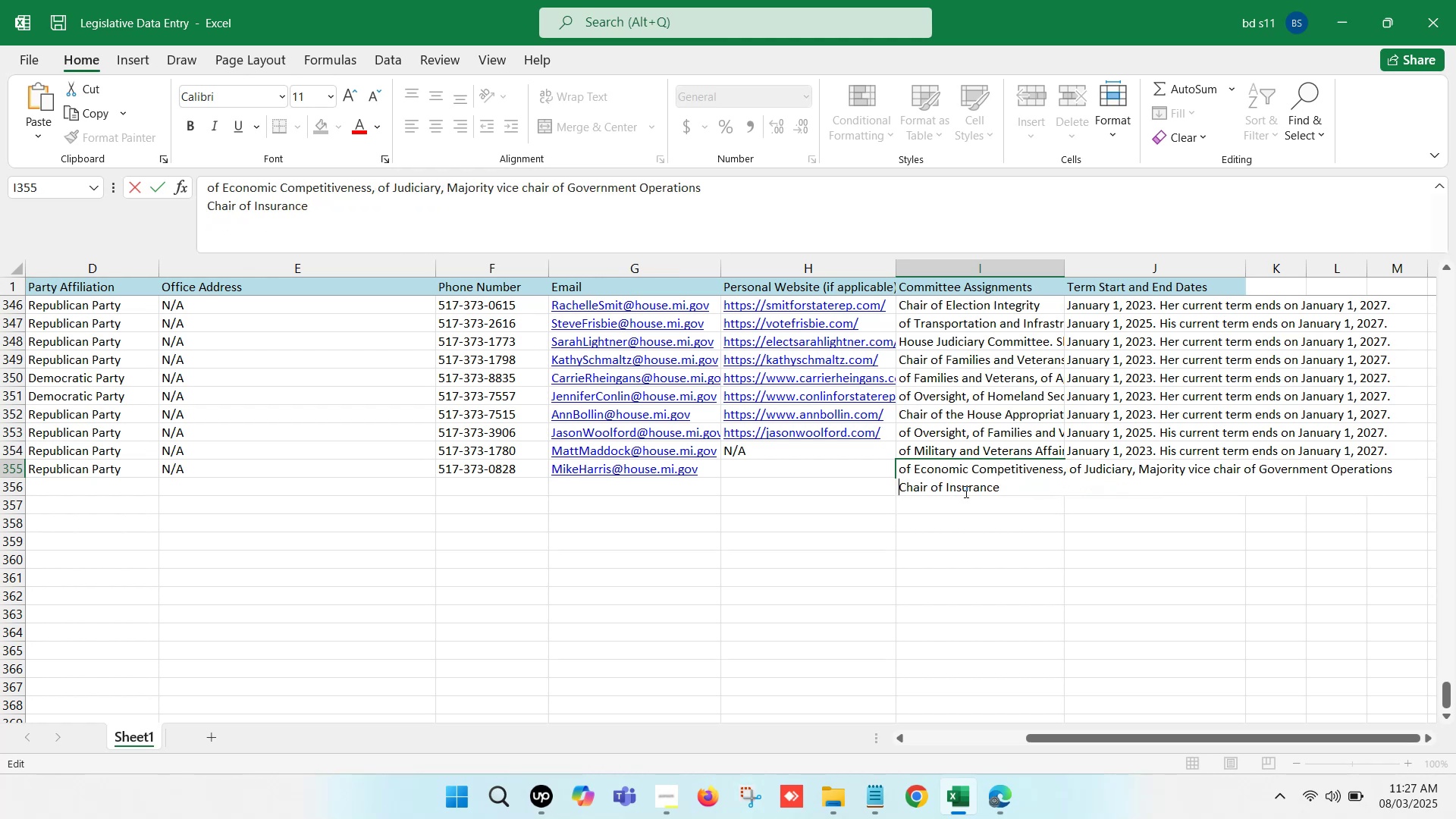 
key(Backspace)
 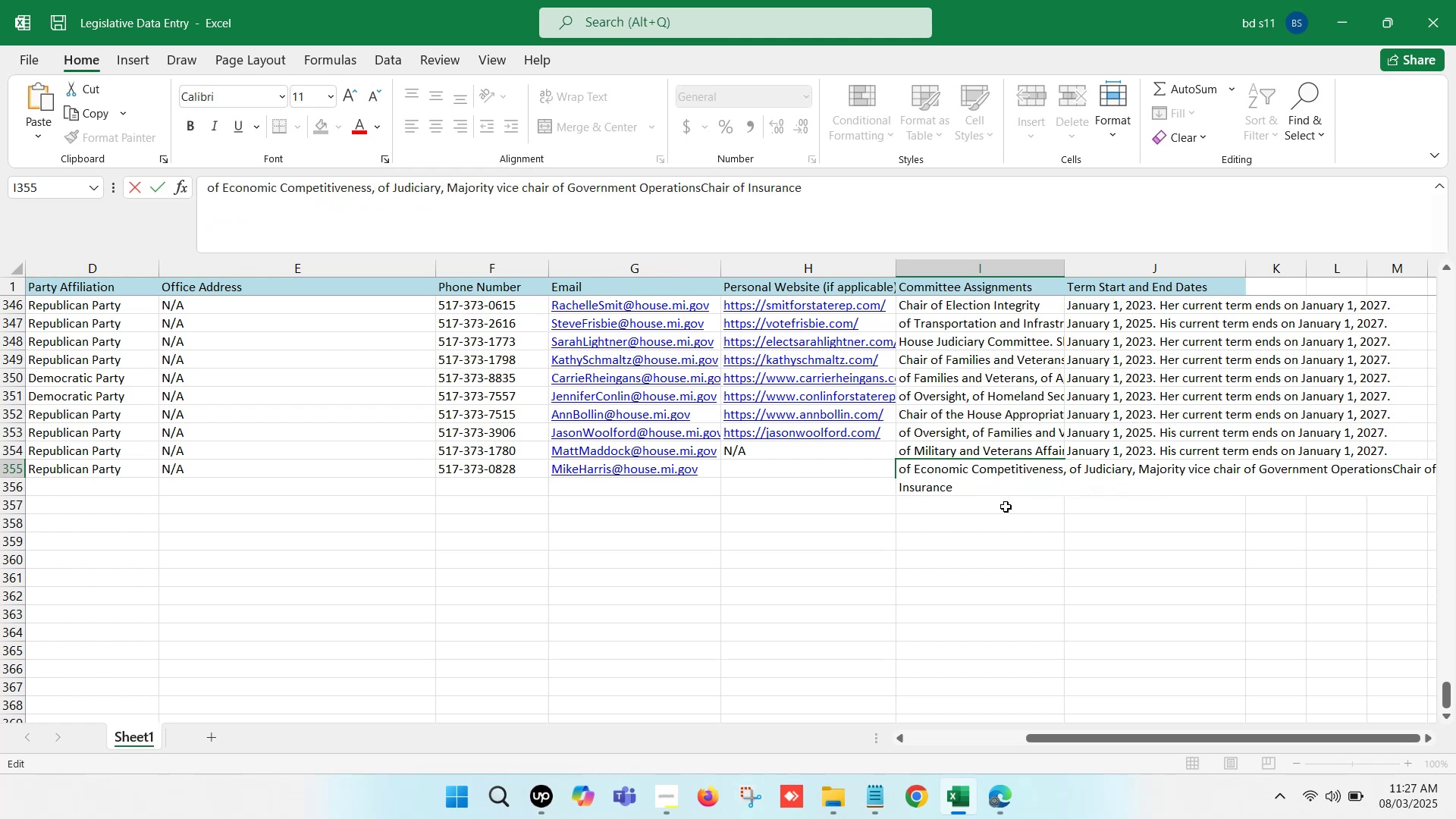 
key(Comma)
 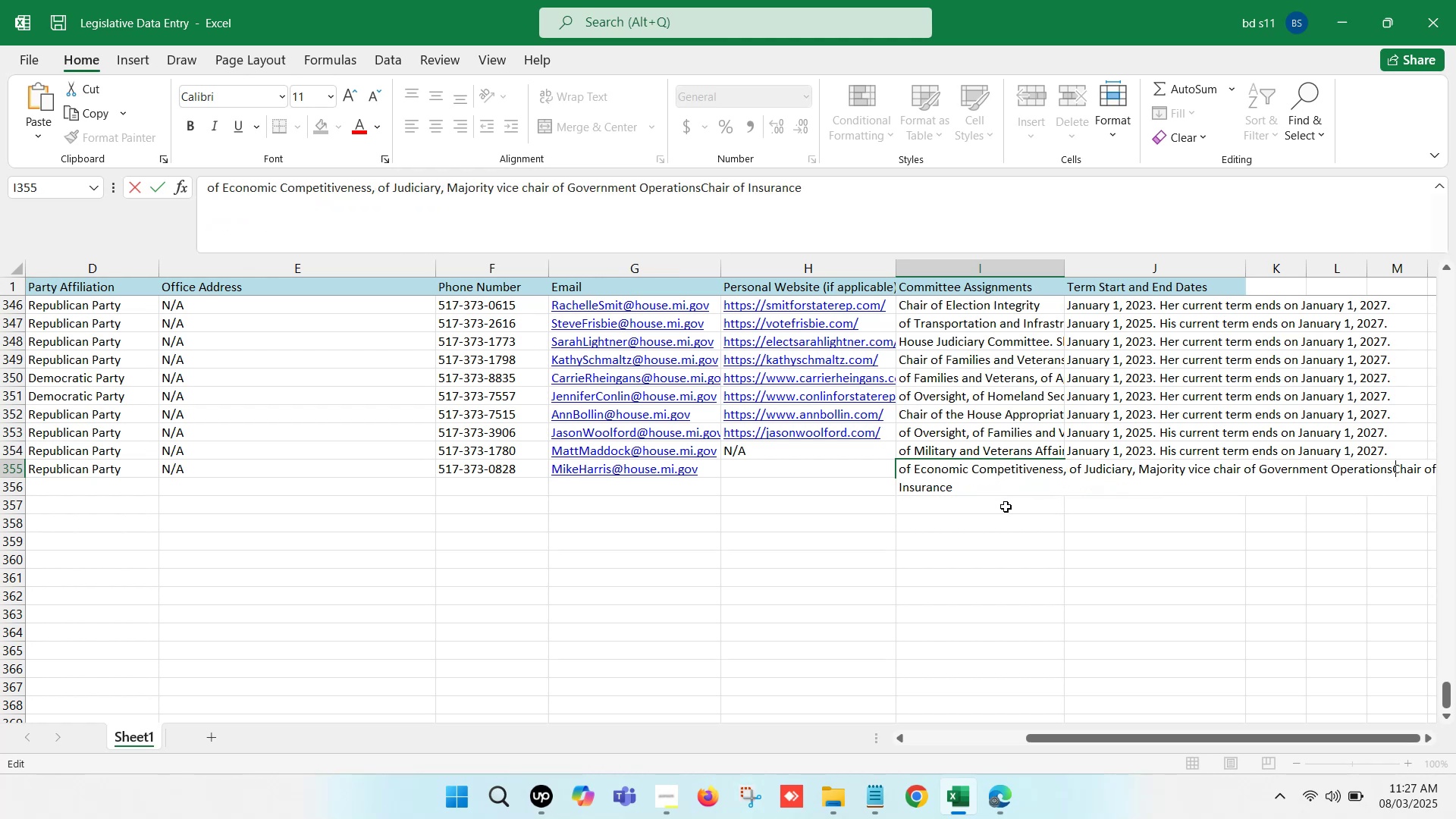 
key(Space)
 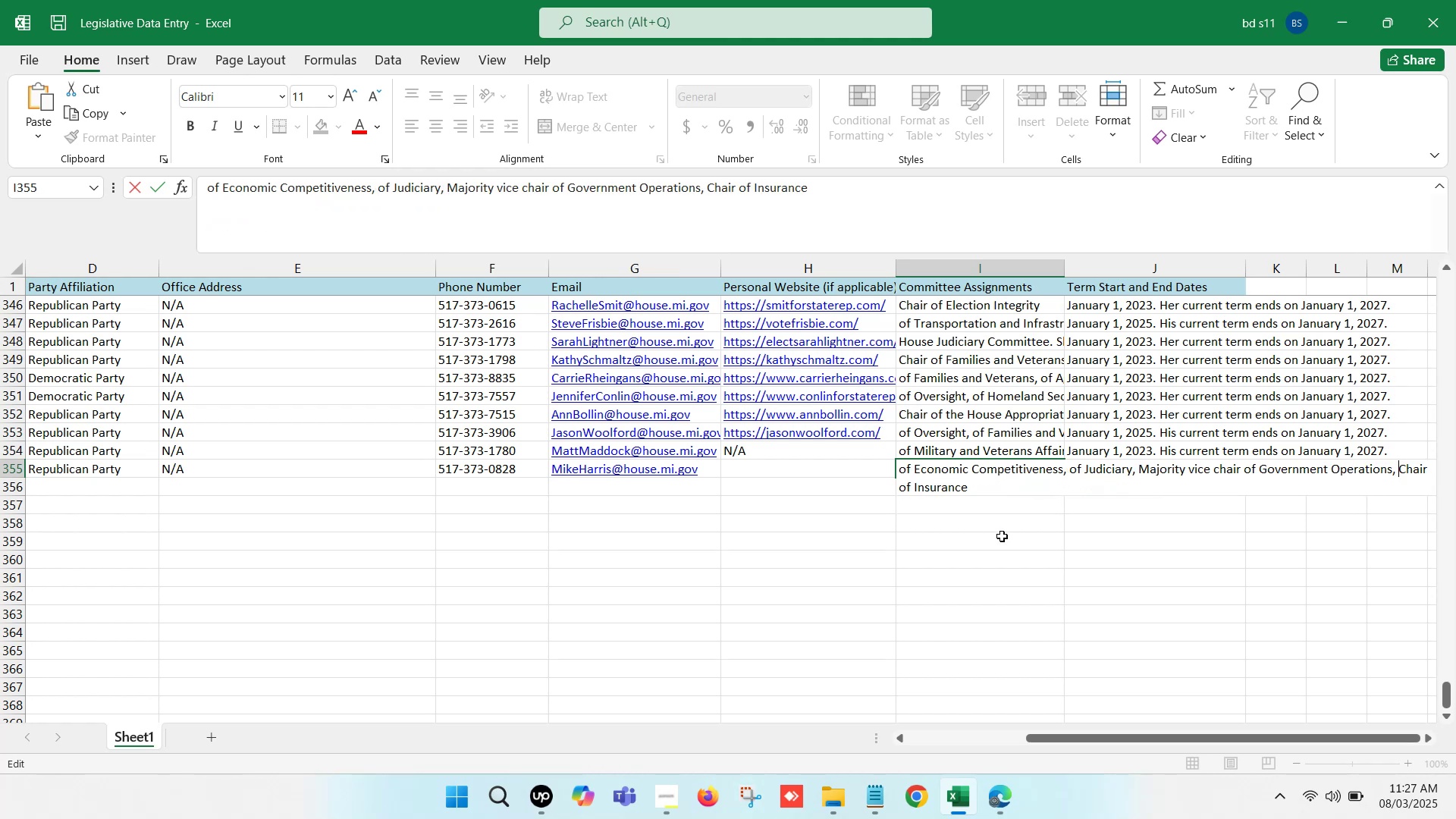 
left_click([992, 557])
 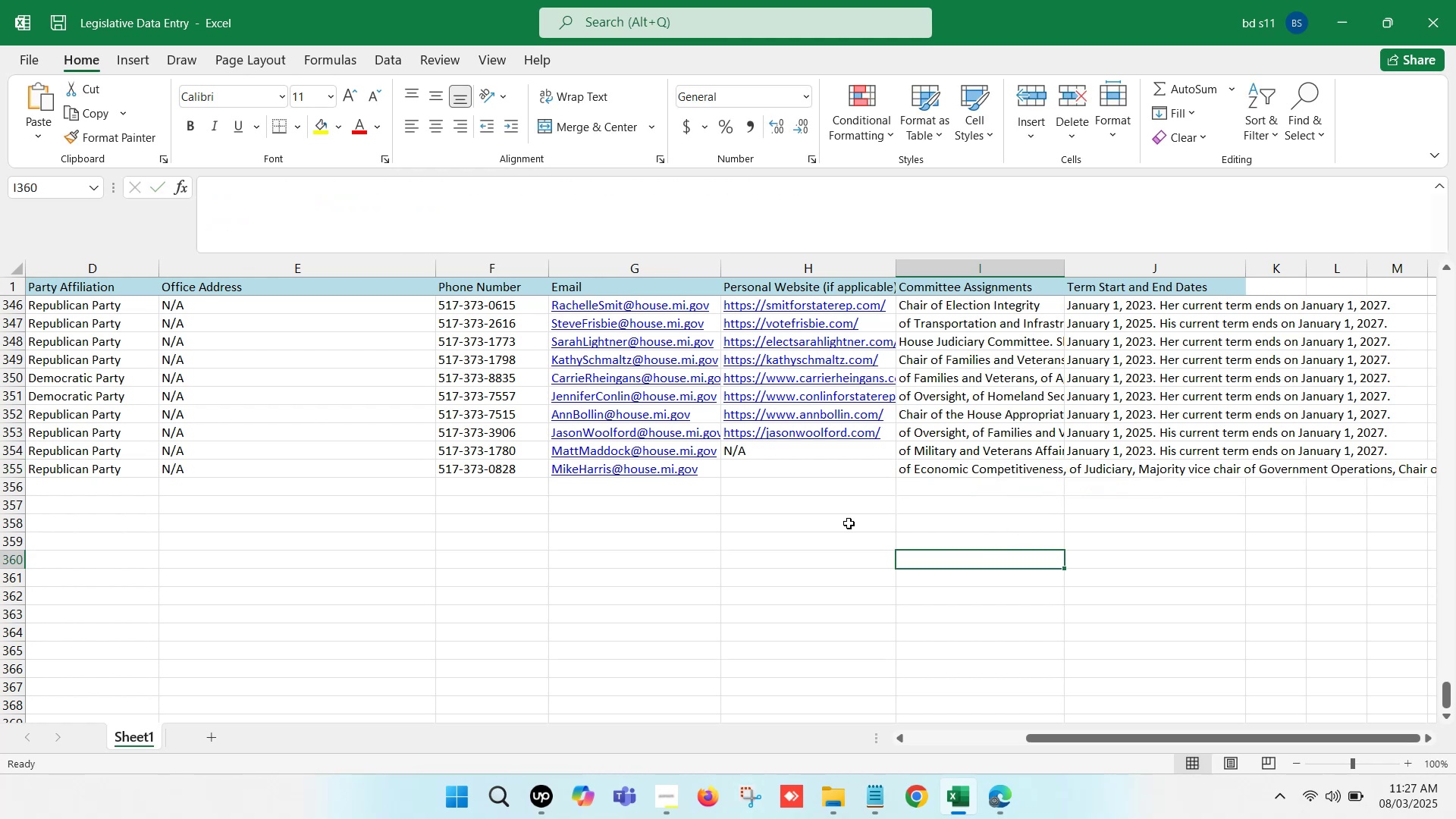 
left_click([759, 467])
 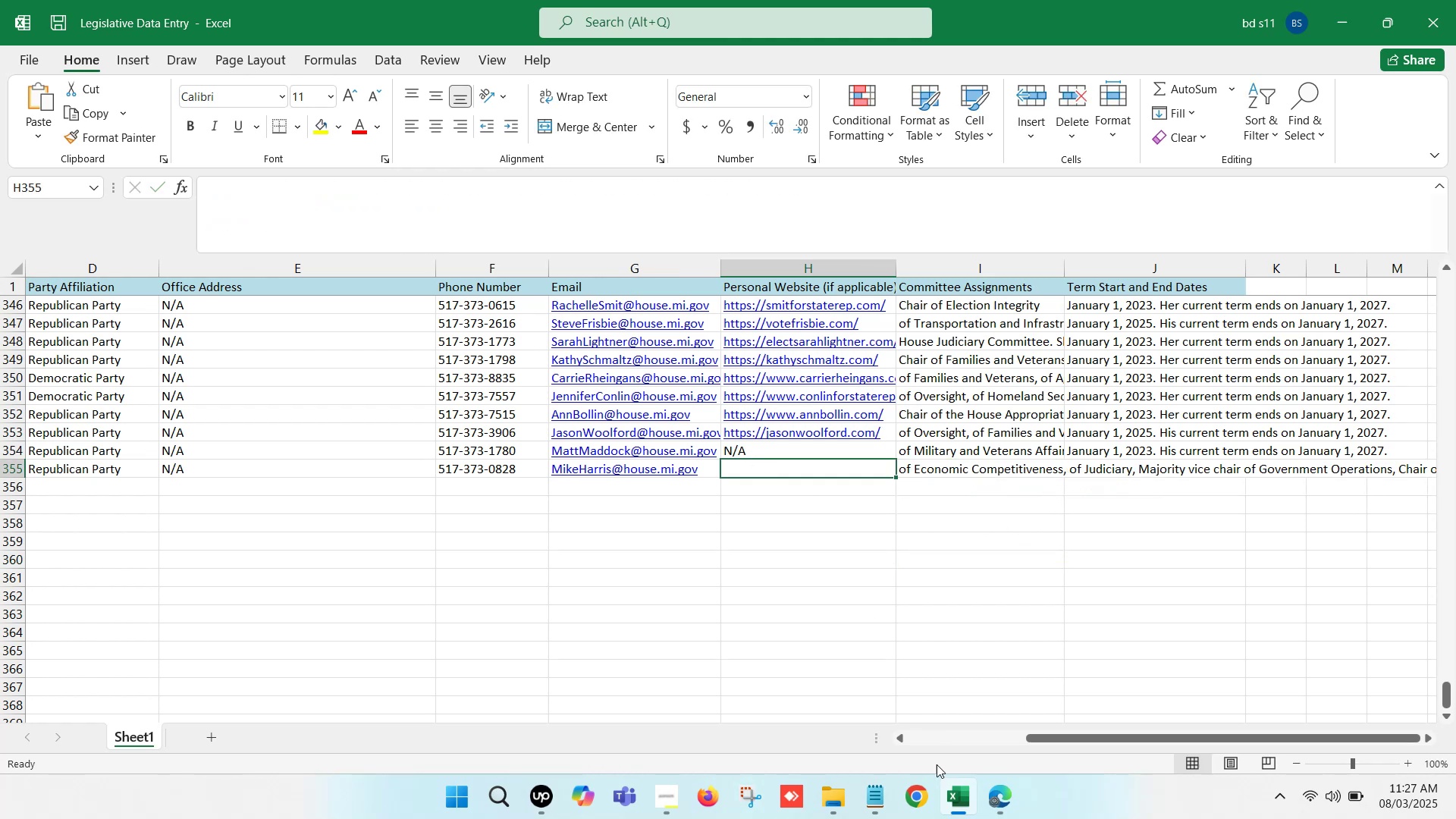 
left_click([956, 805])
 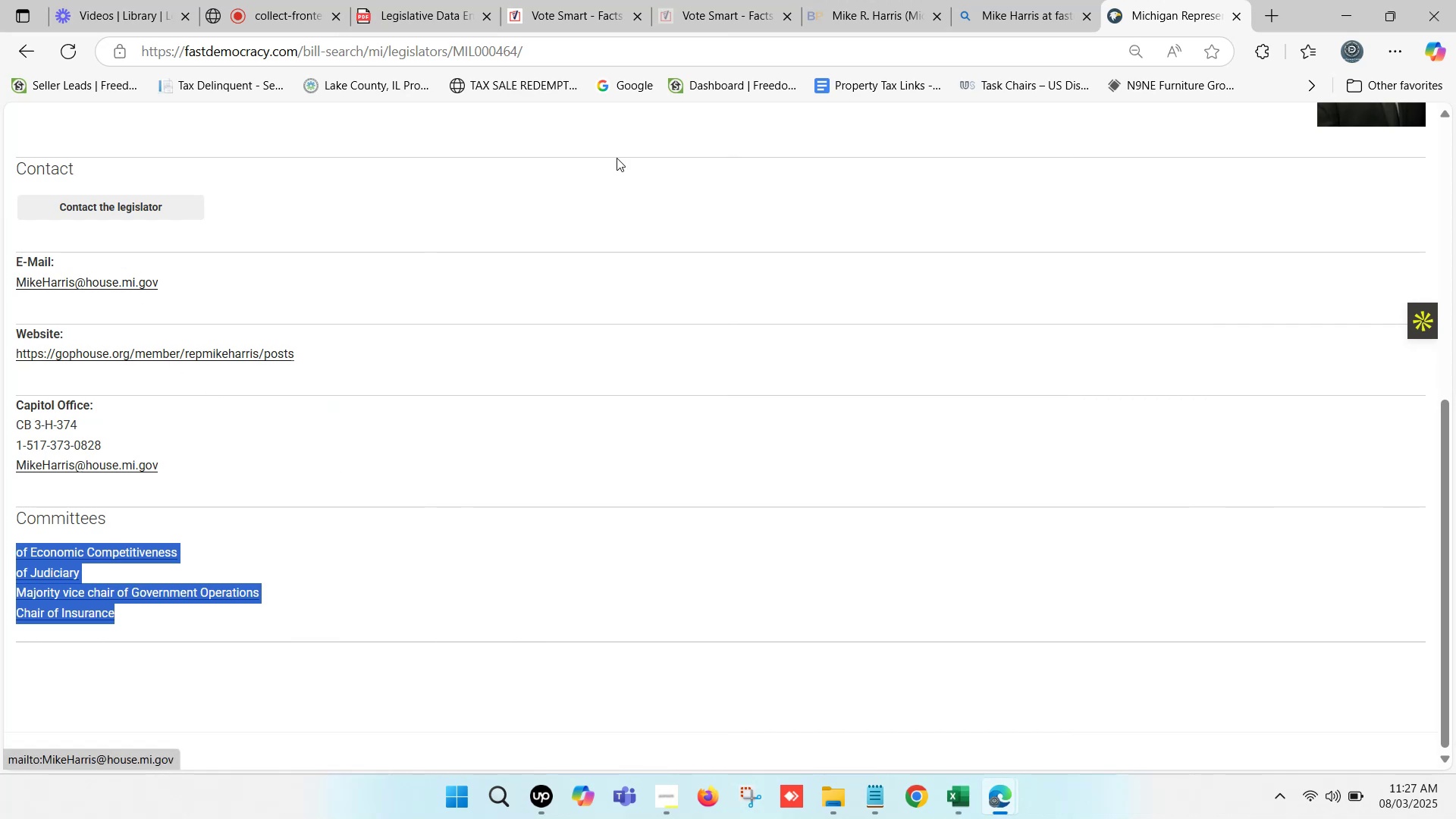 
left_click([830, 0])
 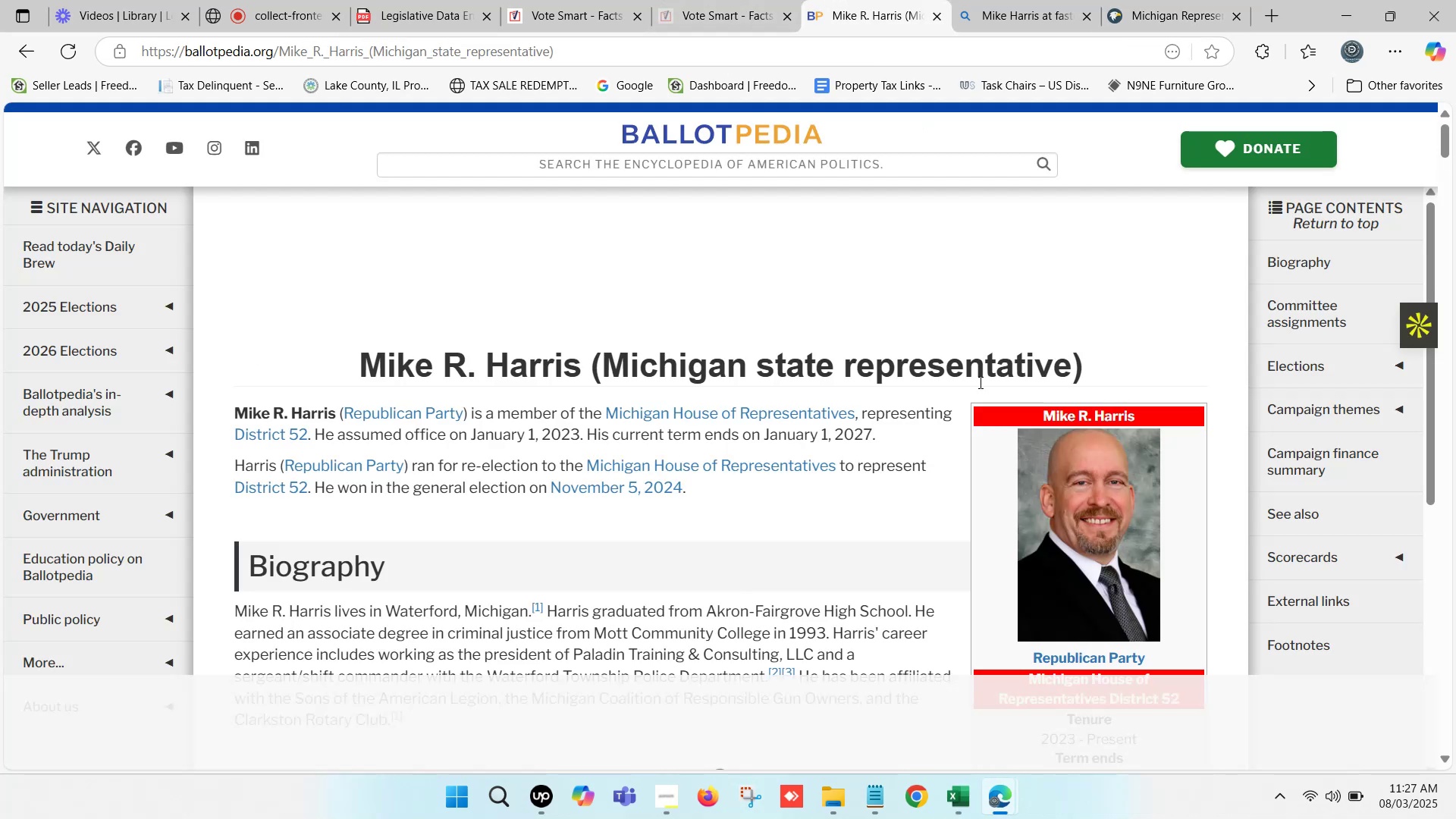 
scroll: coordinate [1113, 501], scroll_direction: down, amount: 6.0
 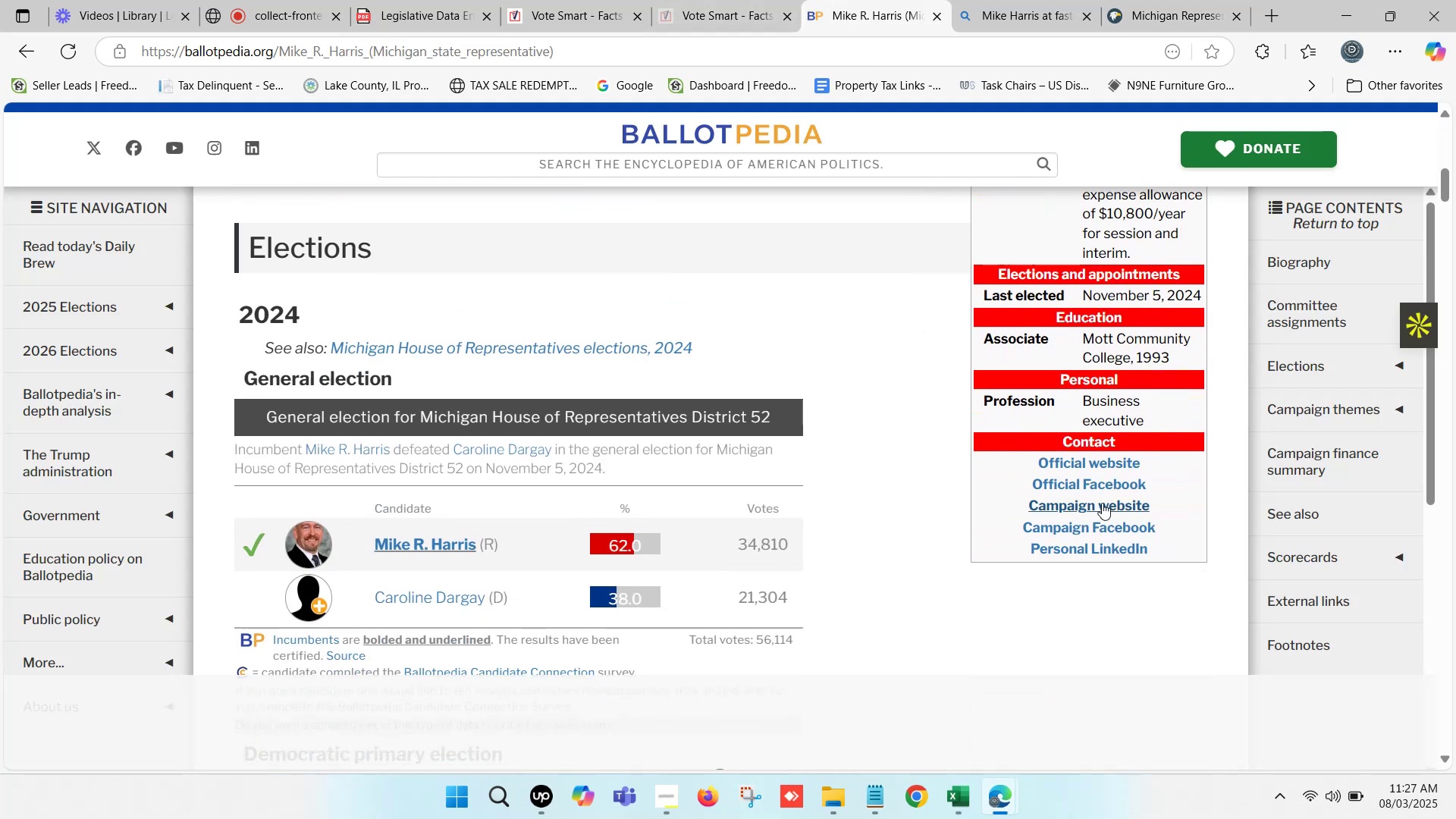 
hold_key(key=ControlLeft, duration=0.36)
left_click([1098, 505])
 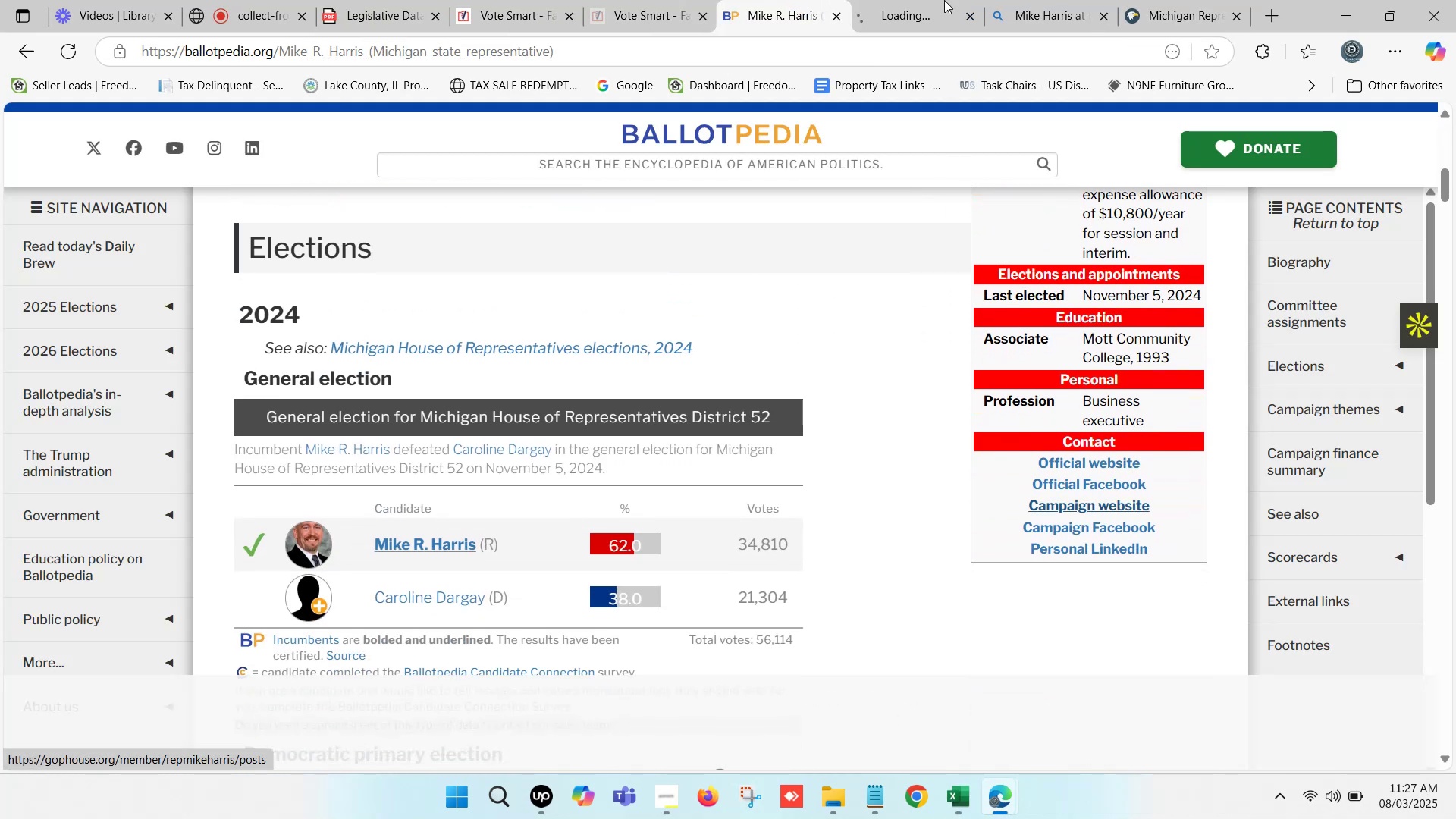 
left_click([951, 0])
 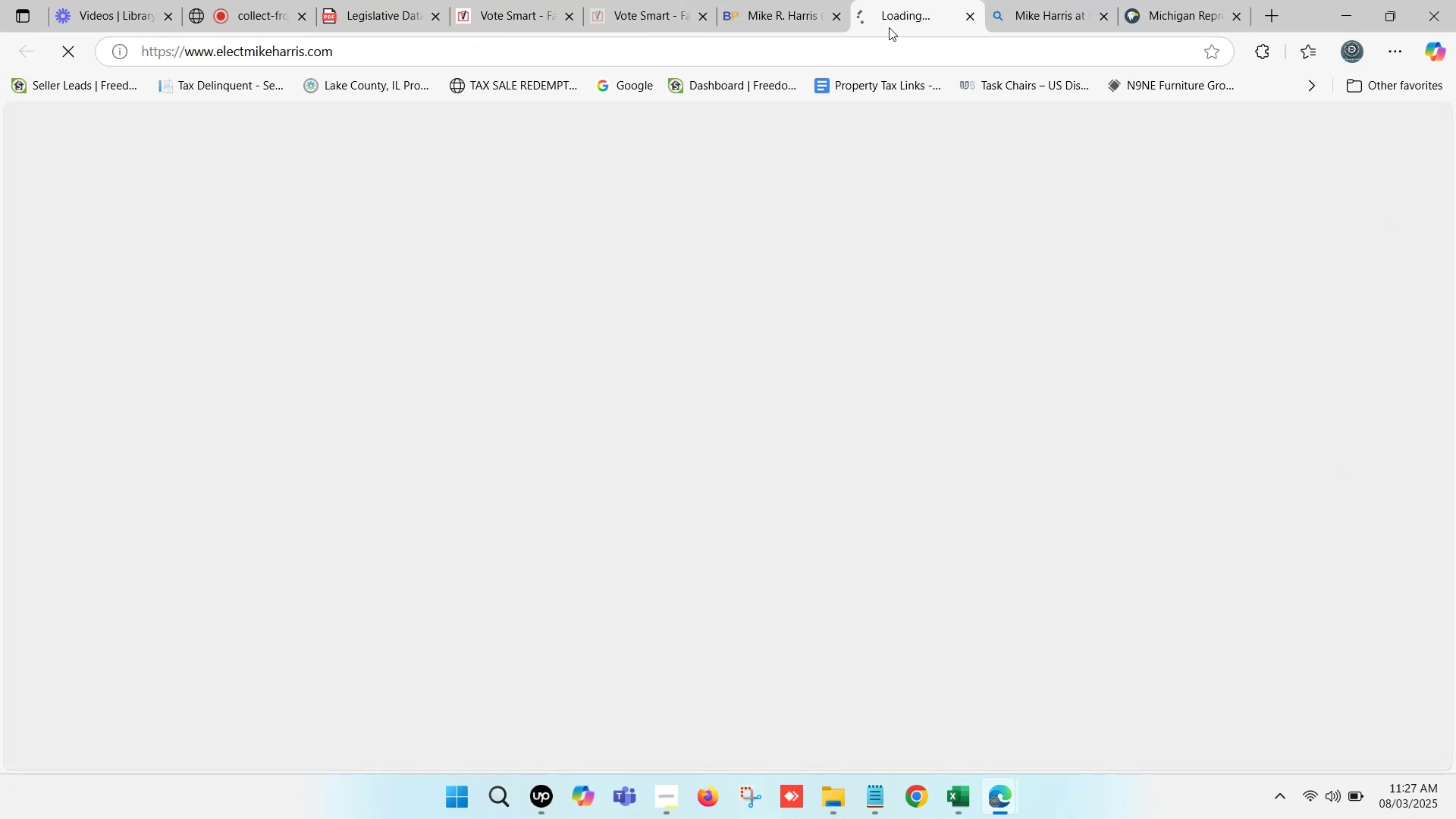 
left_click([874, 42])
 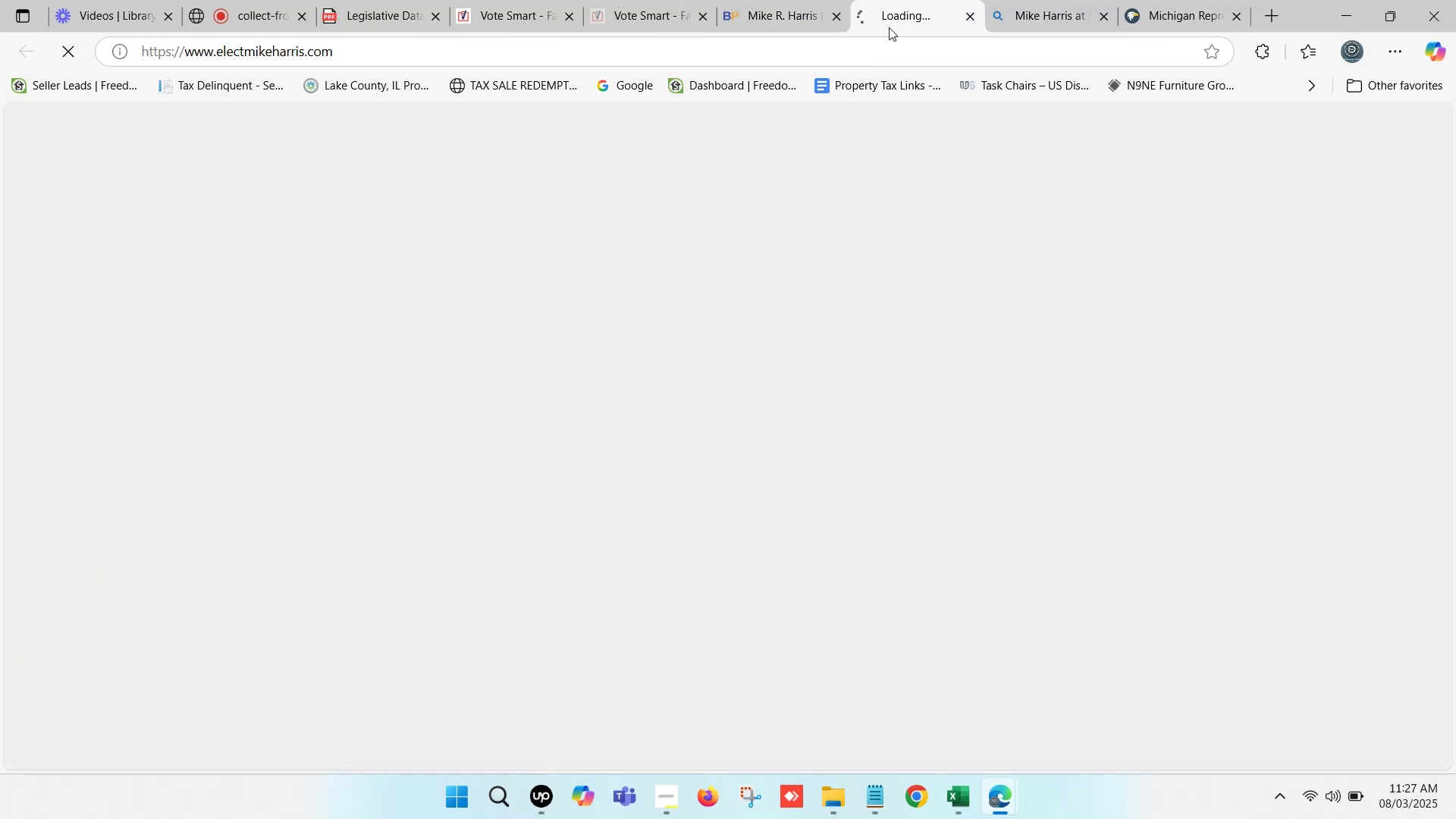 
key(Control+C)
 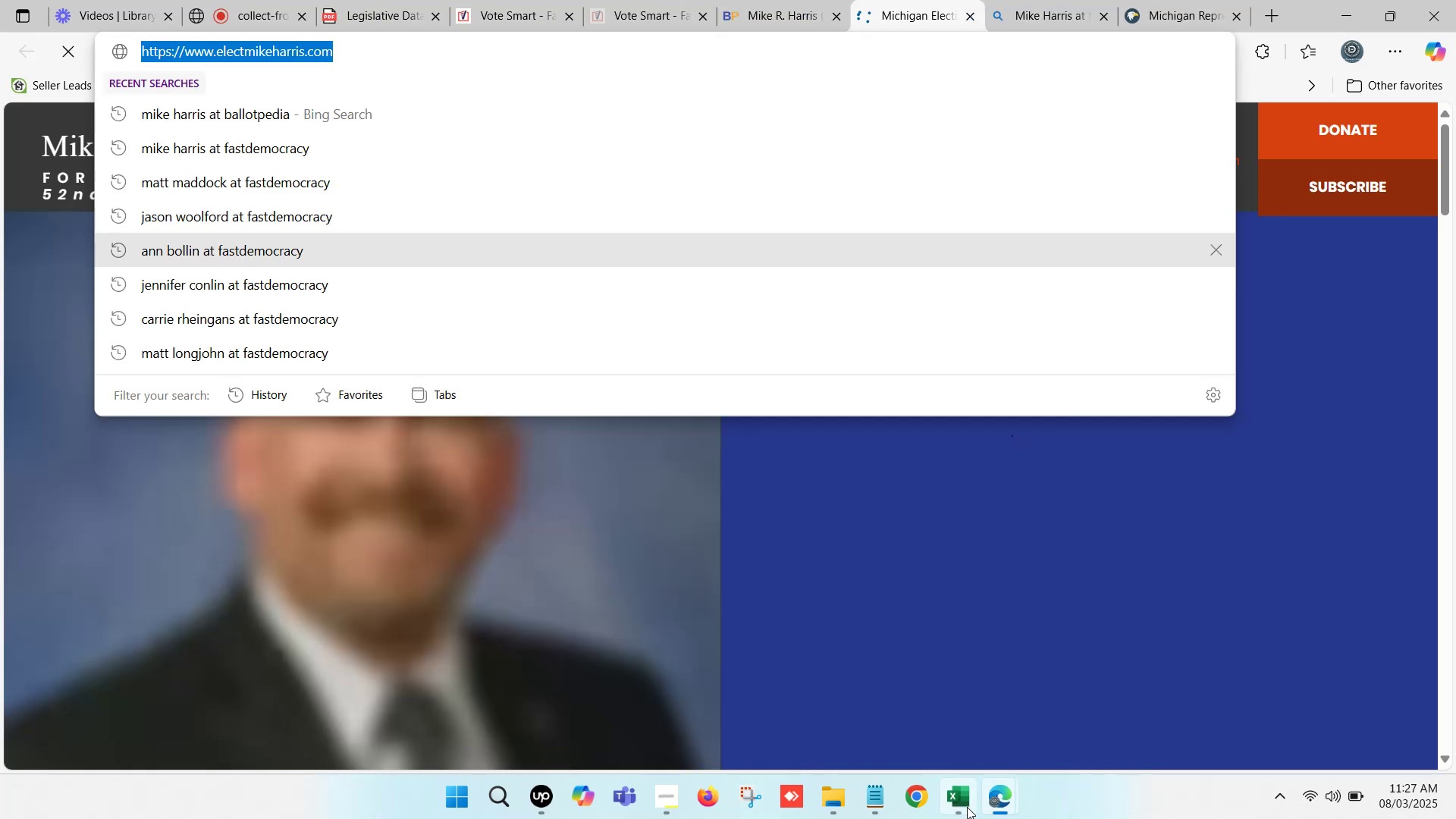 
left_click([966, 810])
 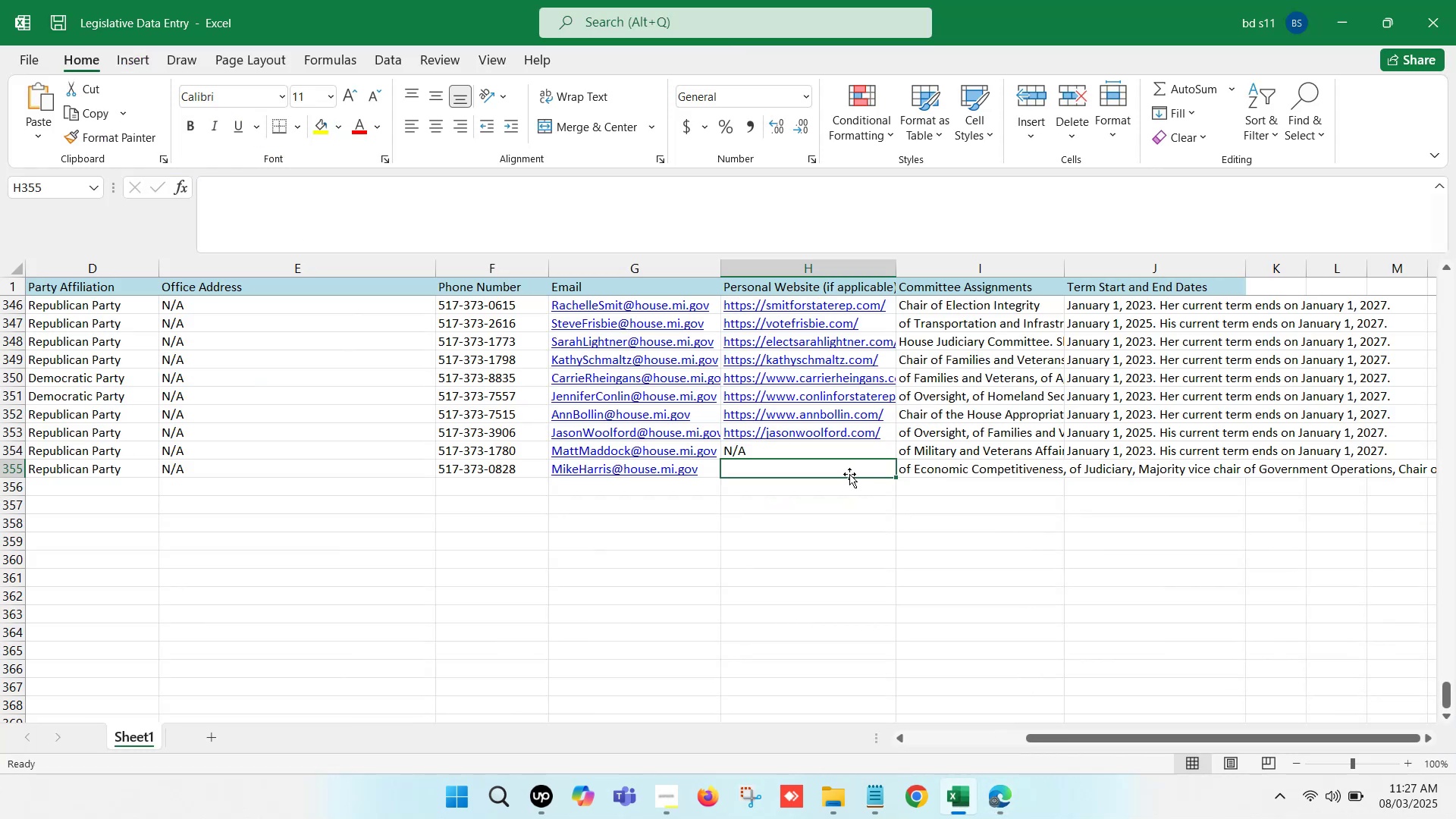 
left_click([829, 467])
 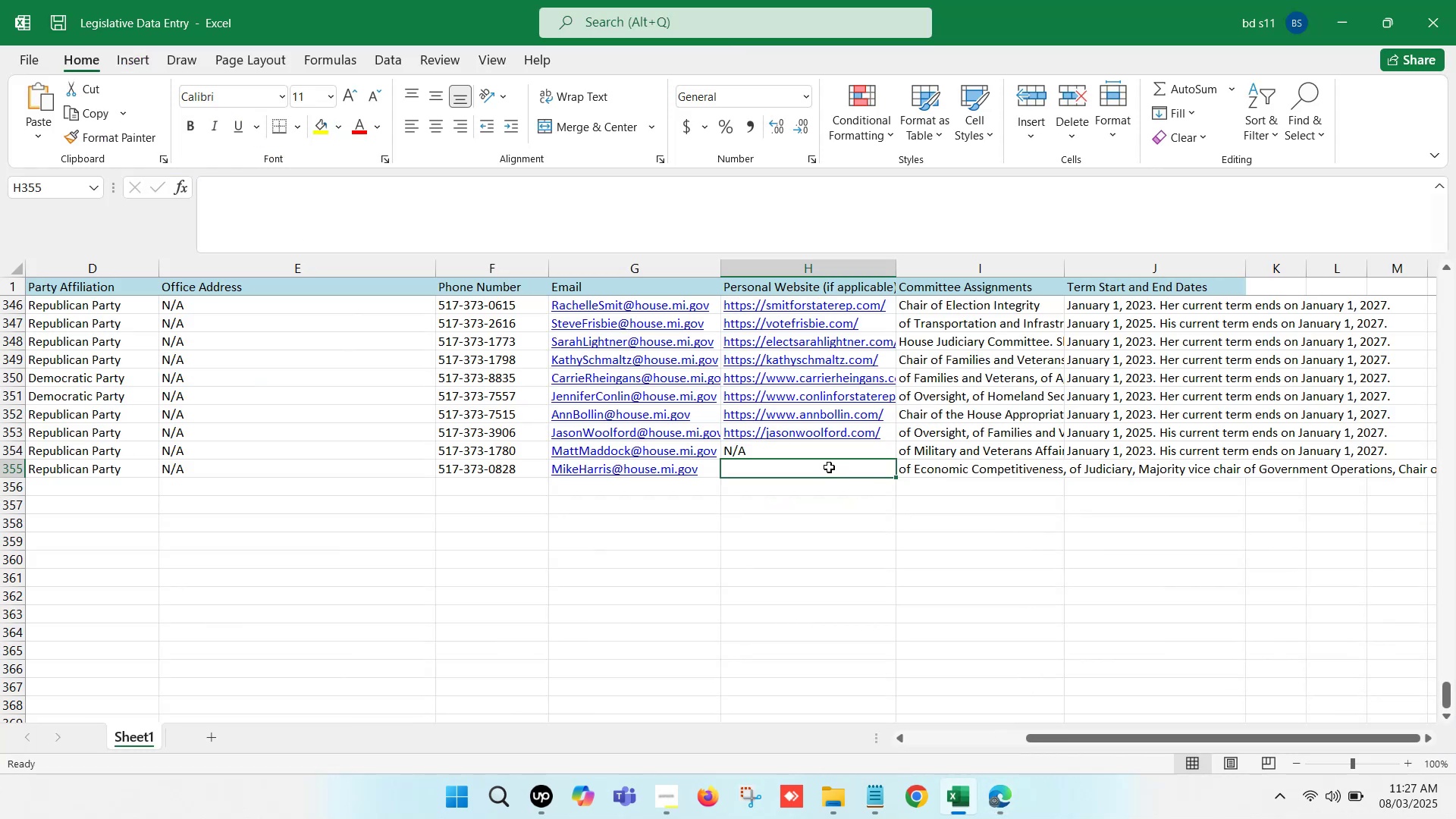 
hold_key(key=ControlLeft, duration=0.88)
left_click([829, 467])
 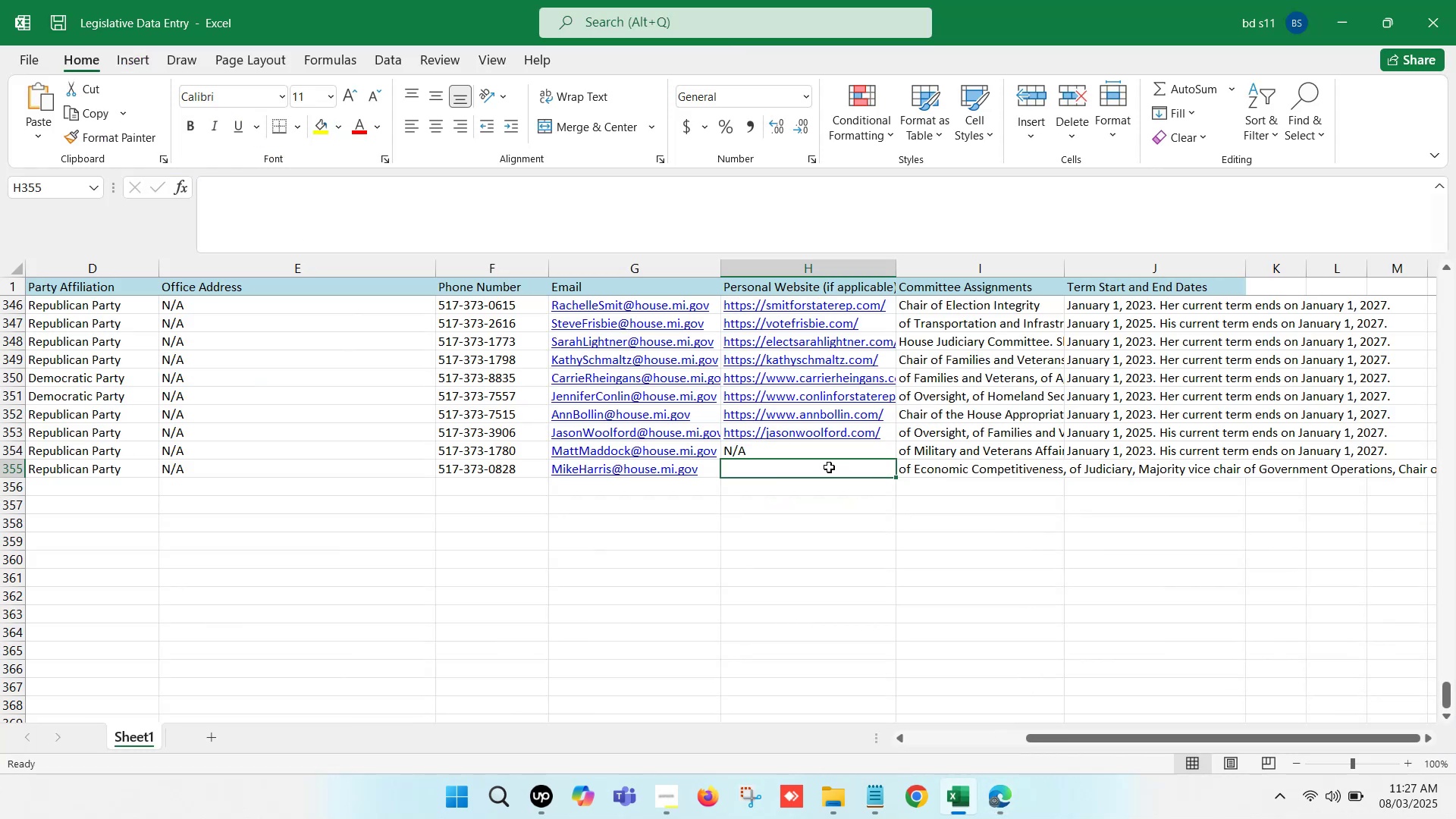 
double_click([829, 467])
 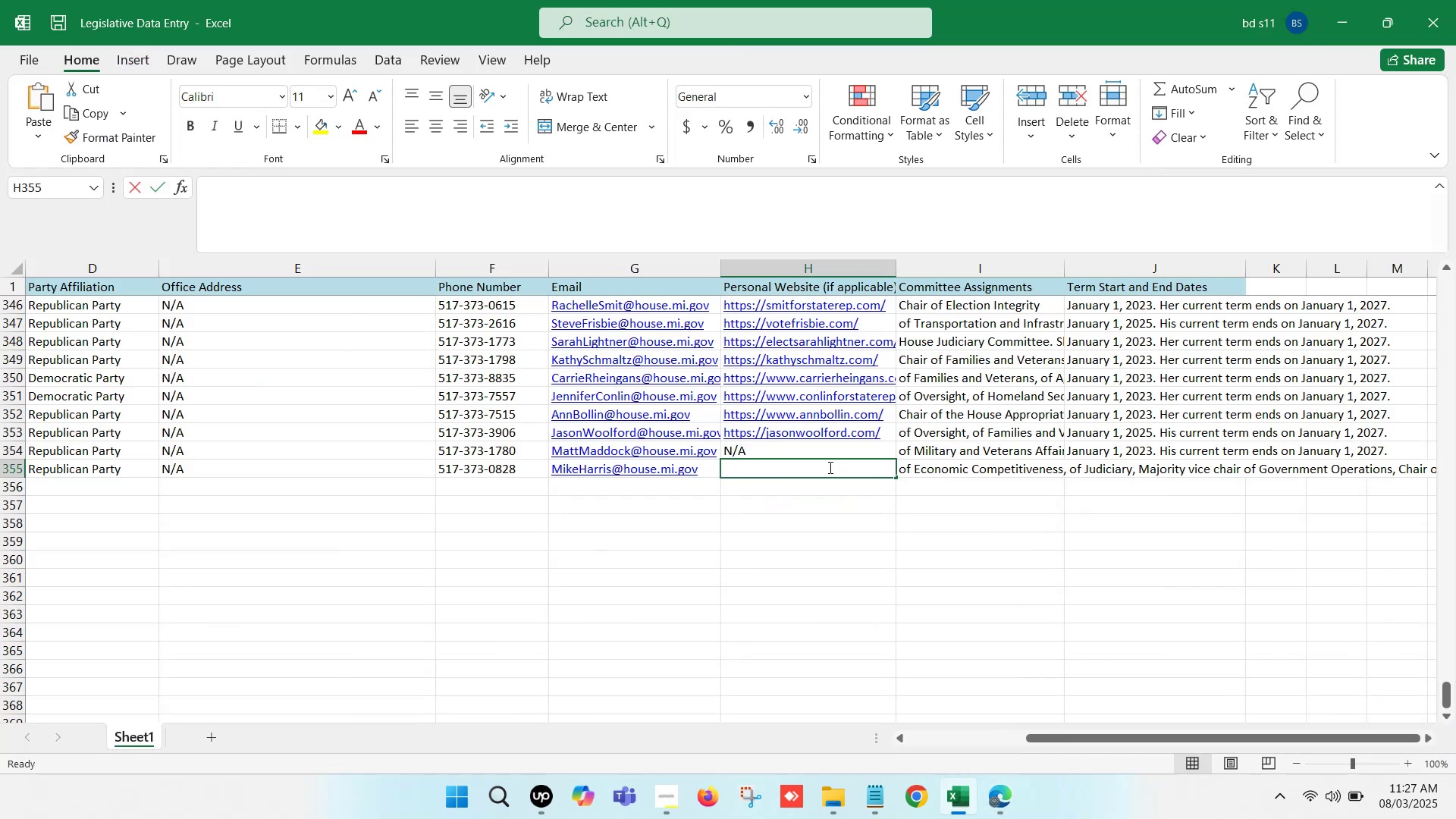 
key(Control+V)
 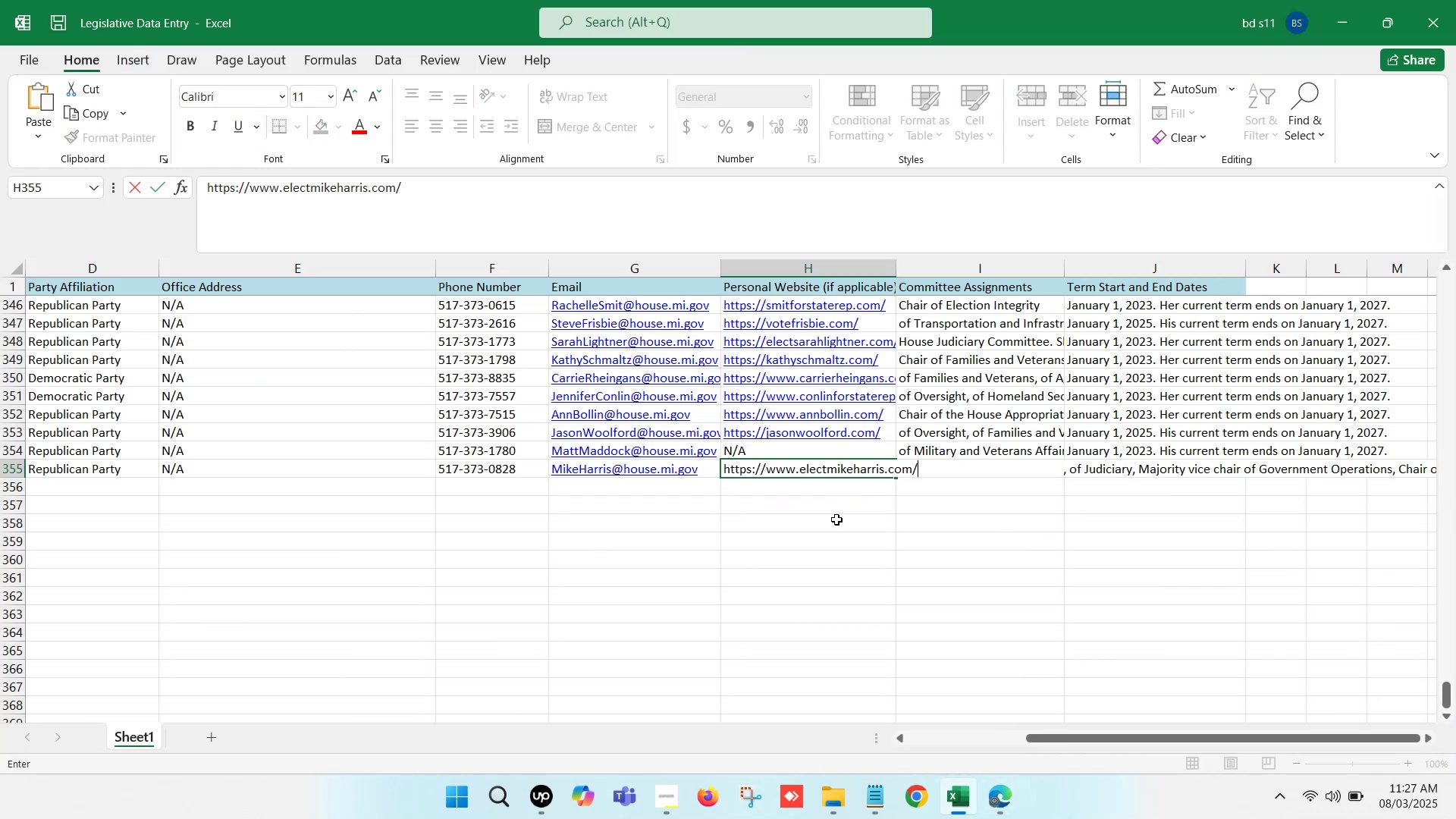 
left_click([836, 519])
 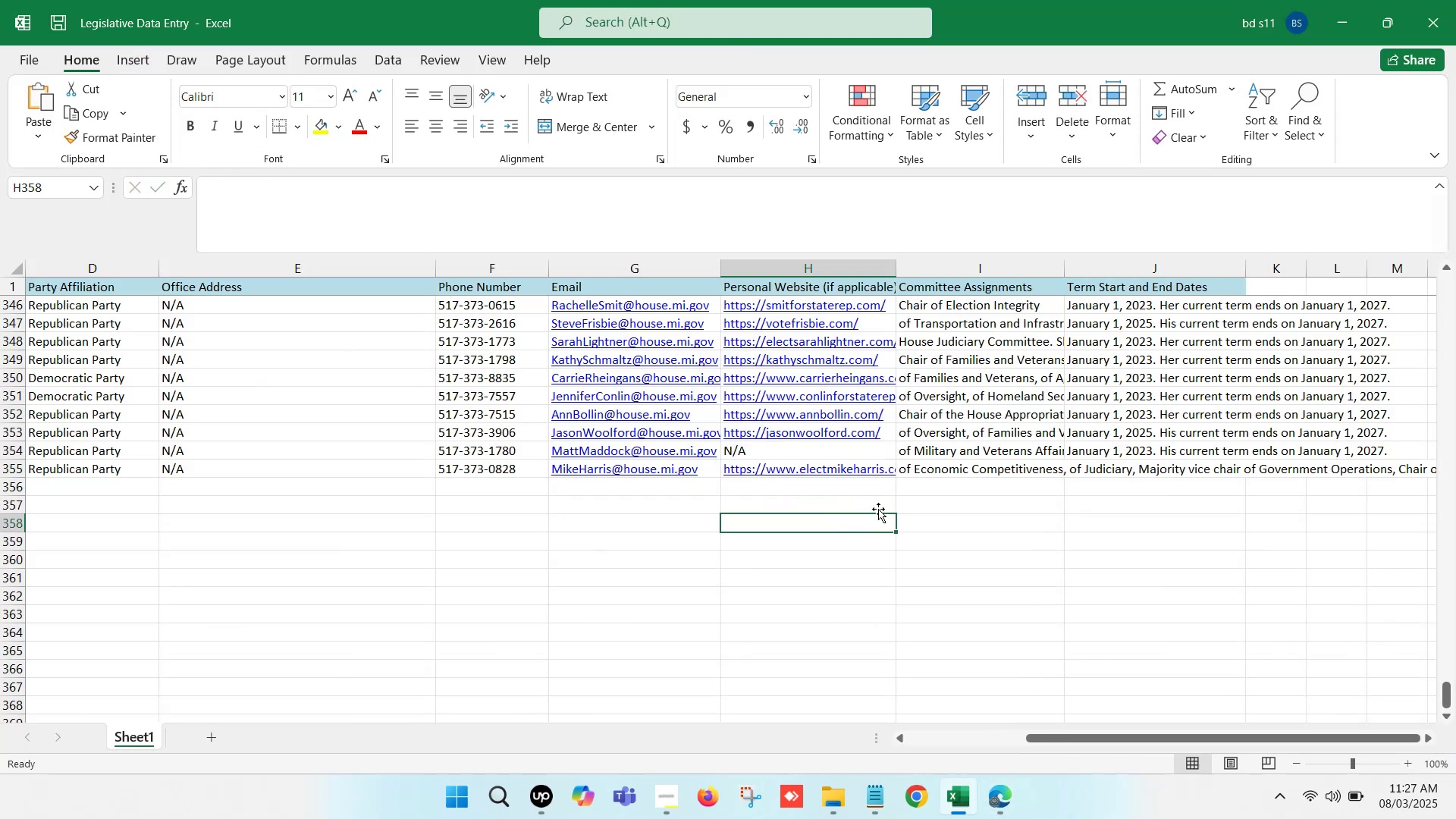 
left_click([982, 485])
 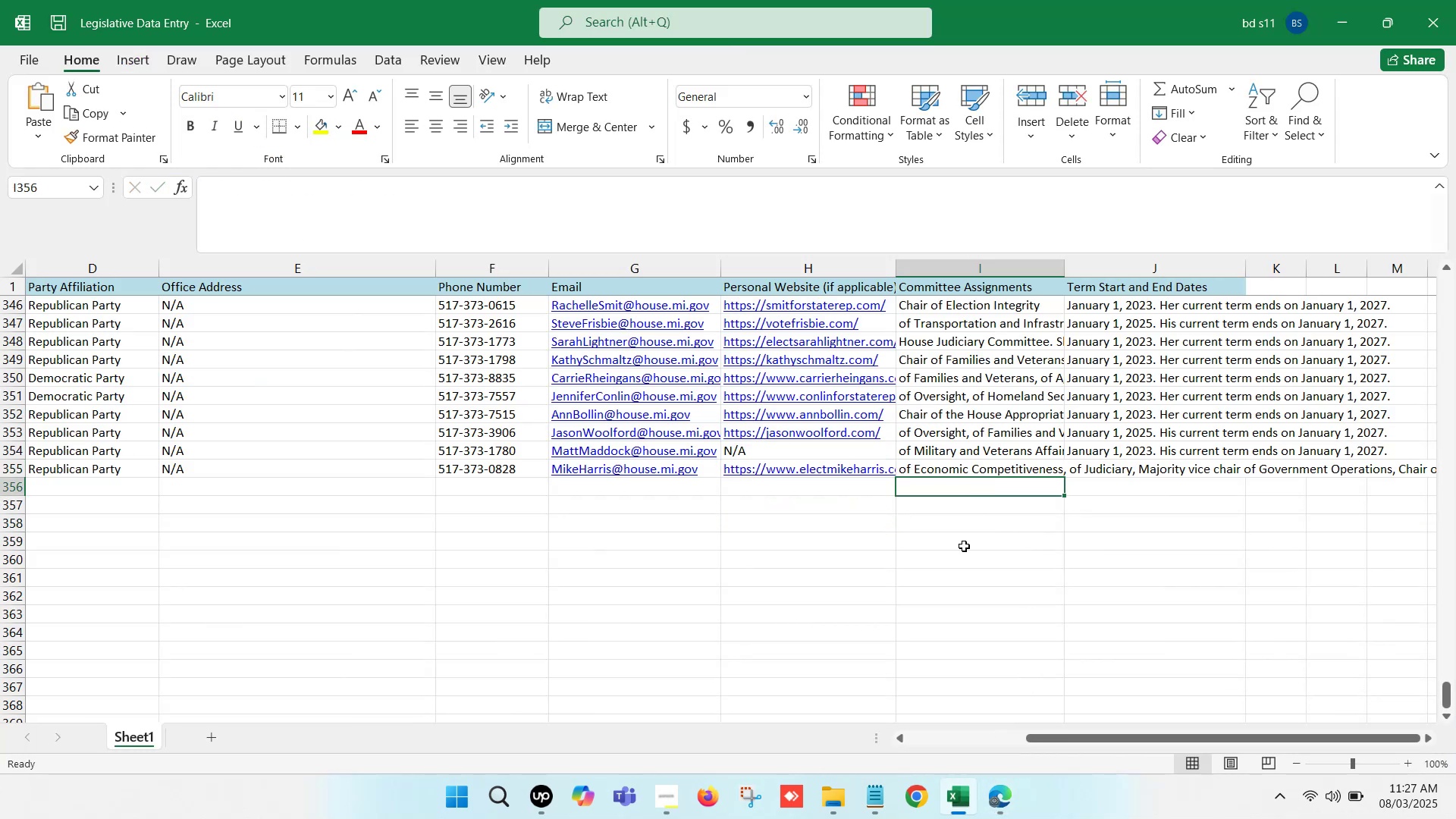 
left_click([957, 795])
 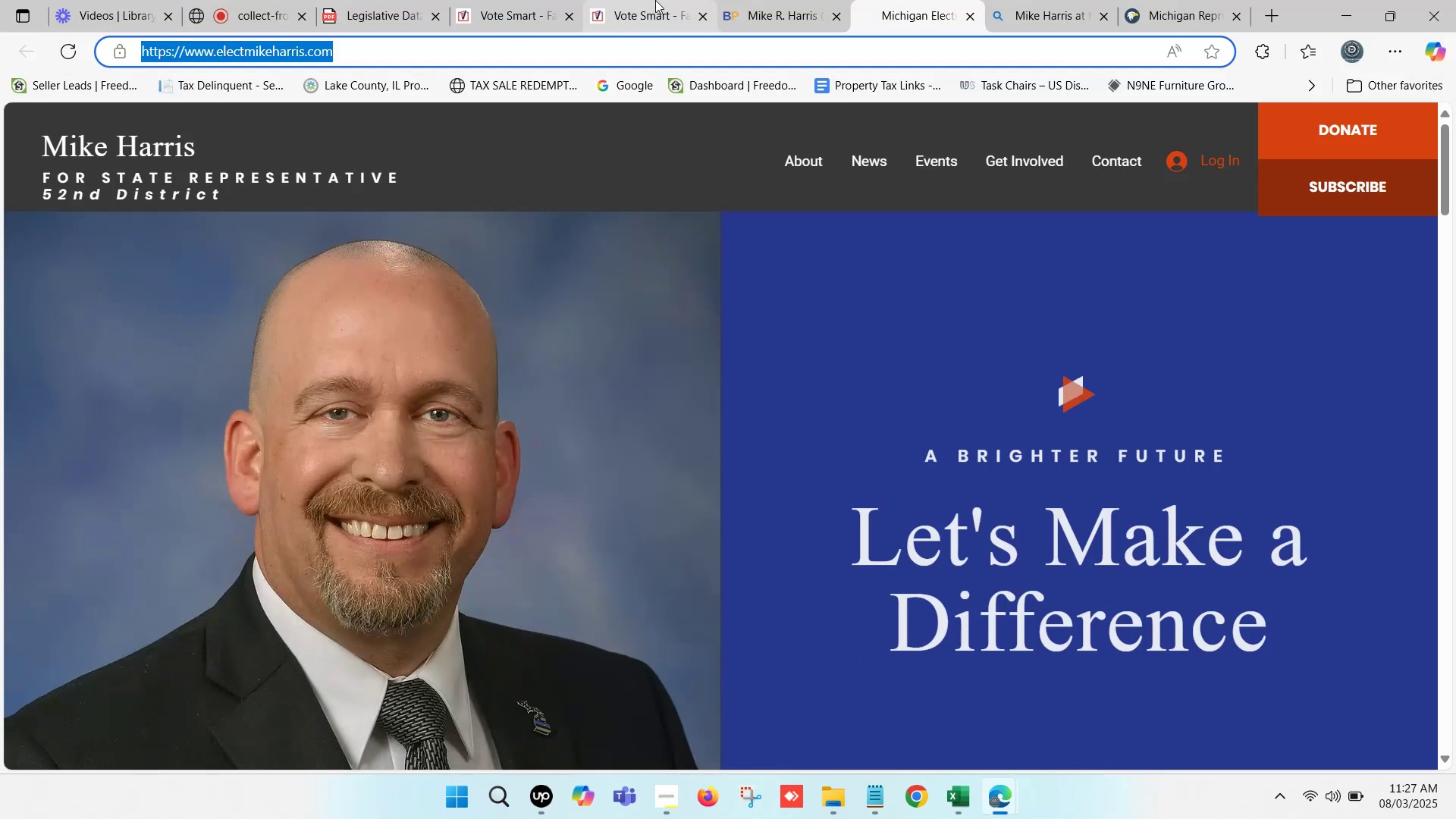 
left_click([786, 0])
 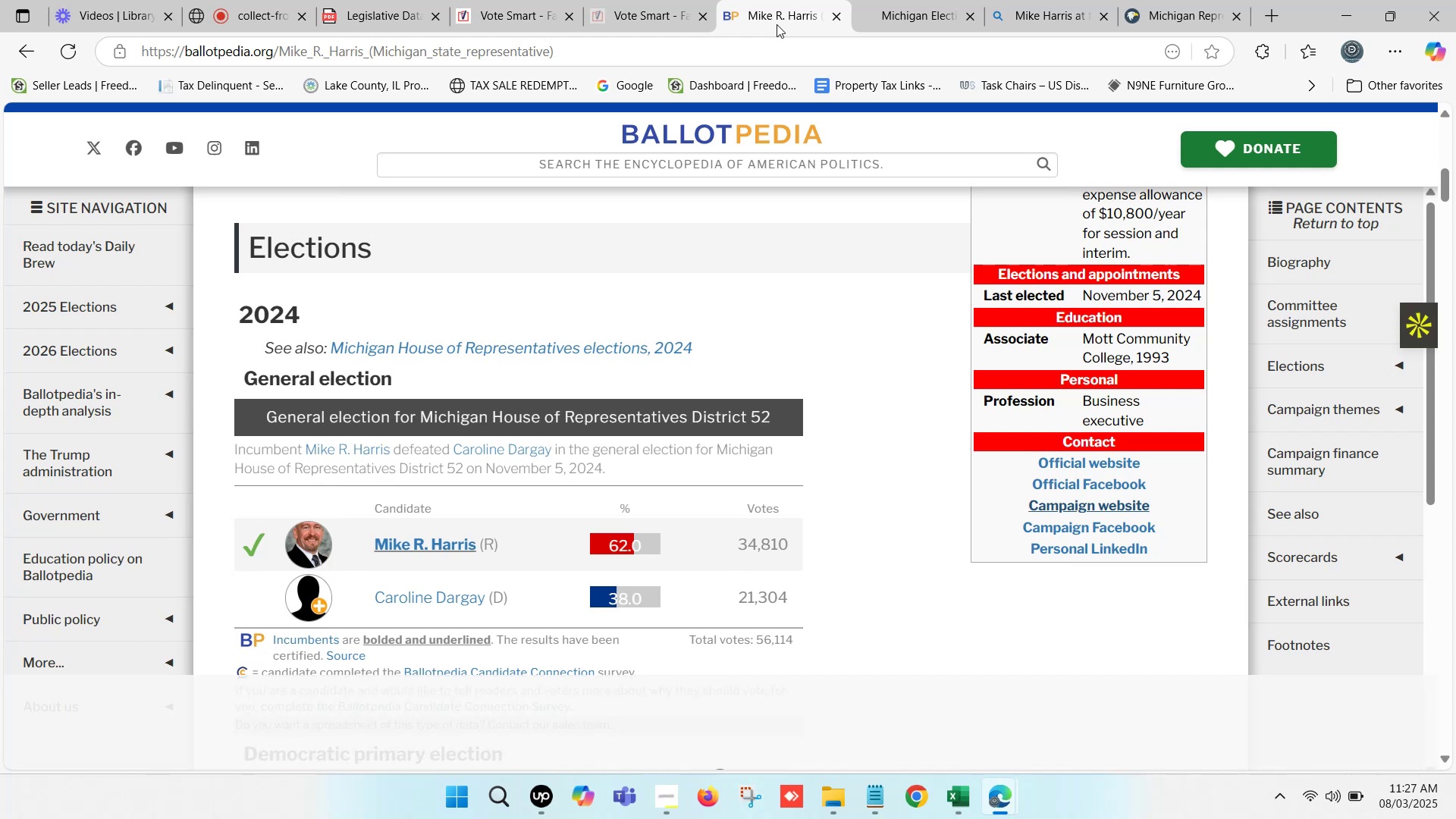 
scroll: coordinate [670, 325], scroll_direction: up, amount: 11.0
 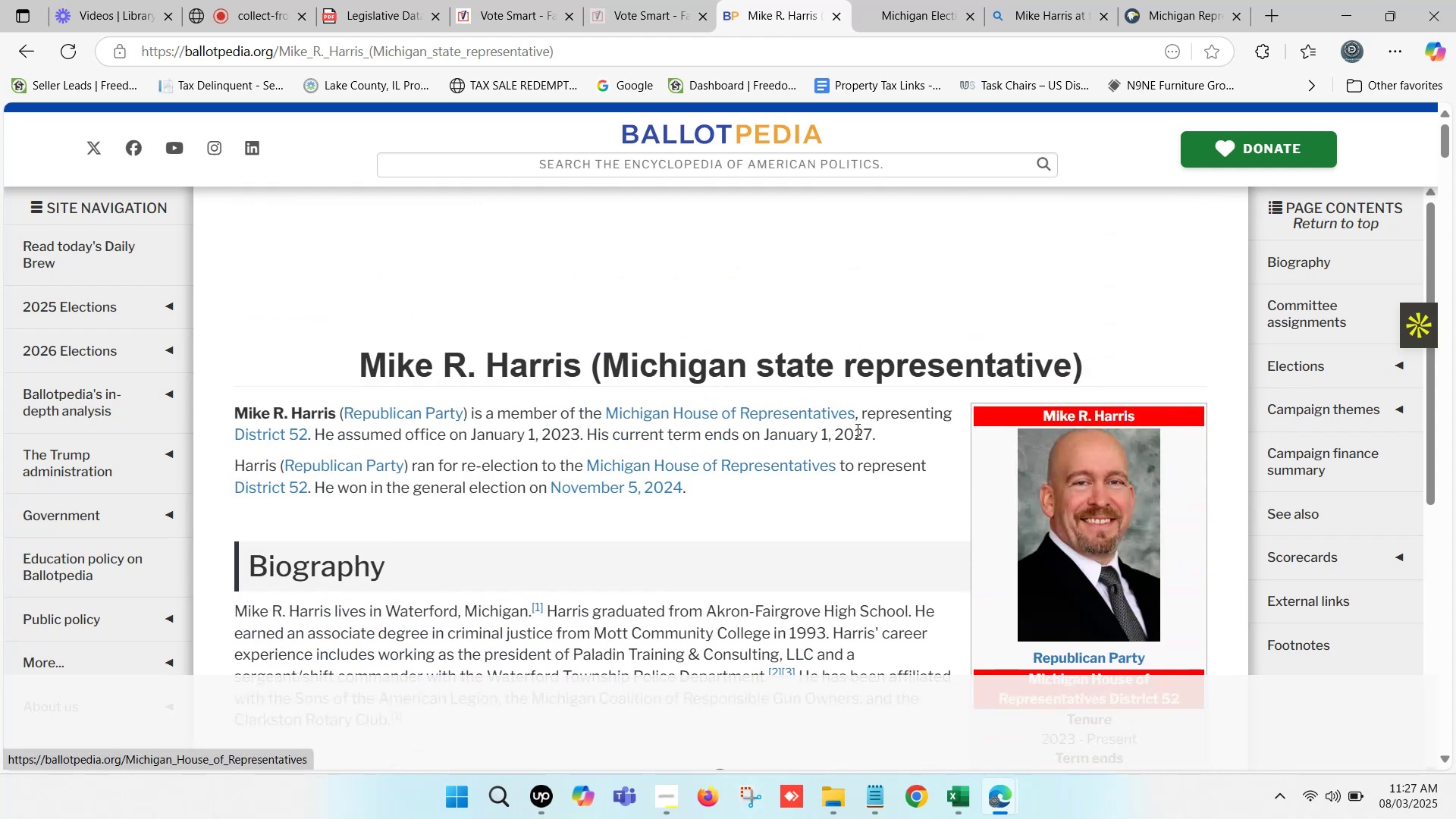 
left_click_drag(start_coordinate=[874, 436], to_coordinate=[472, 441])
 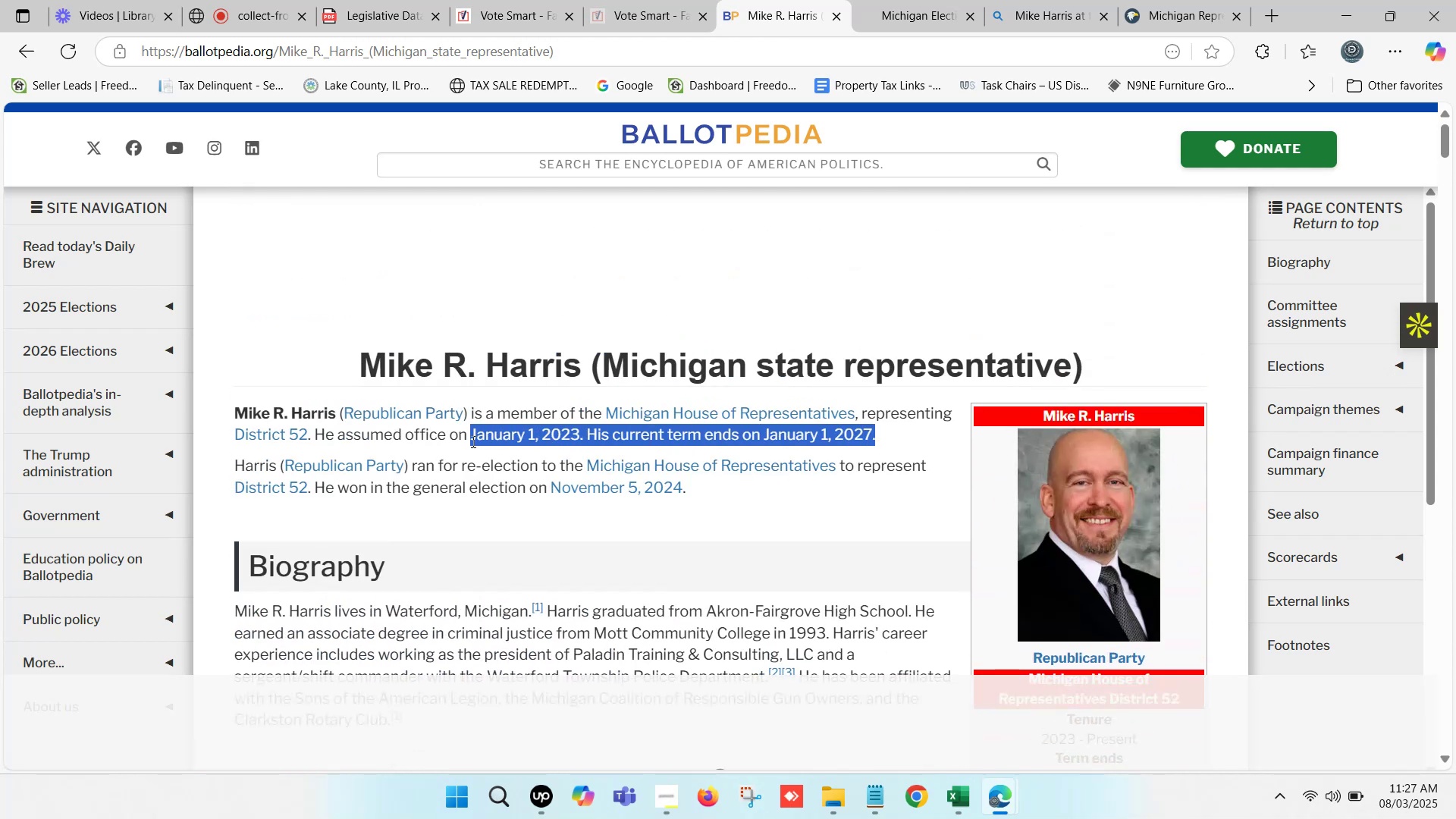 
key(Control+C)
 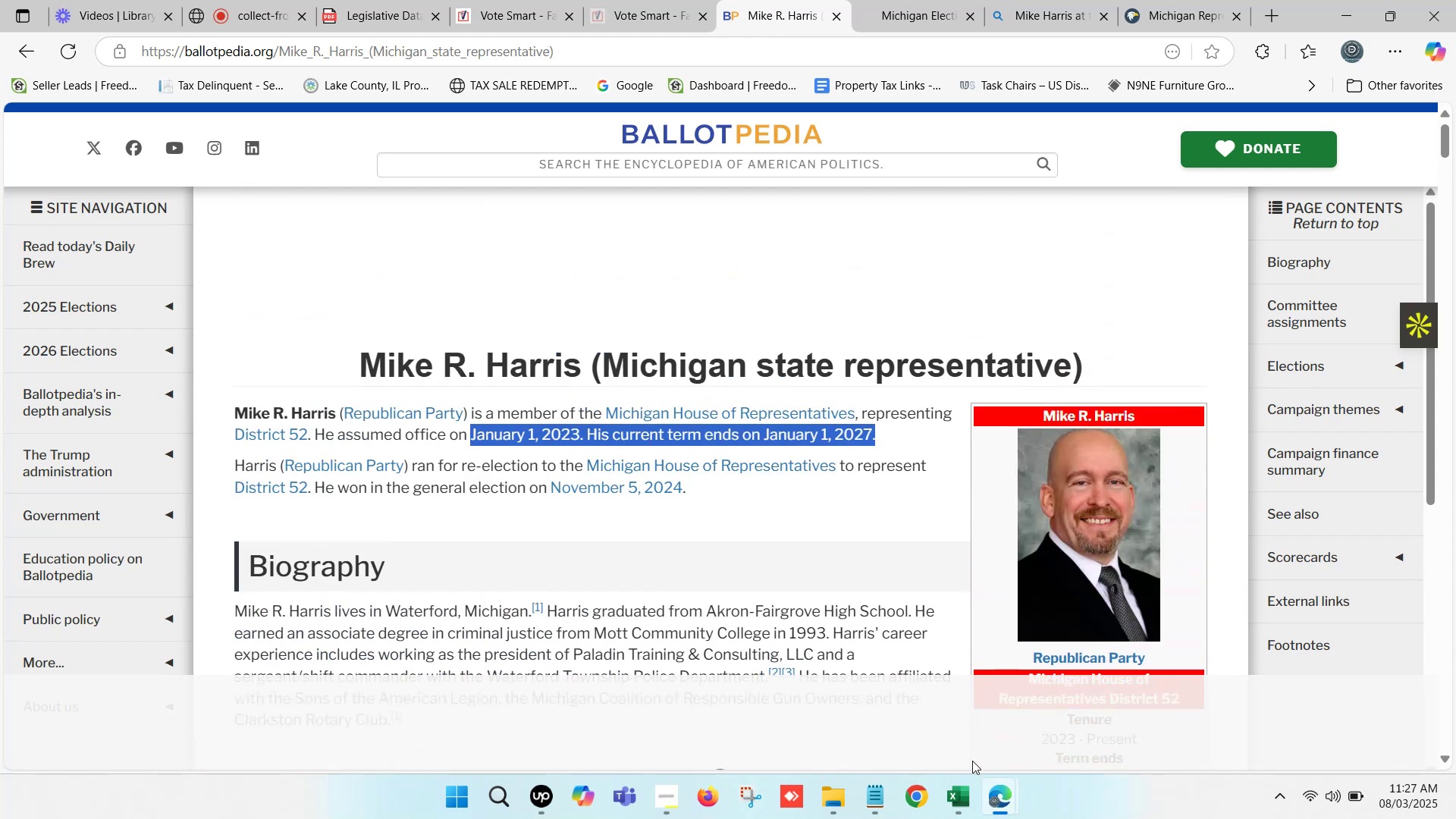 
left_click([964, 799])
 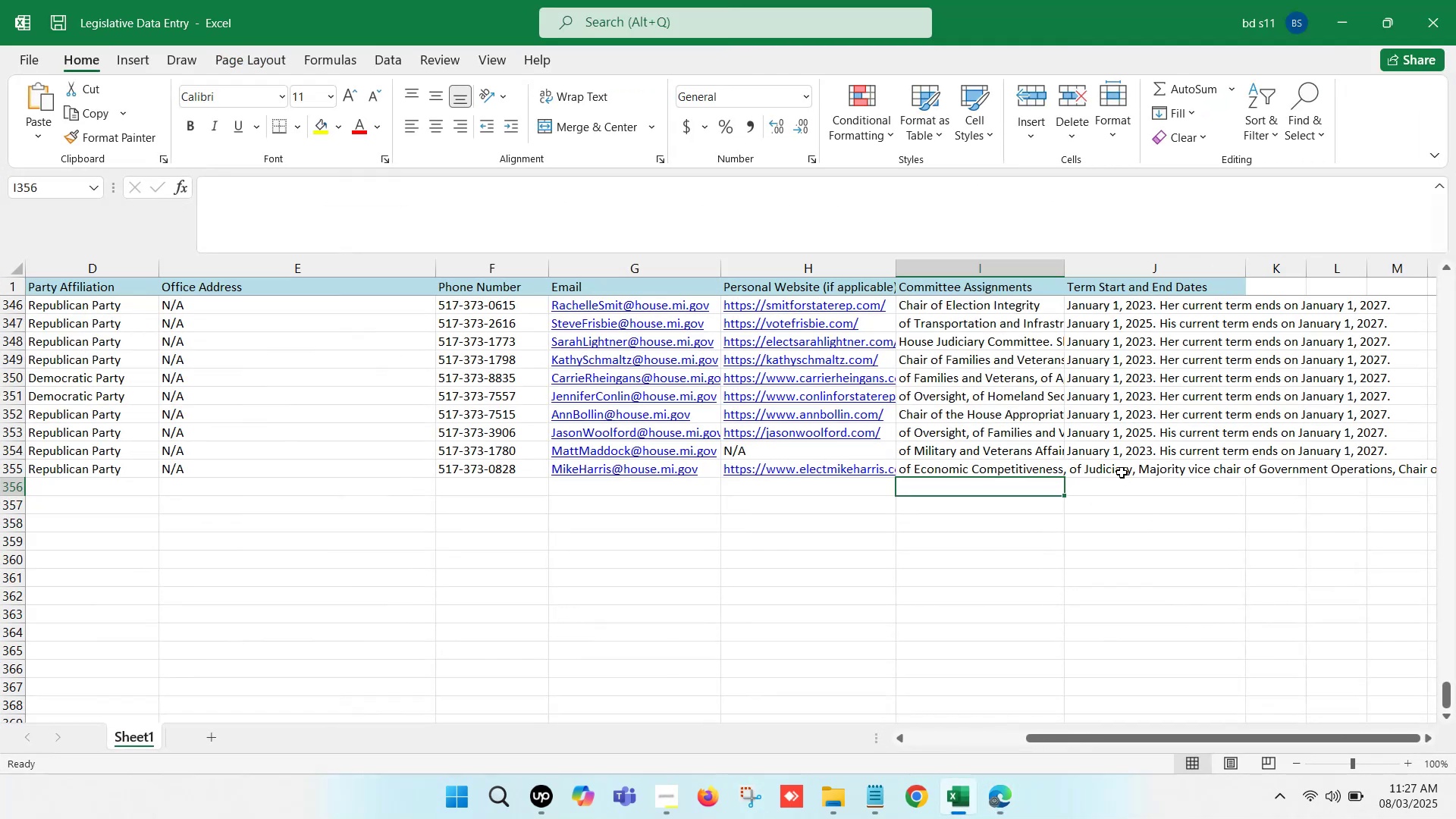 
double_click([1118, 466])
 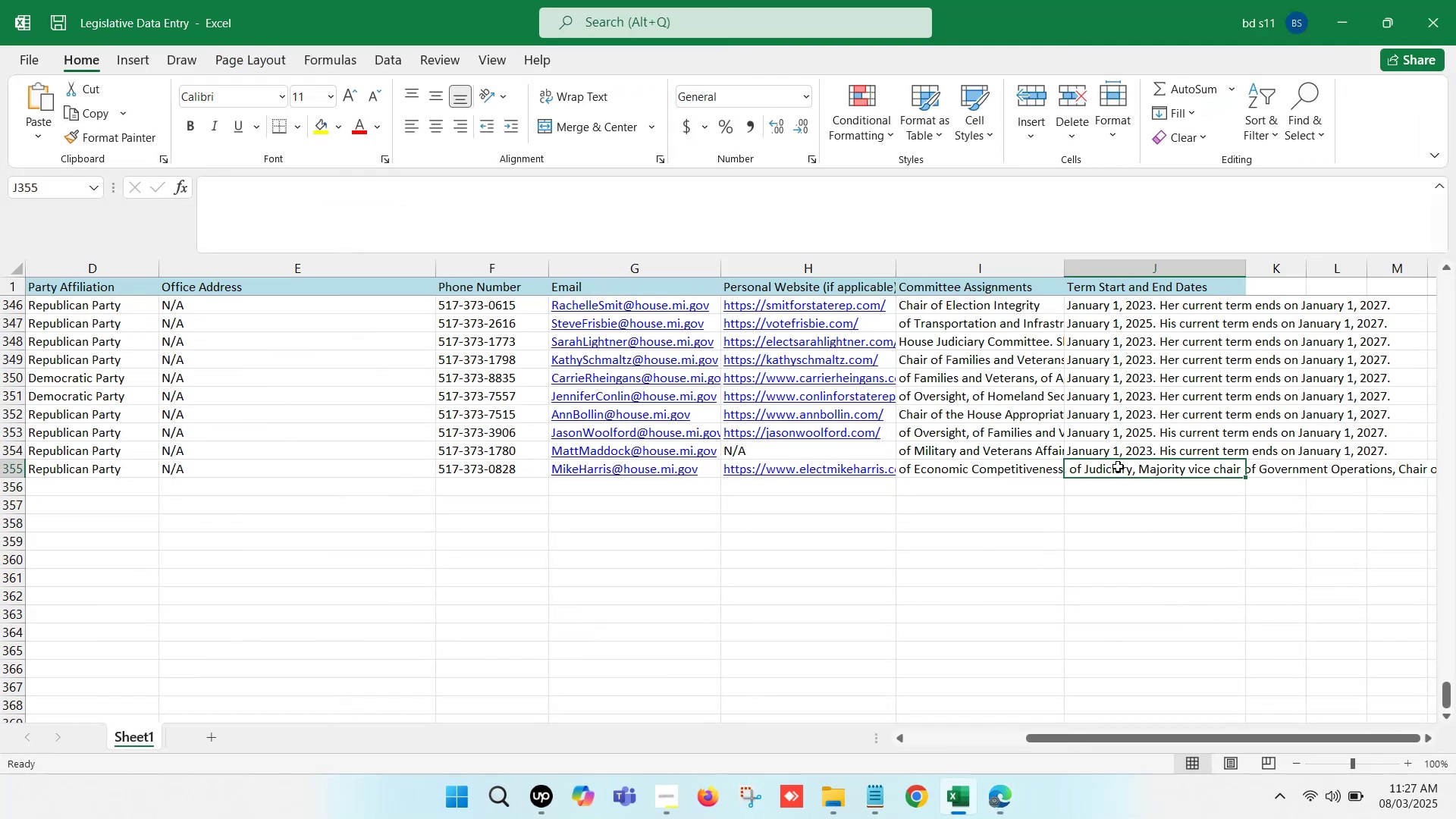 
key(Control+V)
 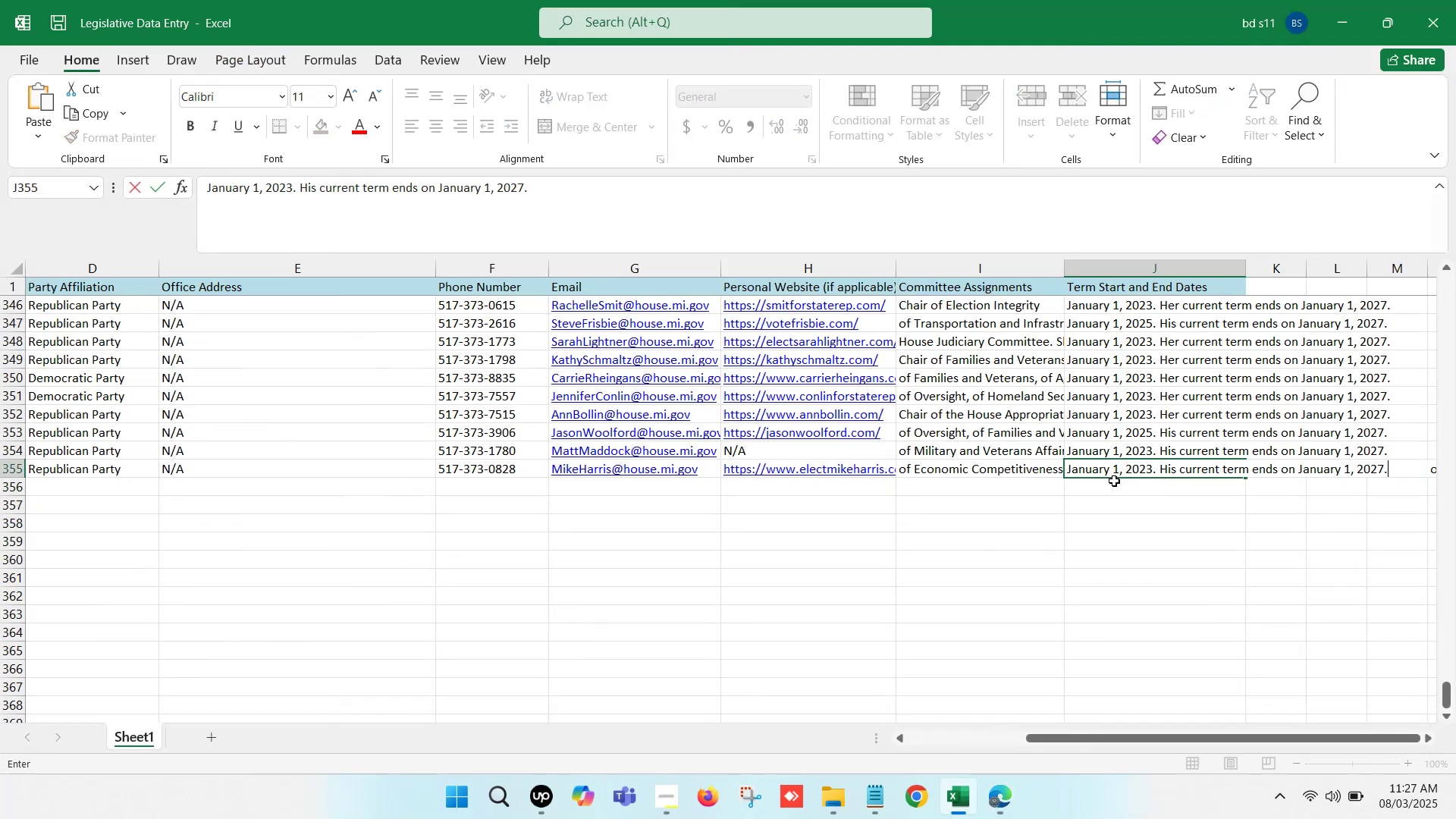 
left_click([1114, 481])
 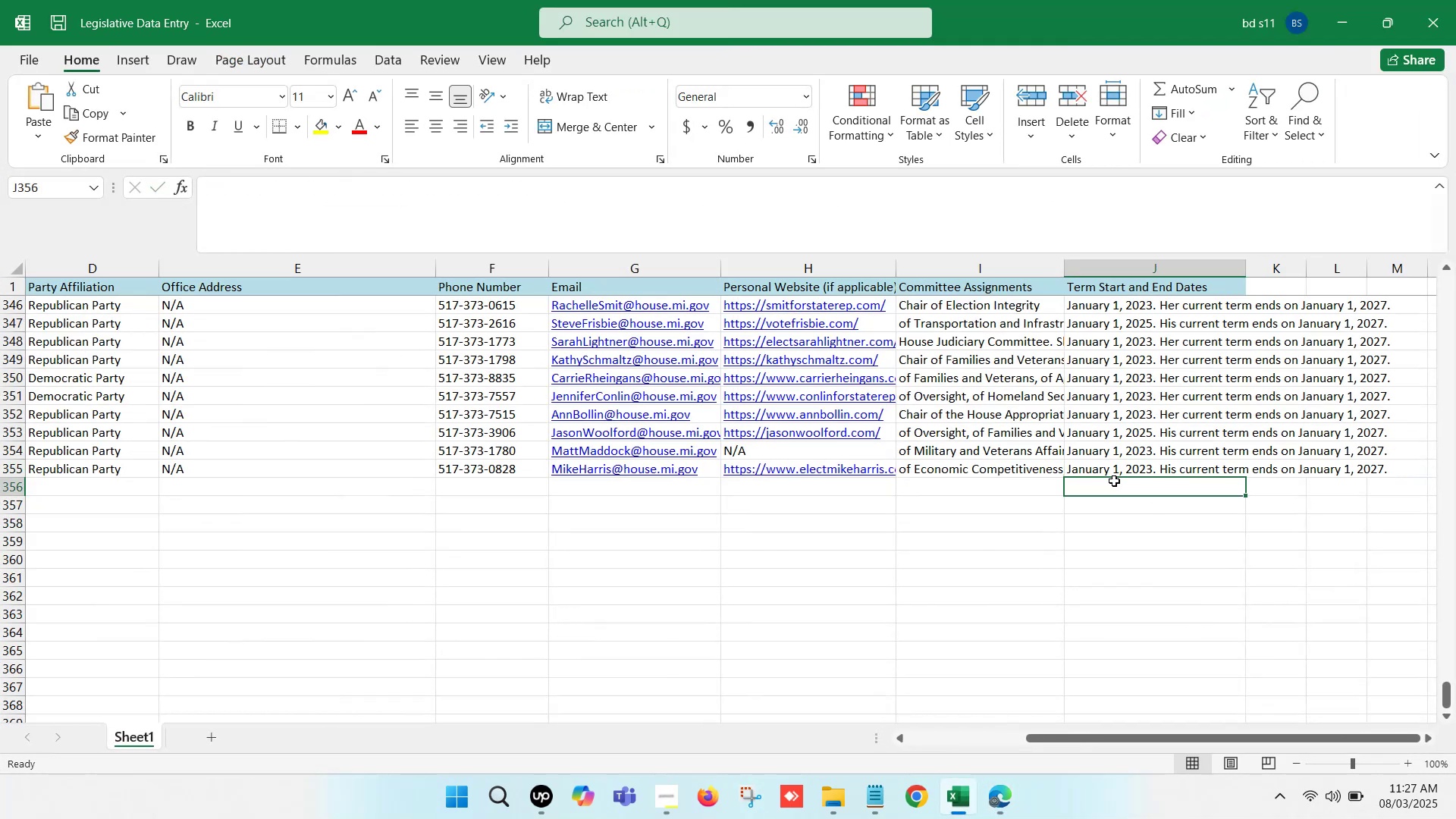 
hold_key(key=ArrowLeft, duration=0.96)
 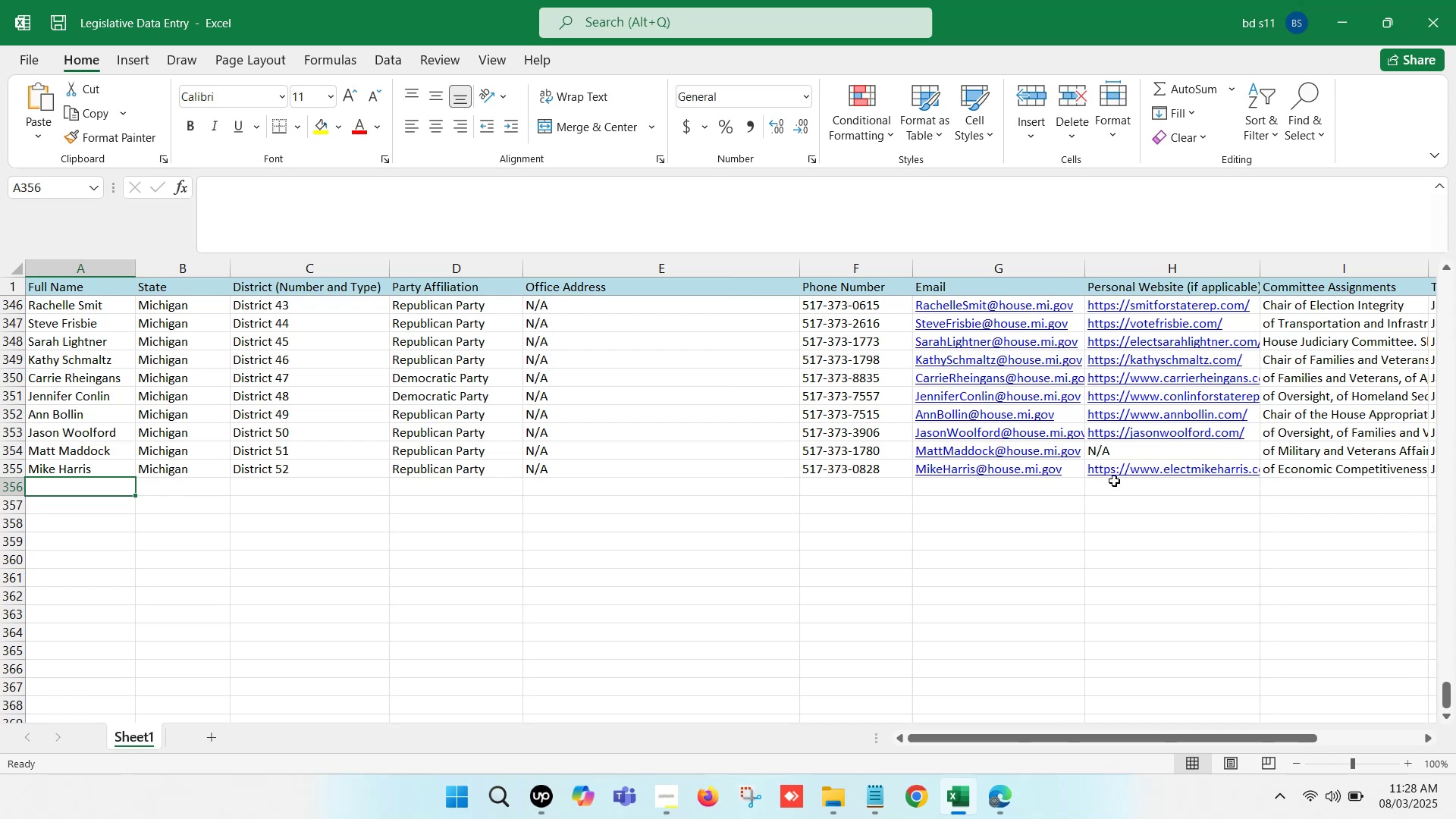 
wait(26.01)
 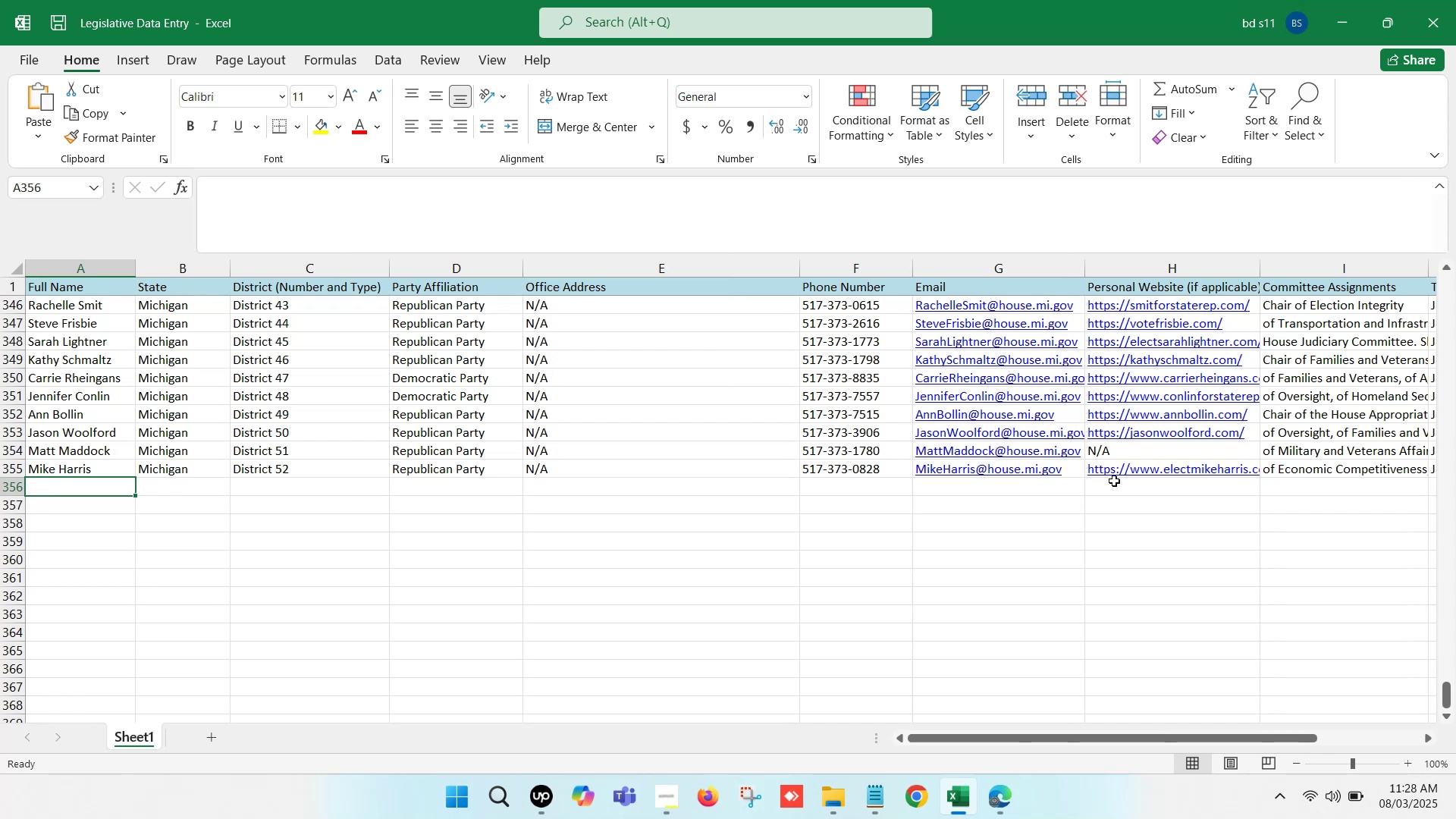 
left_click([601, 488])
 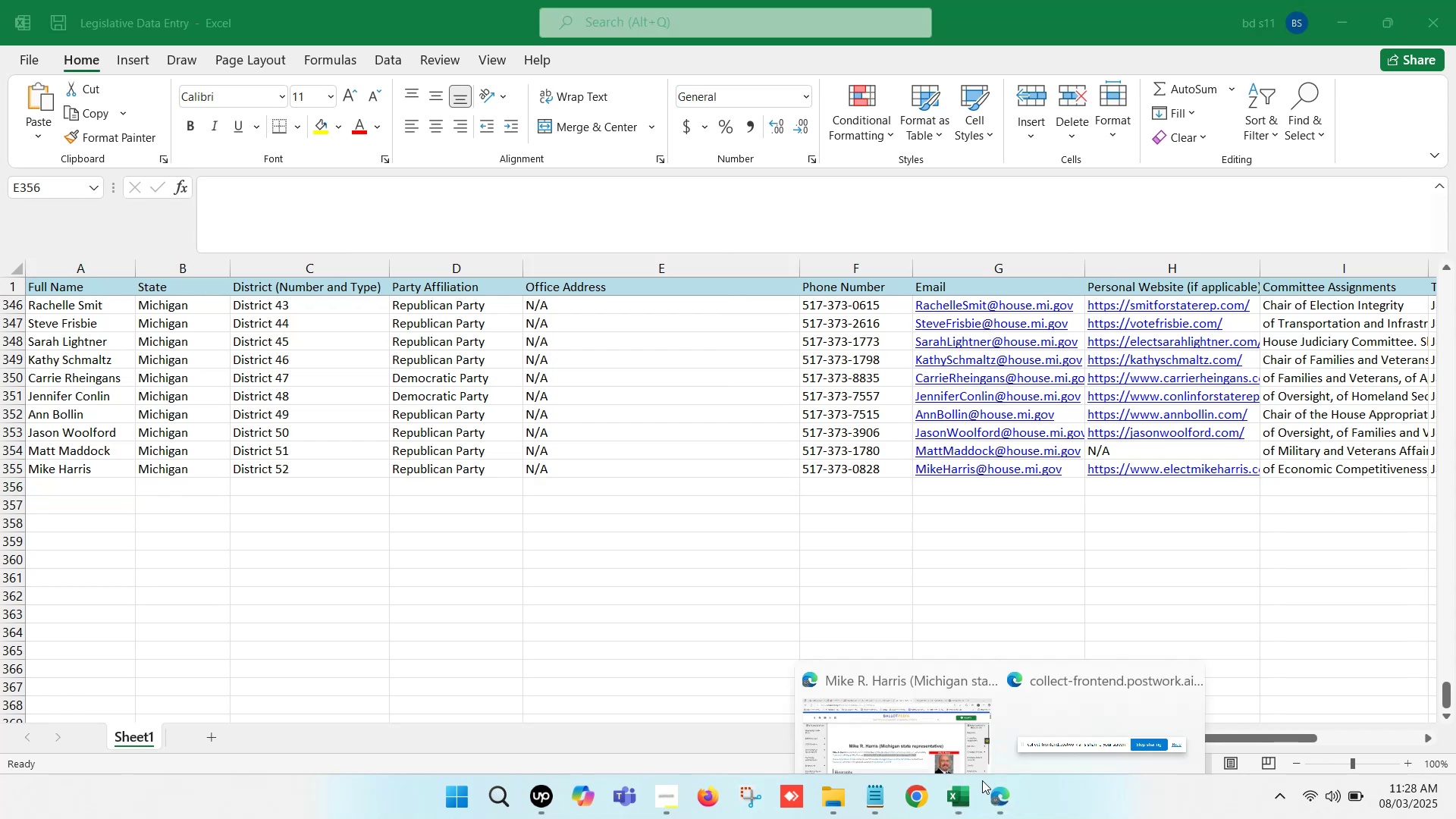 
left_click([903, 669])
 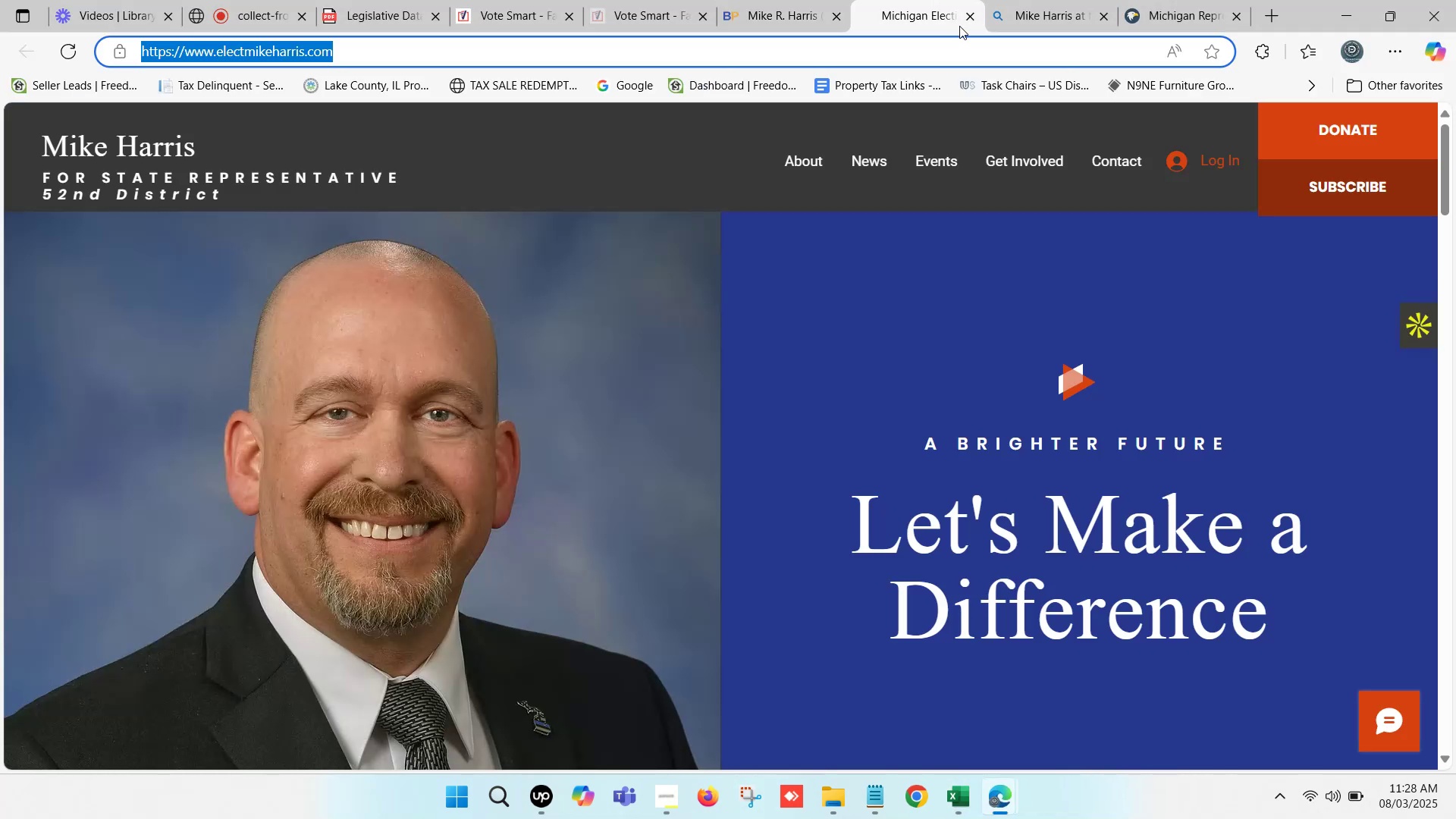 
left_click([972, 21])
 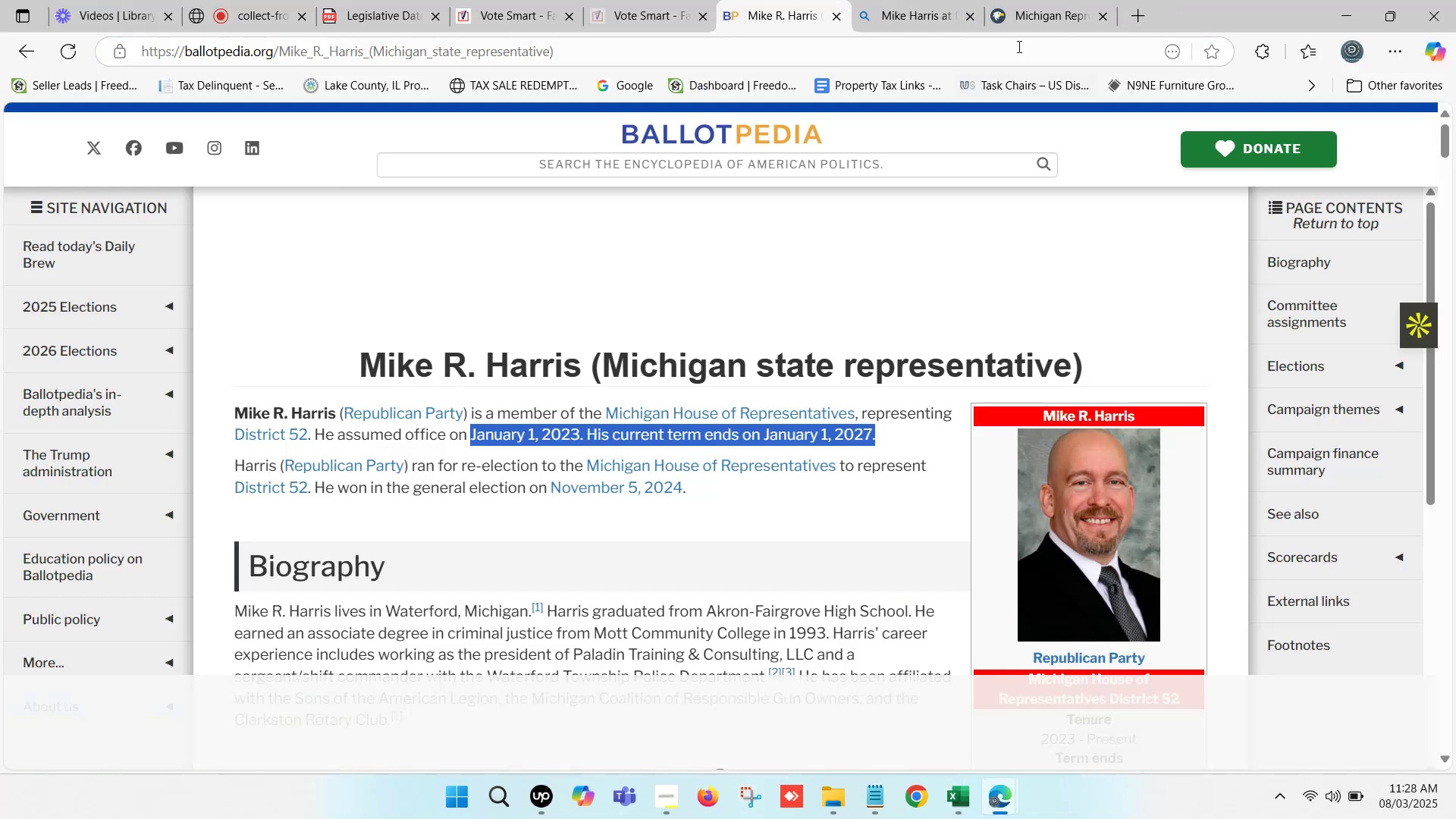 
left_click([1063, 0])
 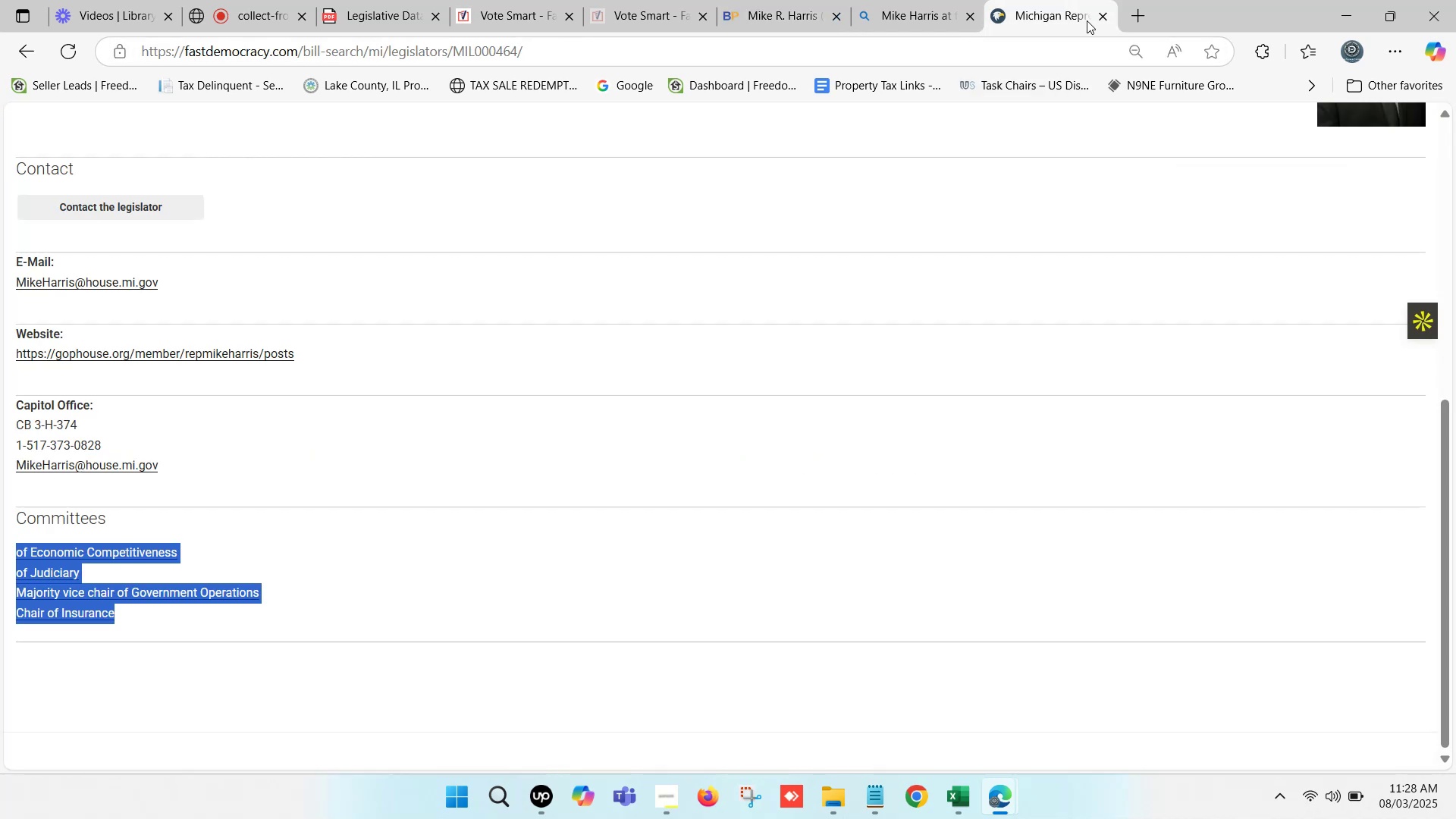 
left_click([1104, 17])
 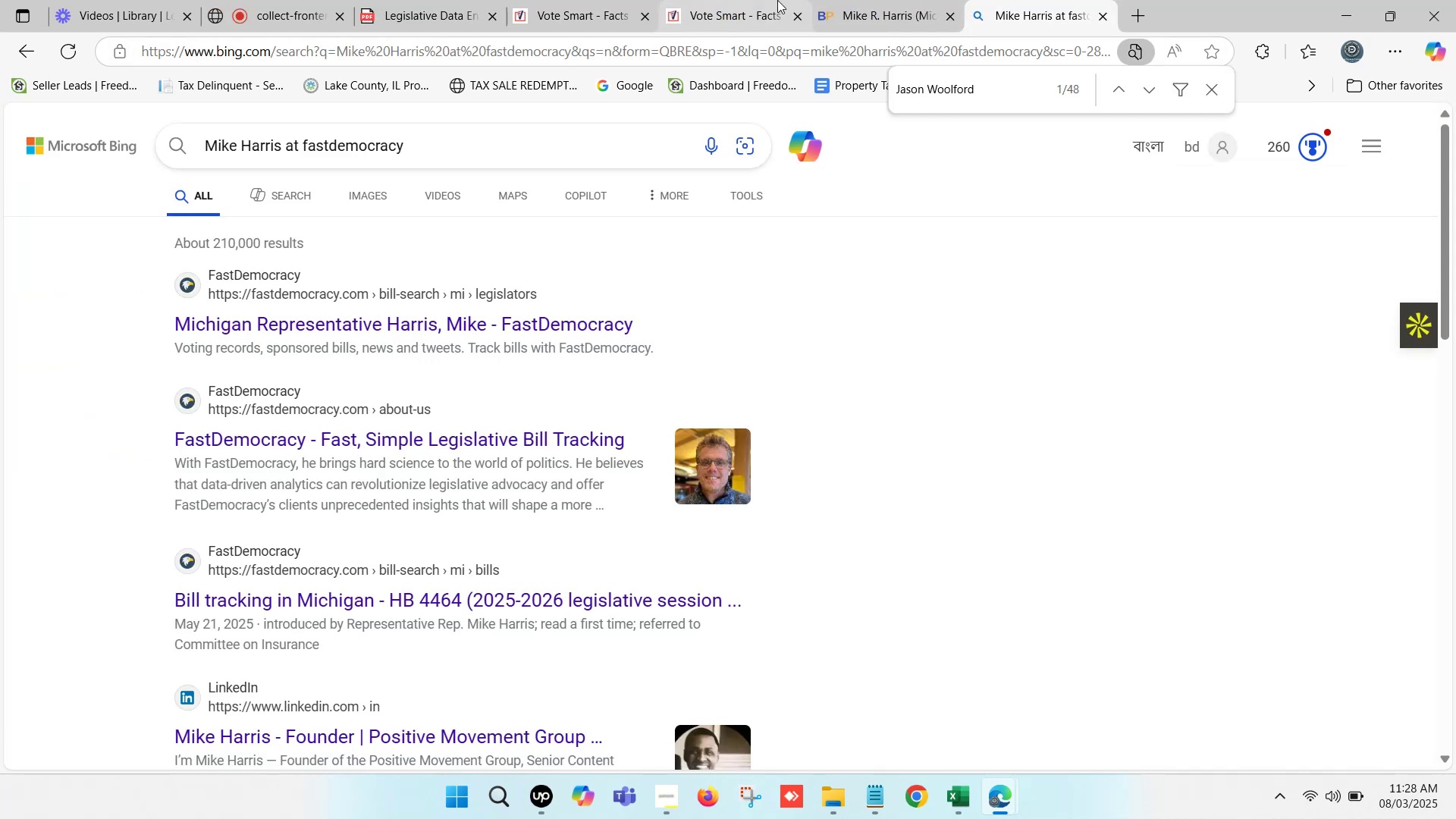 
left_click([777, 0])
 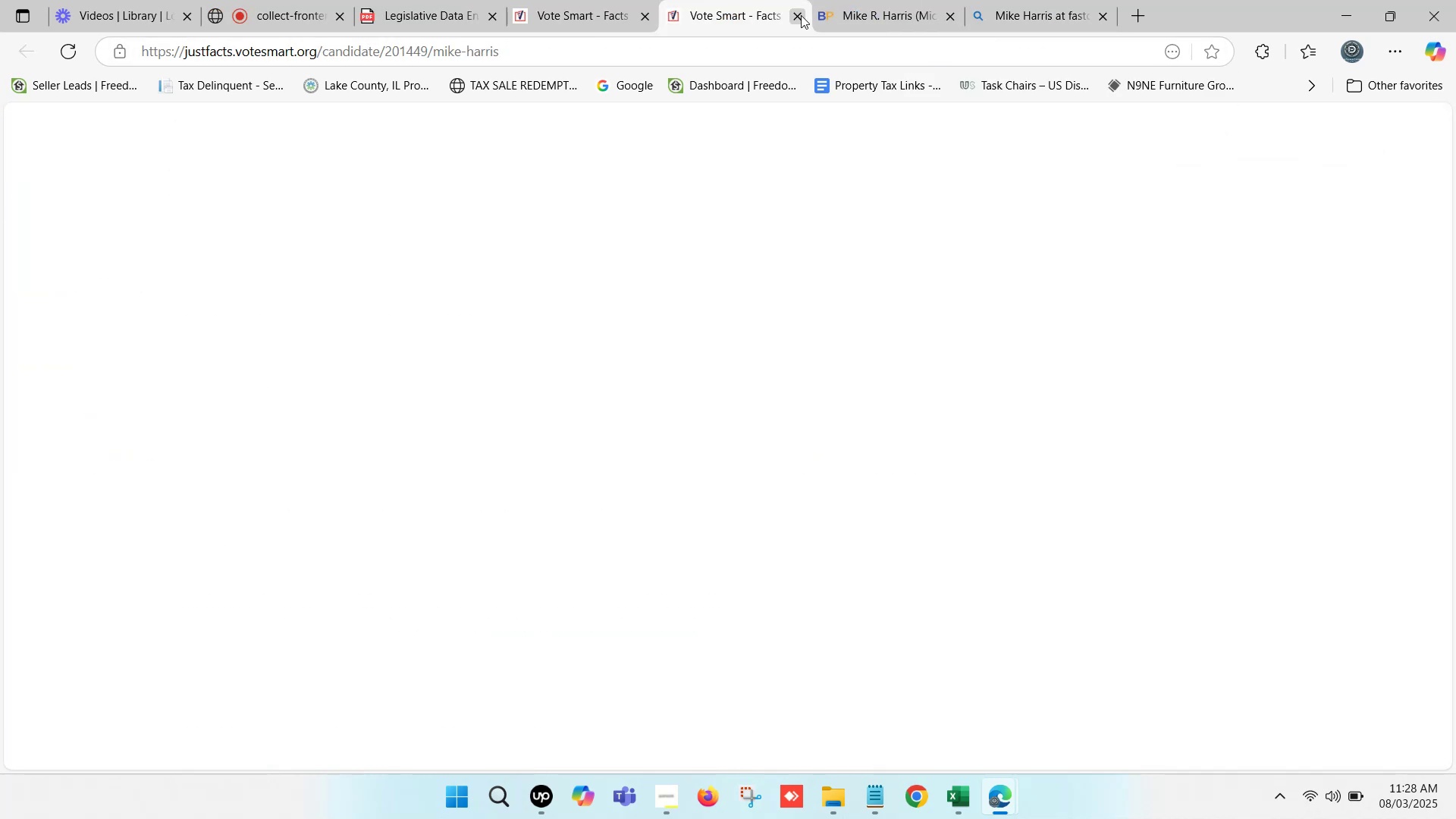 
left_click([801, 15])
 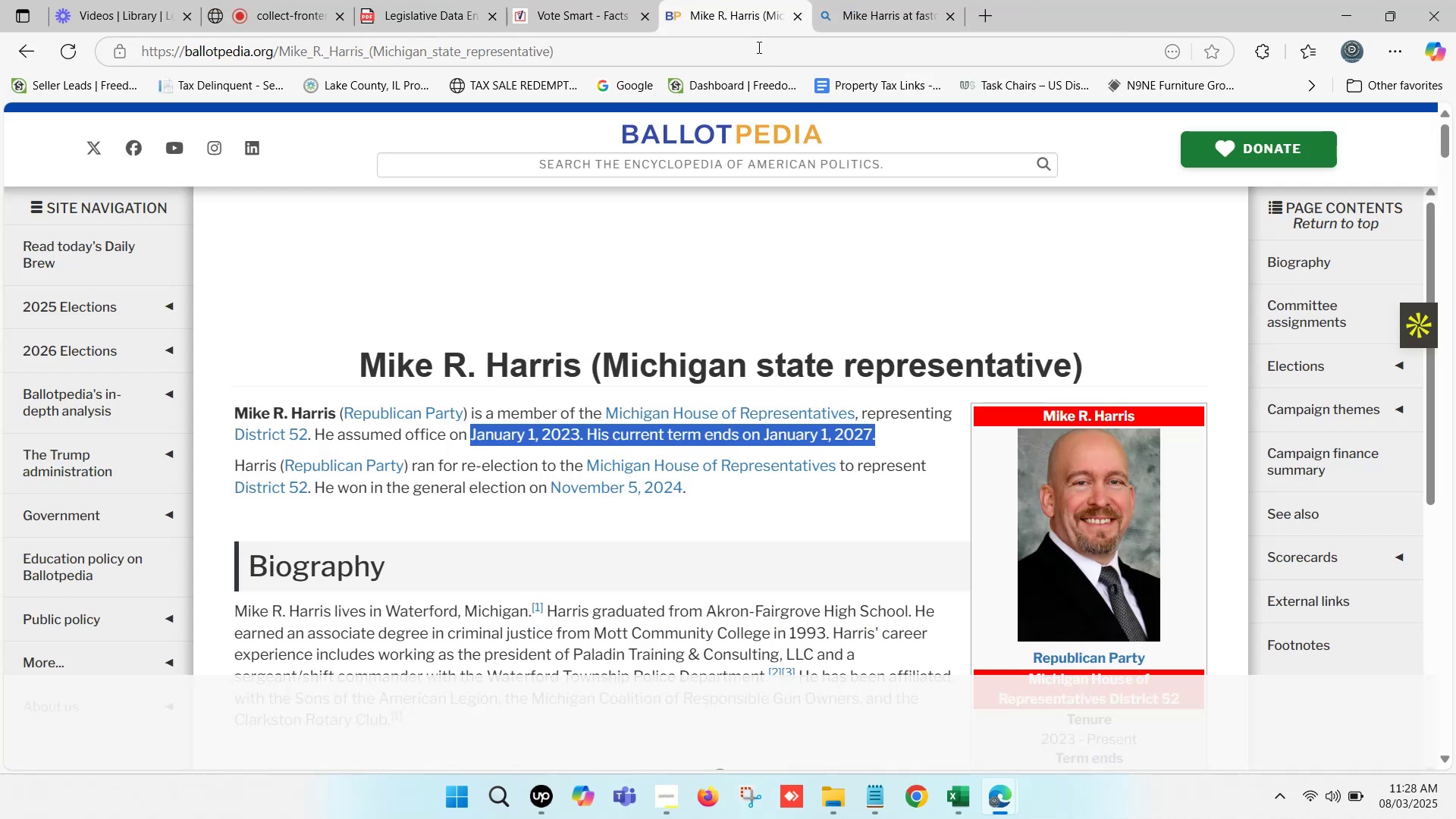 
left_click([571, 0])
 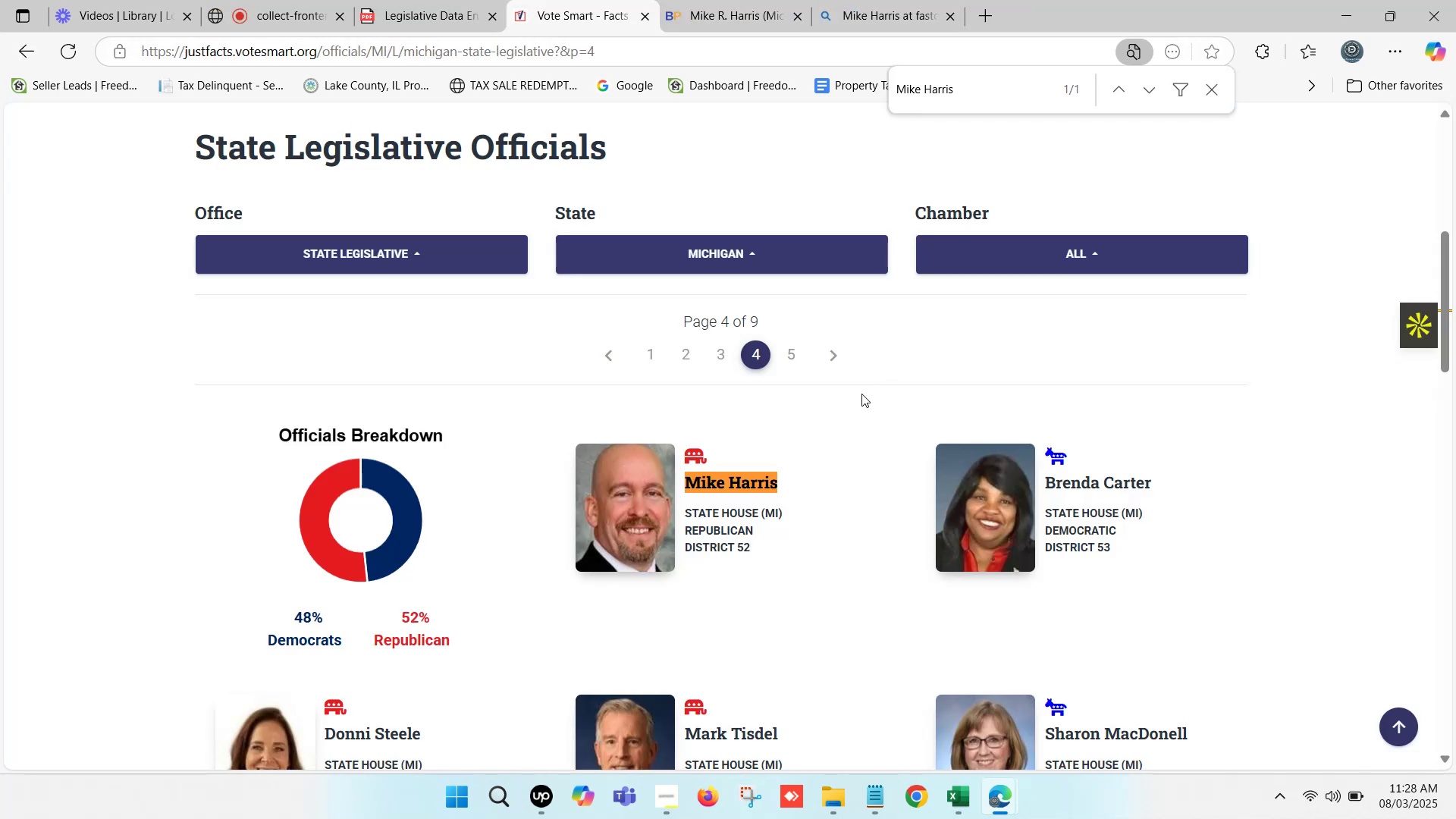 
scroll: coordinate [849, 419], scroll_direction: down, amount: 2.0
 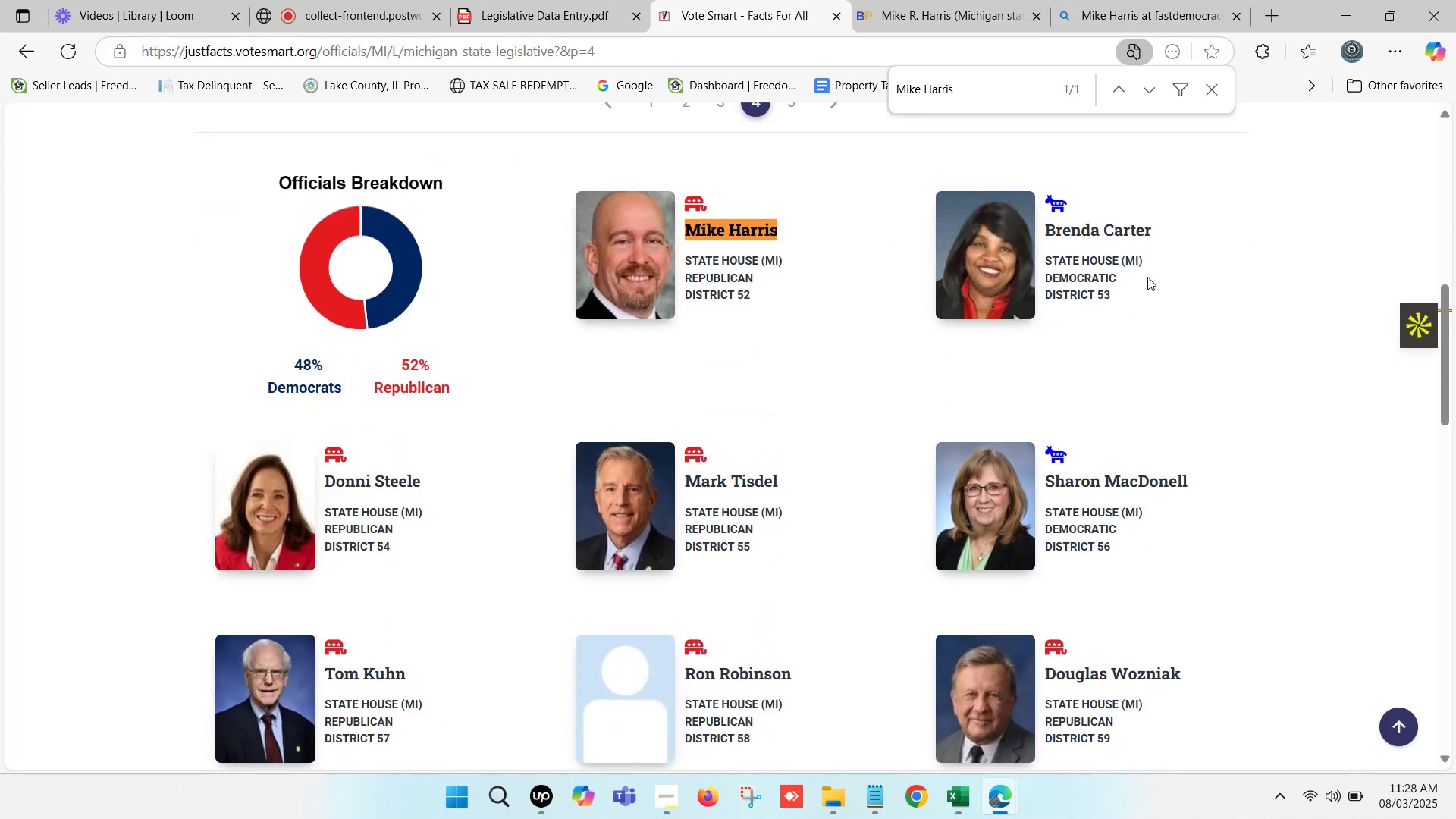 
left_click_drag(start_coordinate=[1156, 232], to_coordinate=[1046, 233])
 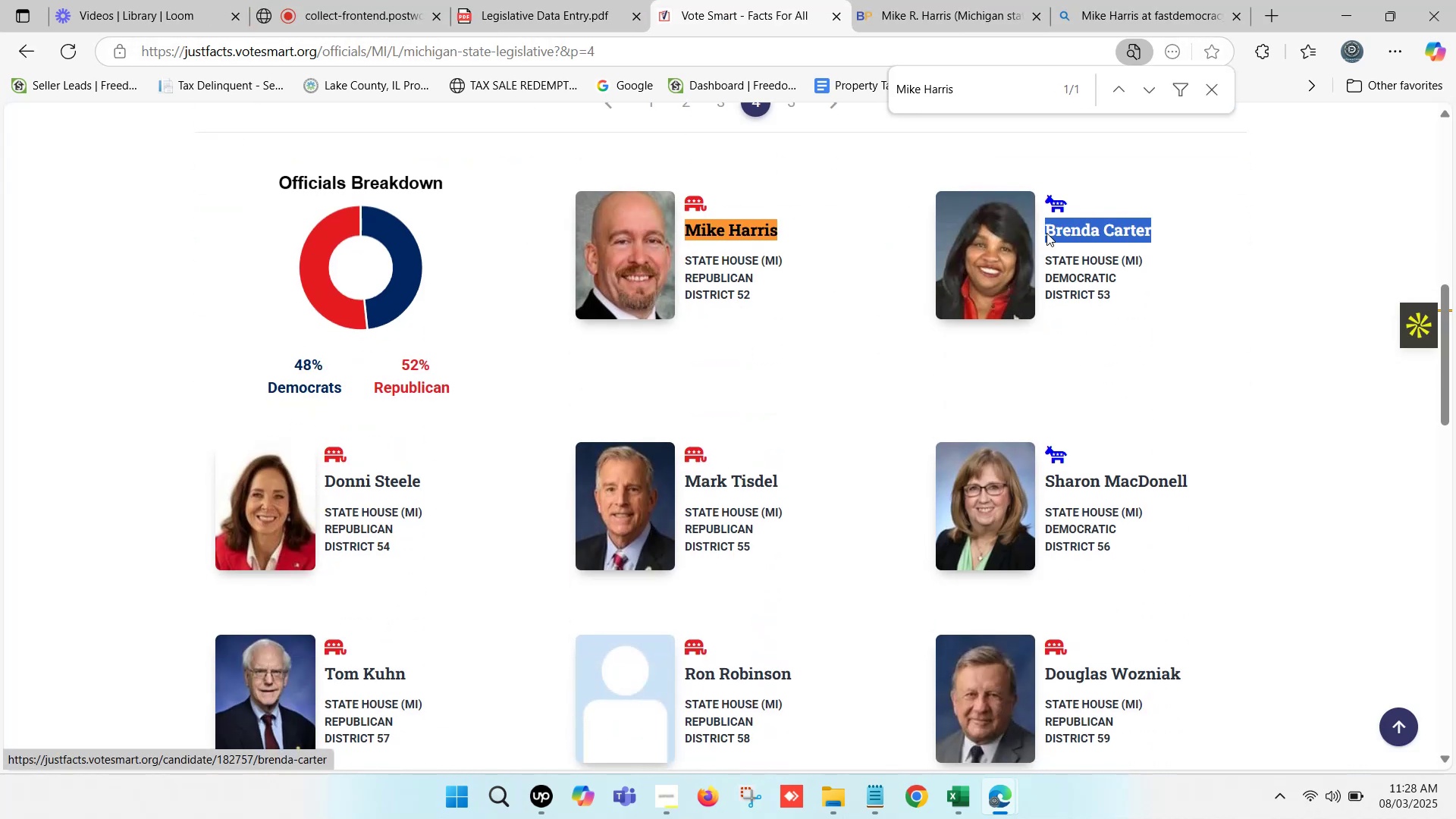 
key(Control+C)
 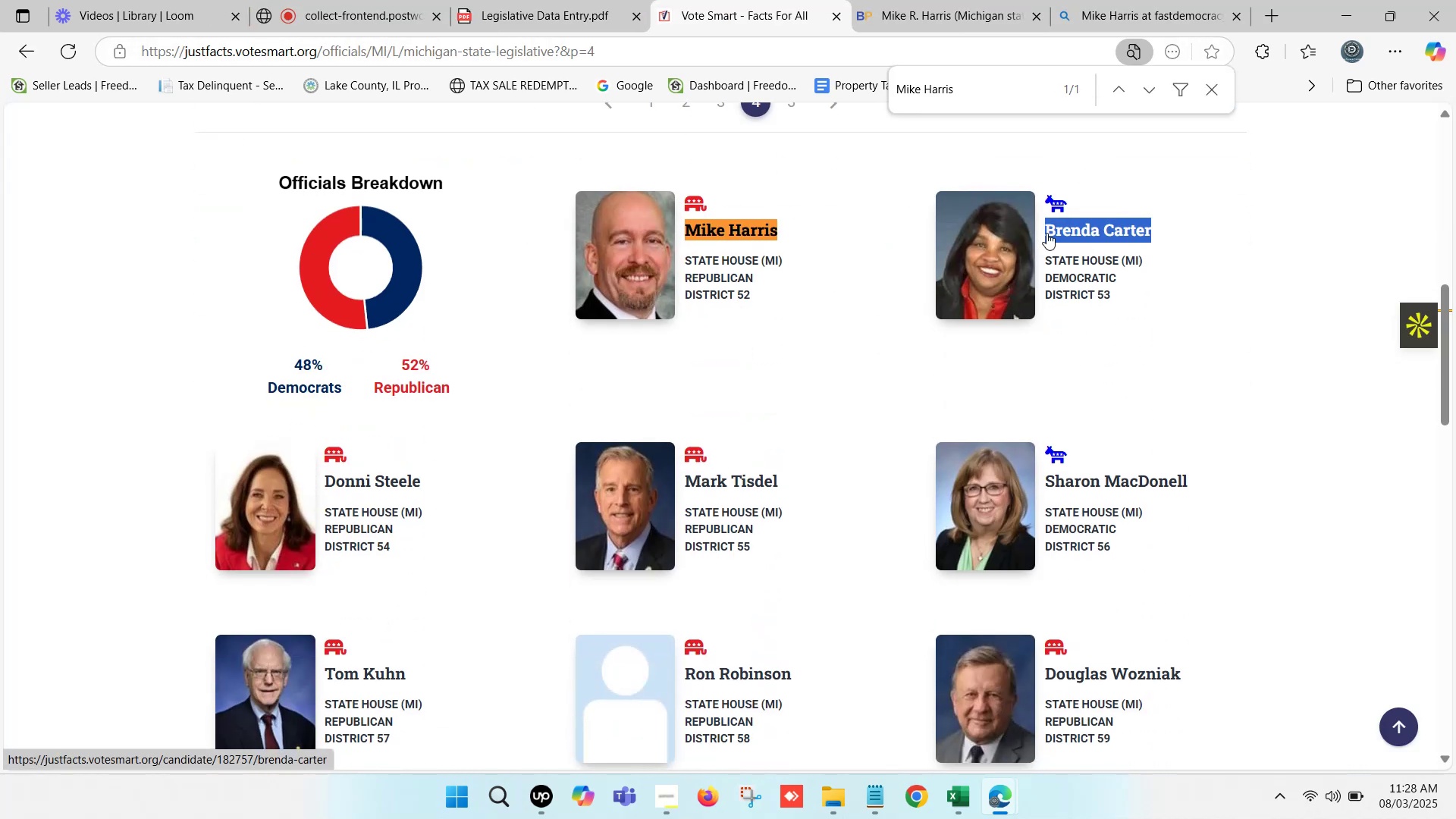 
key(Control+F)
 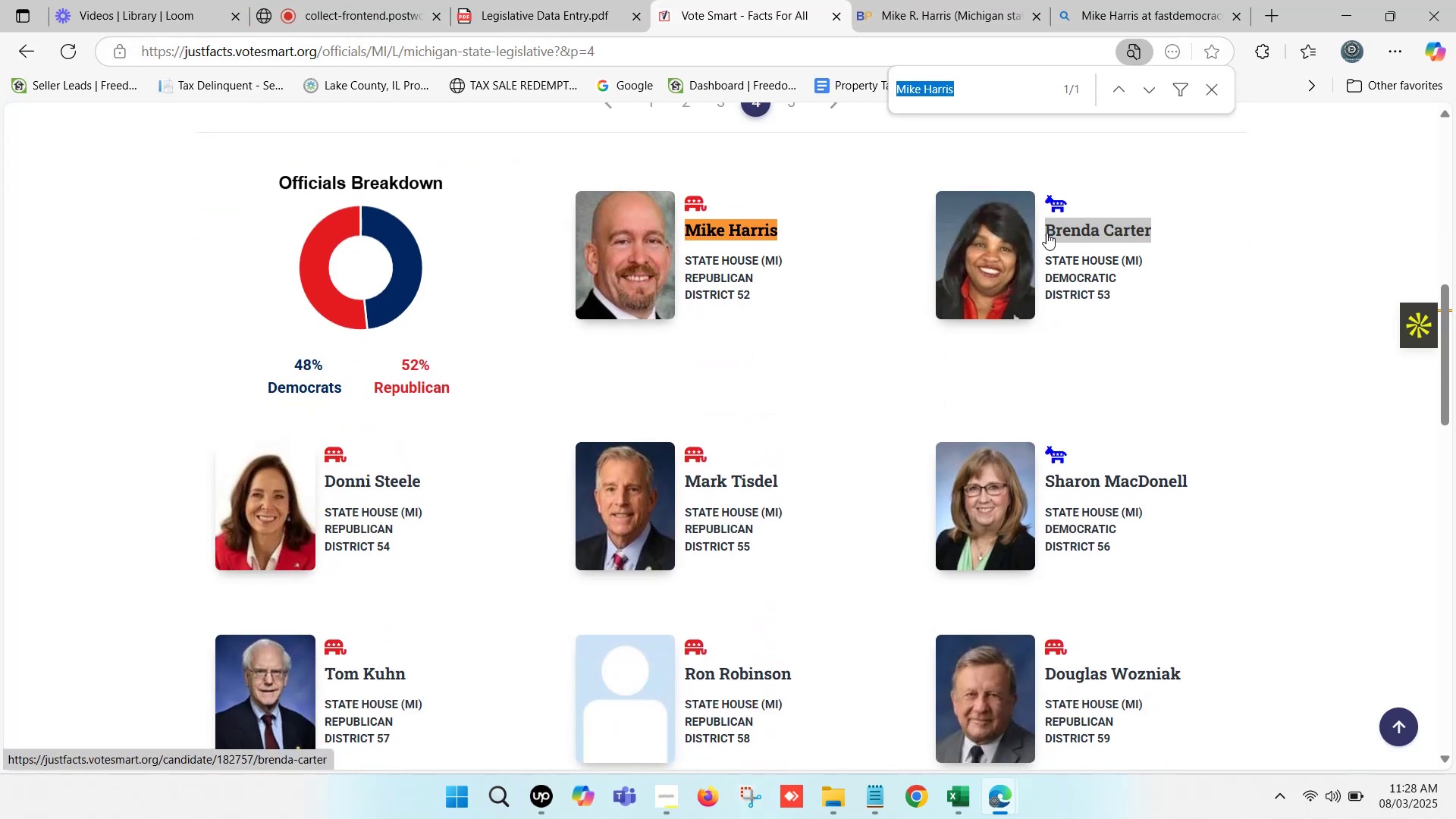 
key(Control+V)
 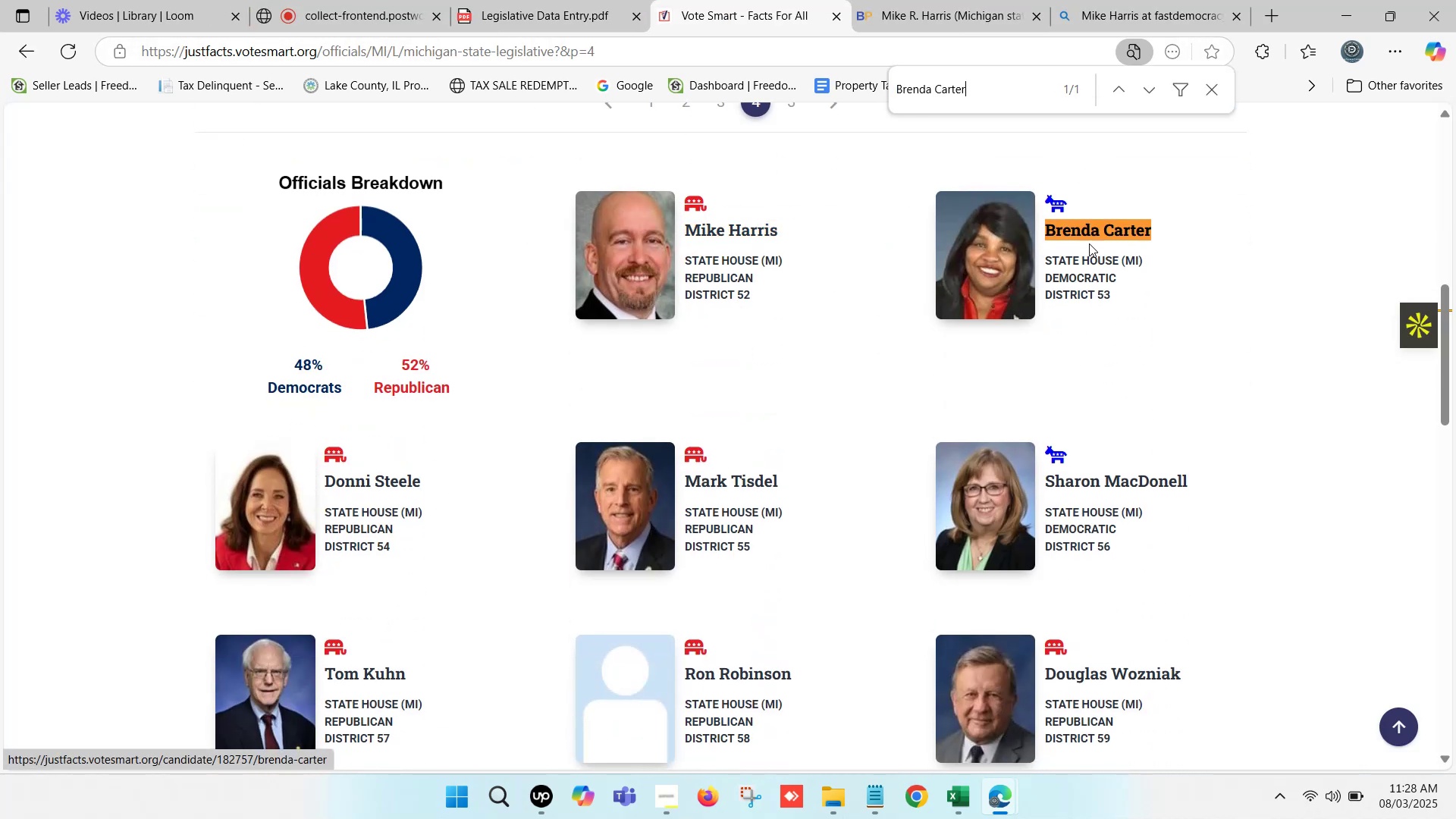 
hold_key(key=ControlLeft, duration=0.39)
left_click([1102, 236])
 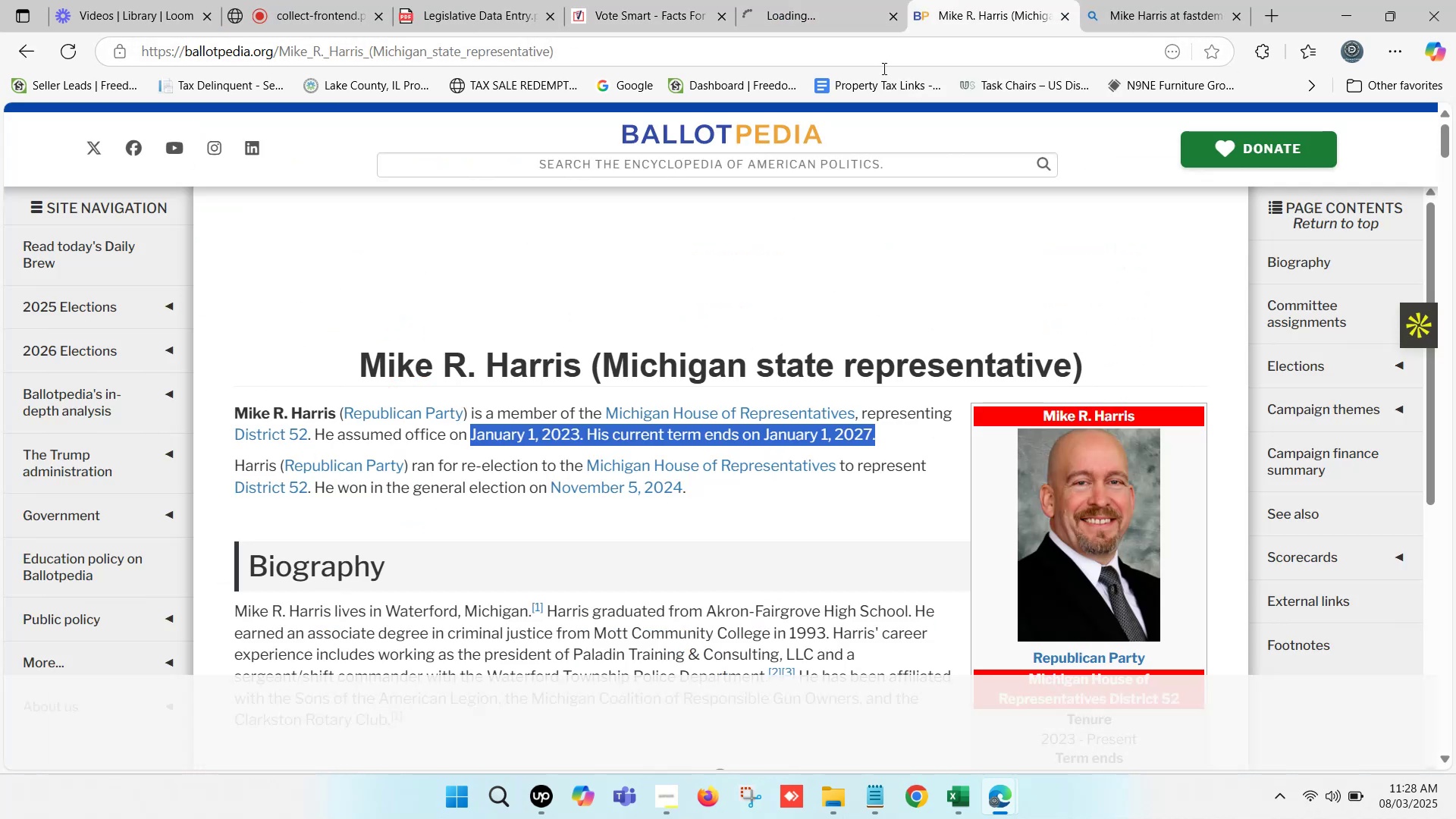 
left_click([693, 162])
 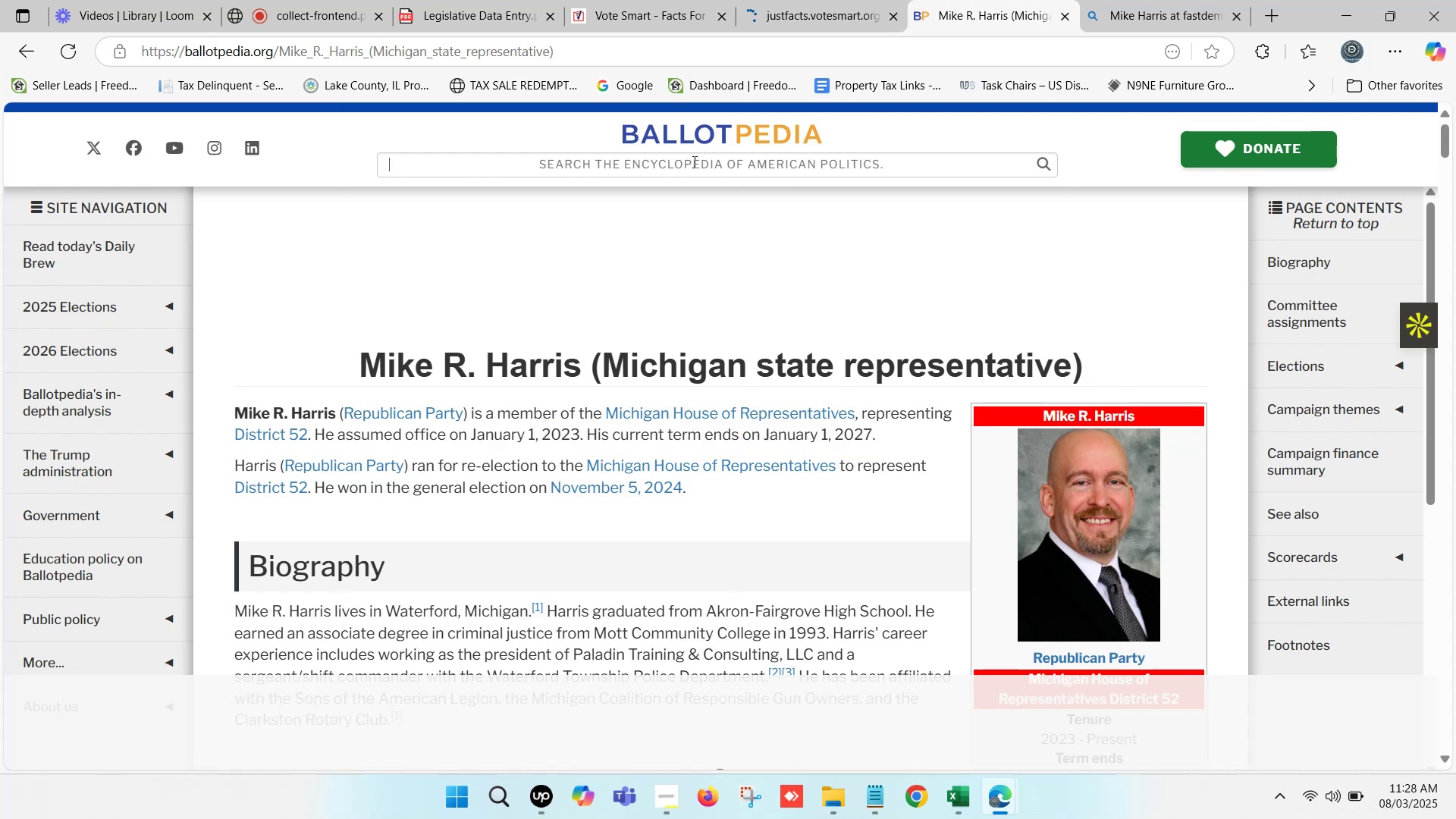 
key(Control+V)
 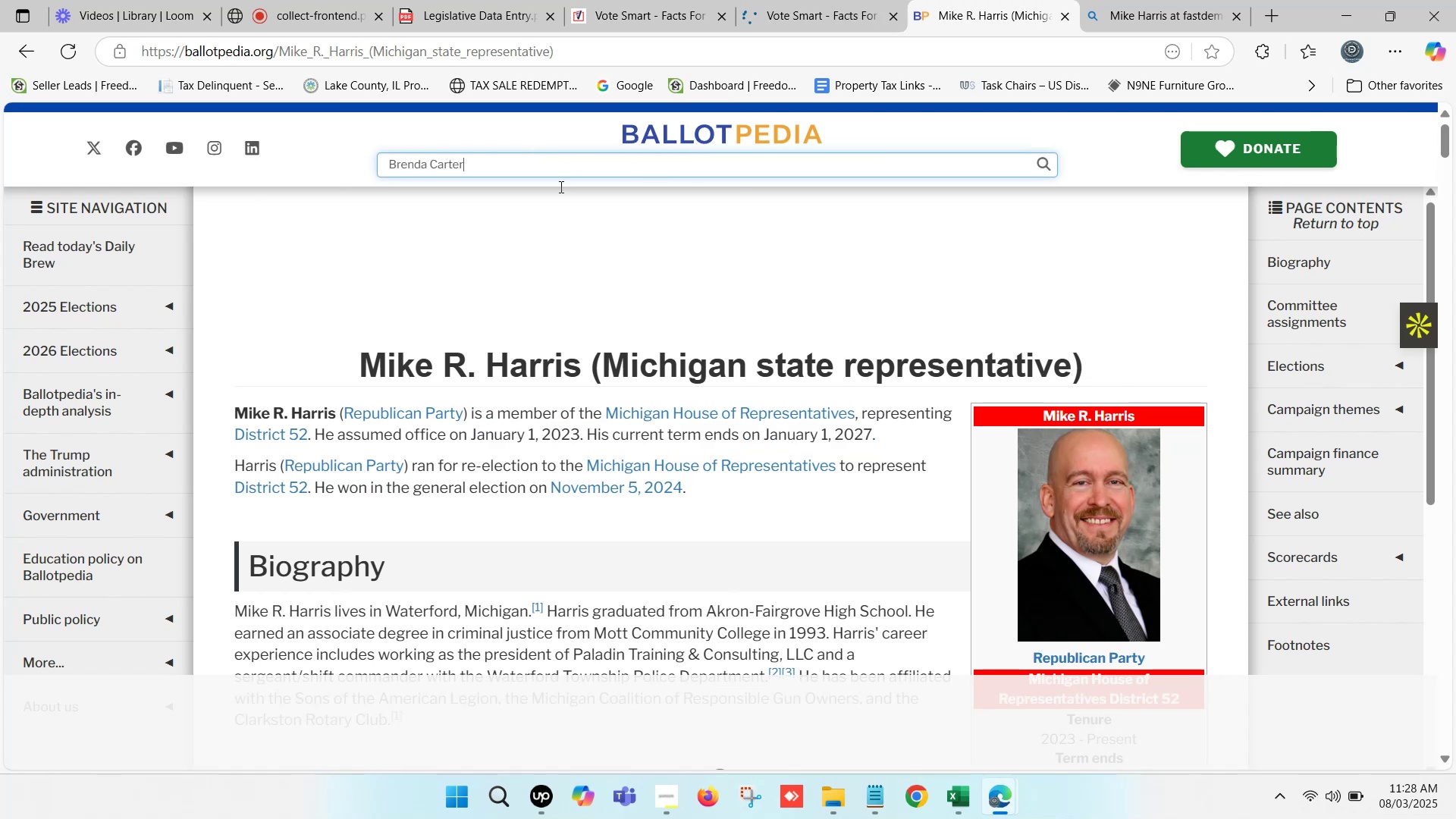 
mouse_move([494, 211])
 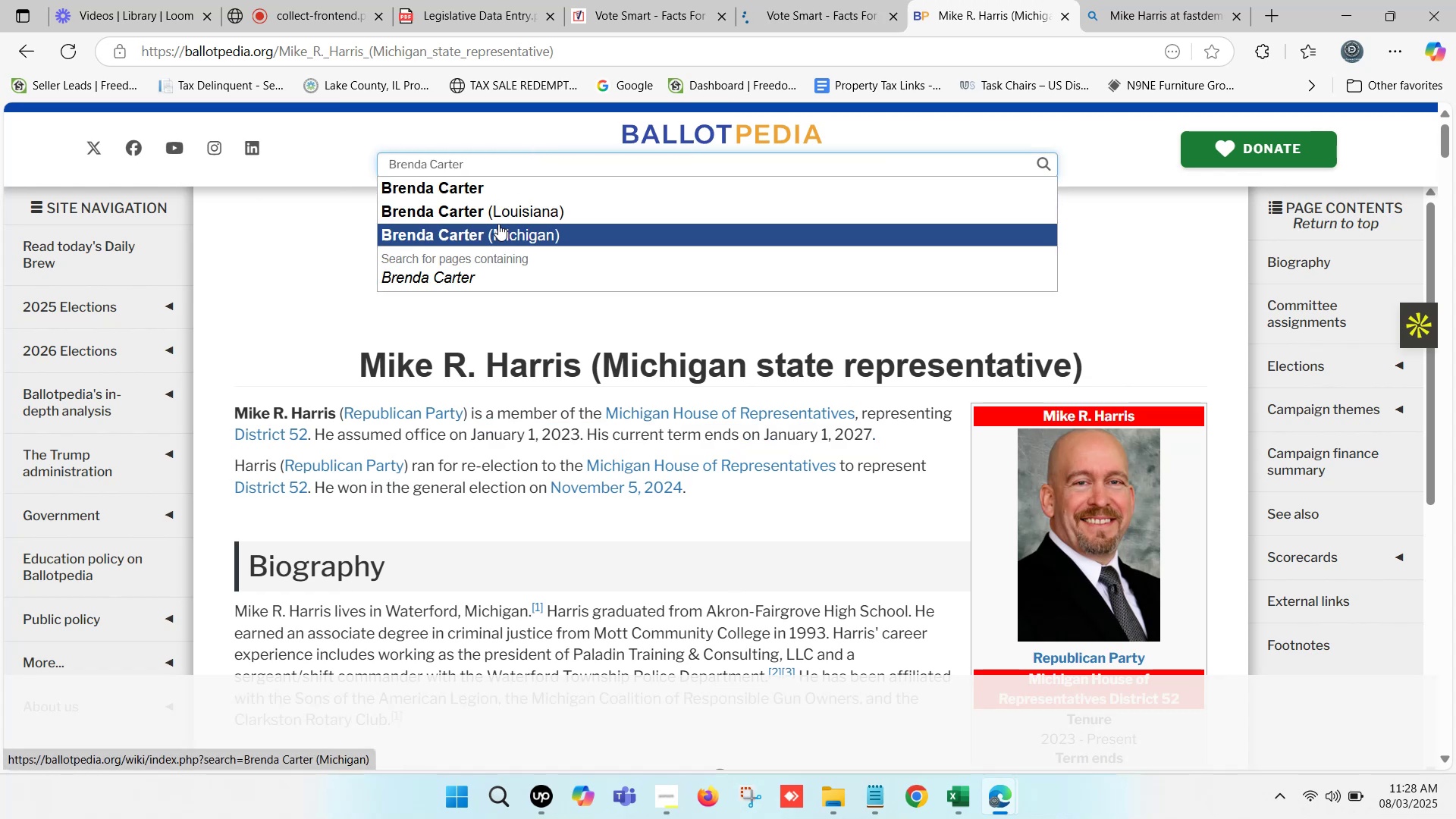 
left_click([500, 228])
 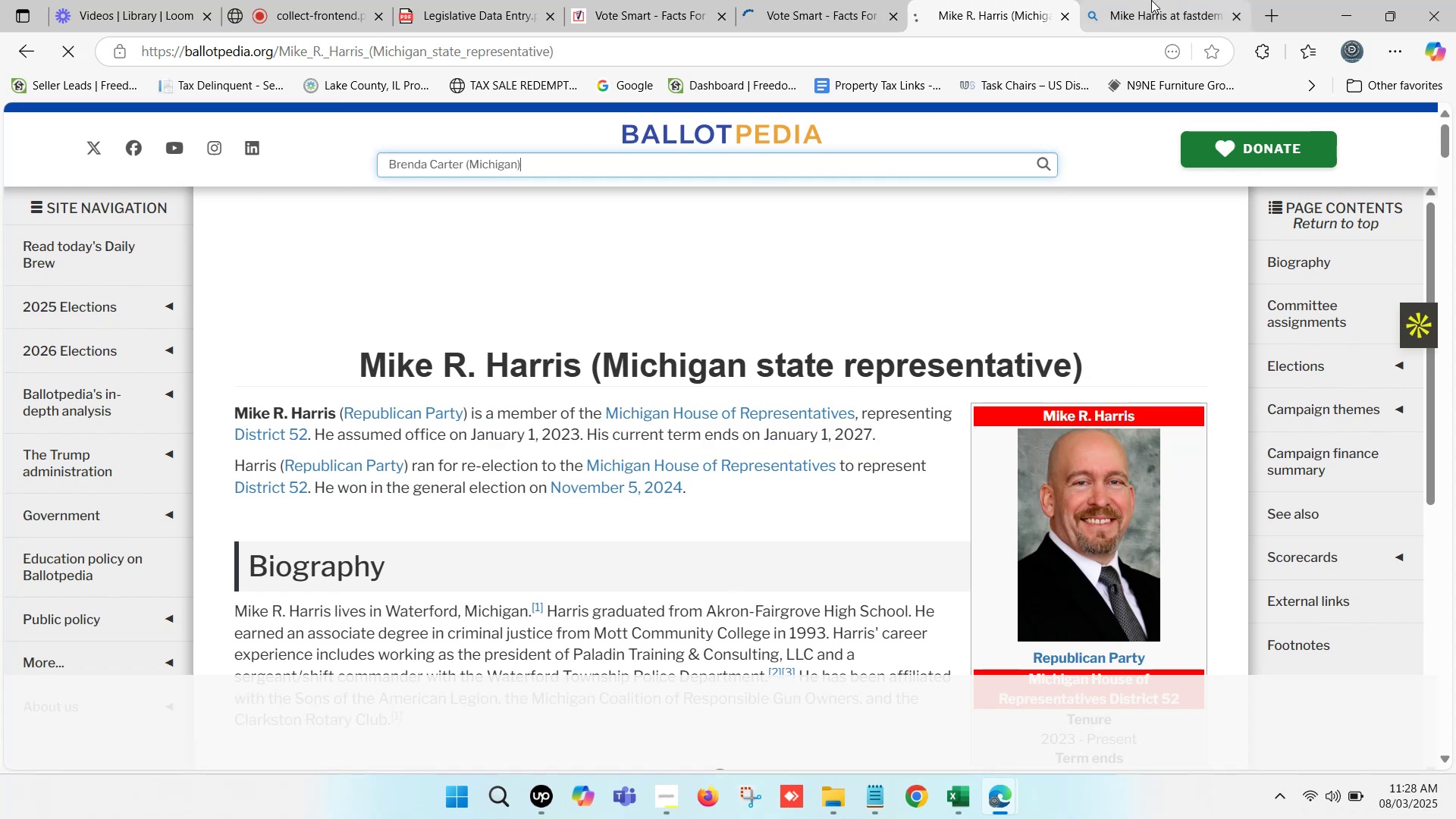 
left_click([1171, 0])
 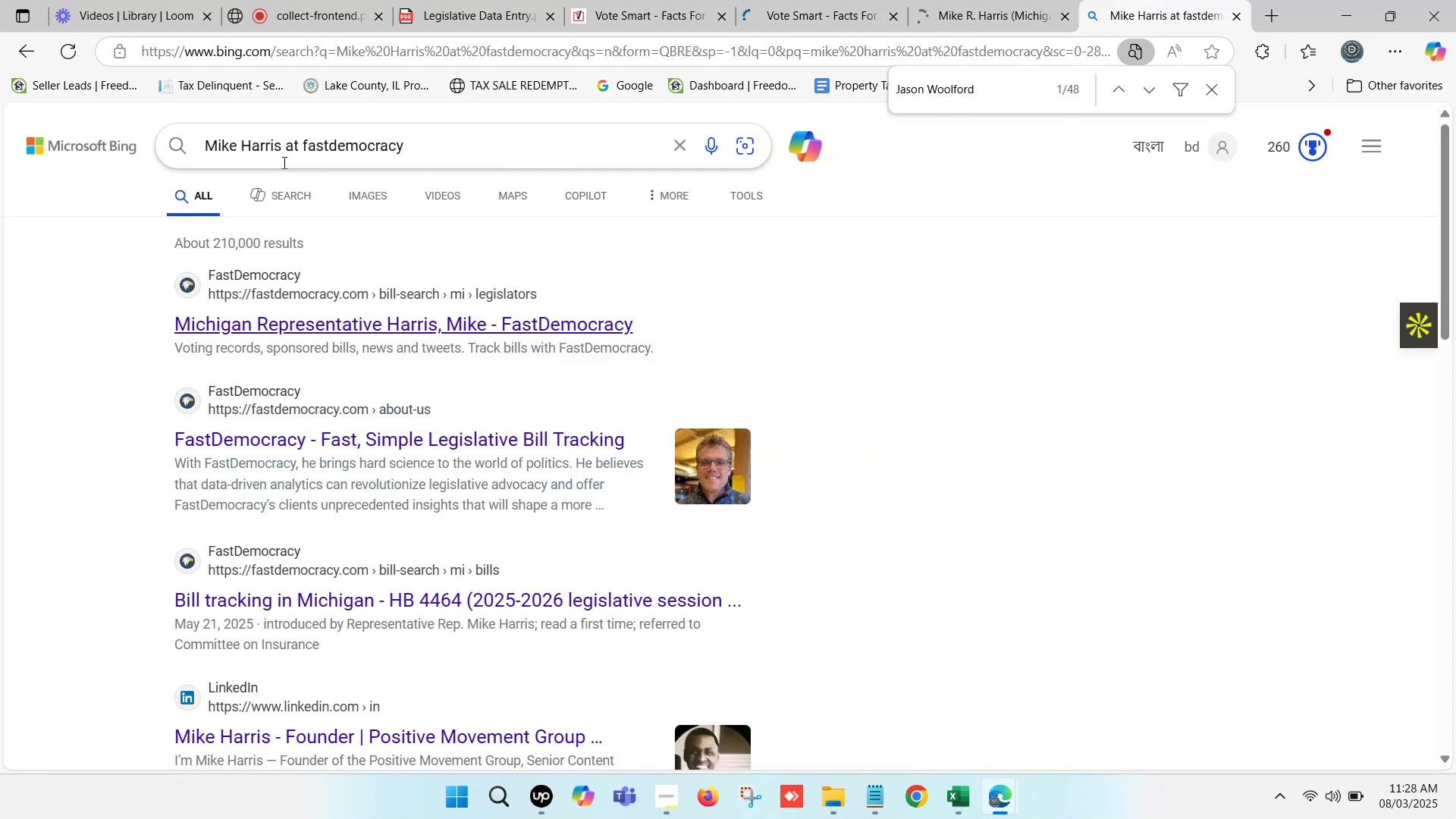 
left_click_drag(start_coordinate=[282, 143], to_coordinate=[195, 146])
 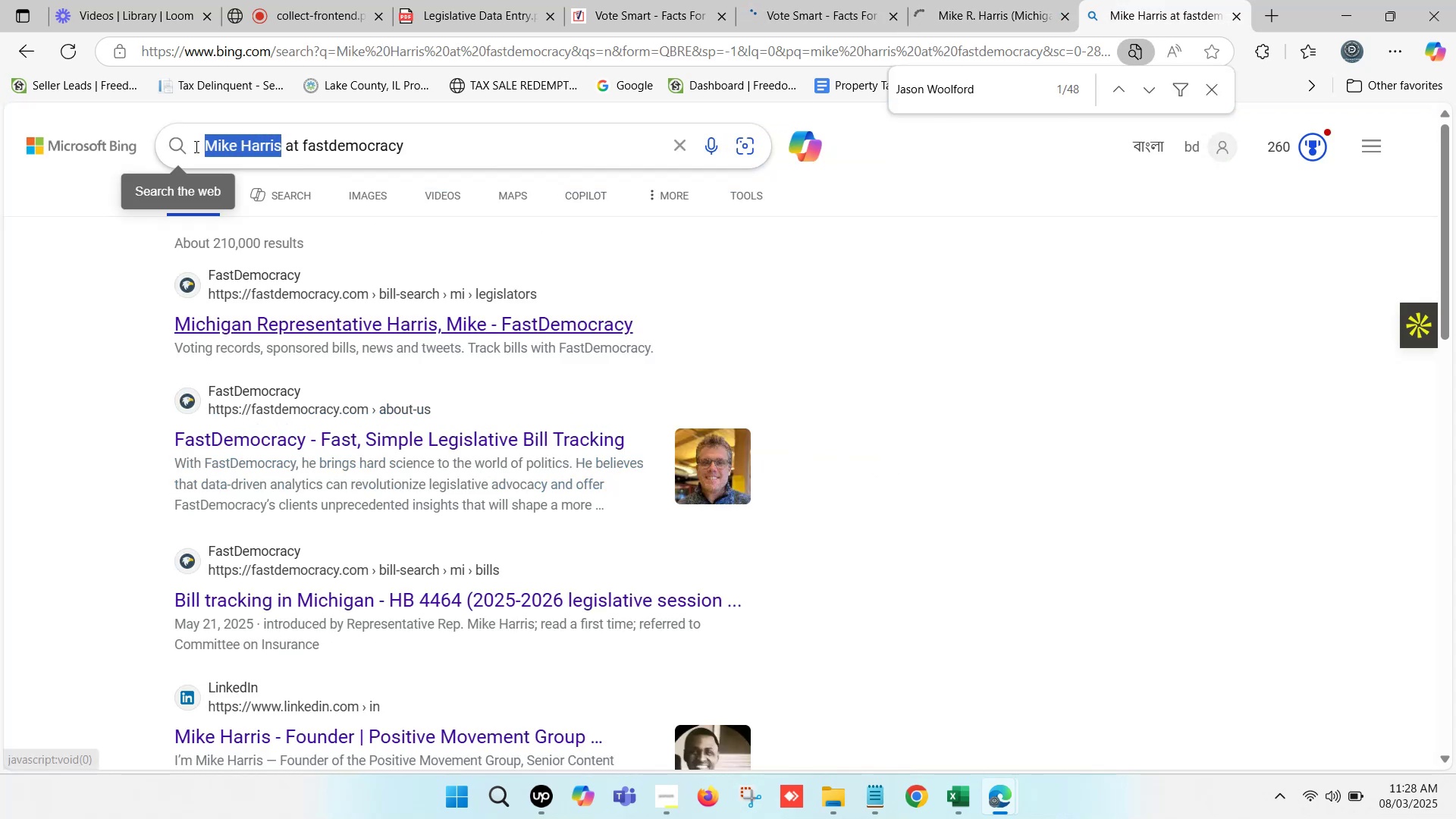 
key(Control+ControlLeft)
 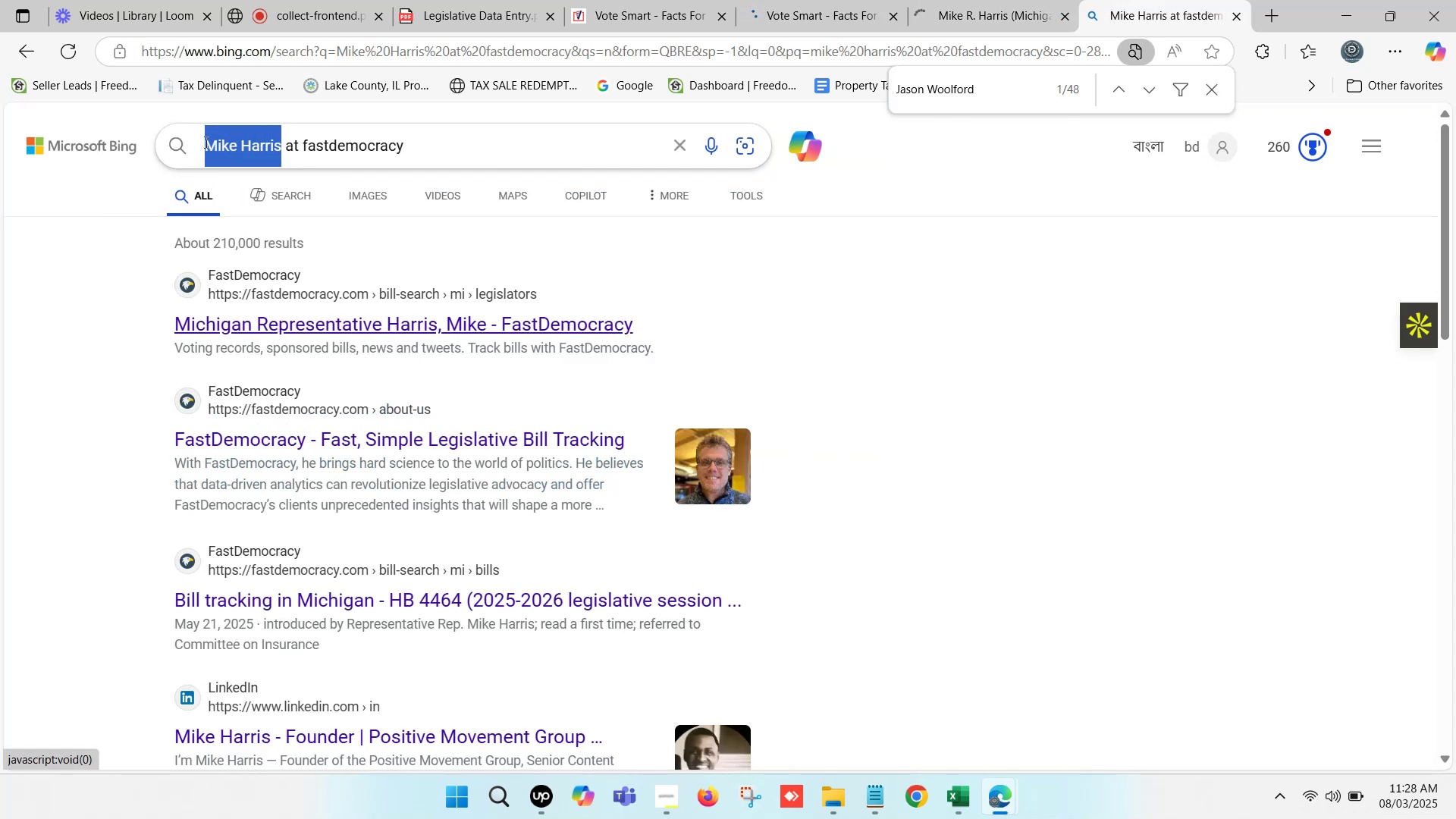 
key(Control+V)
 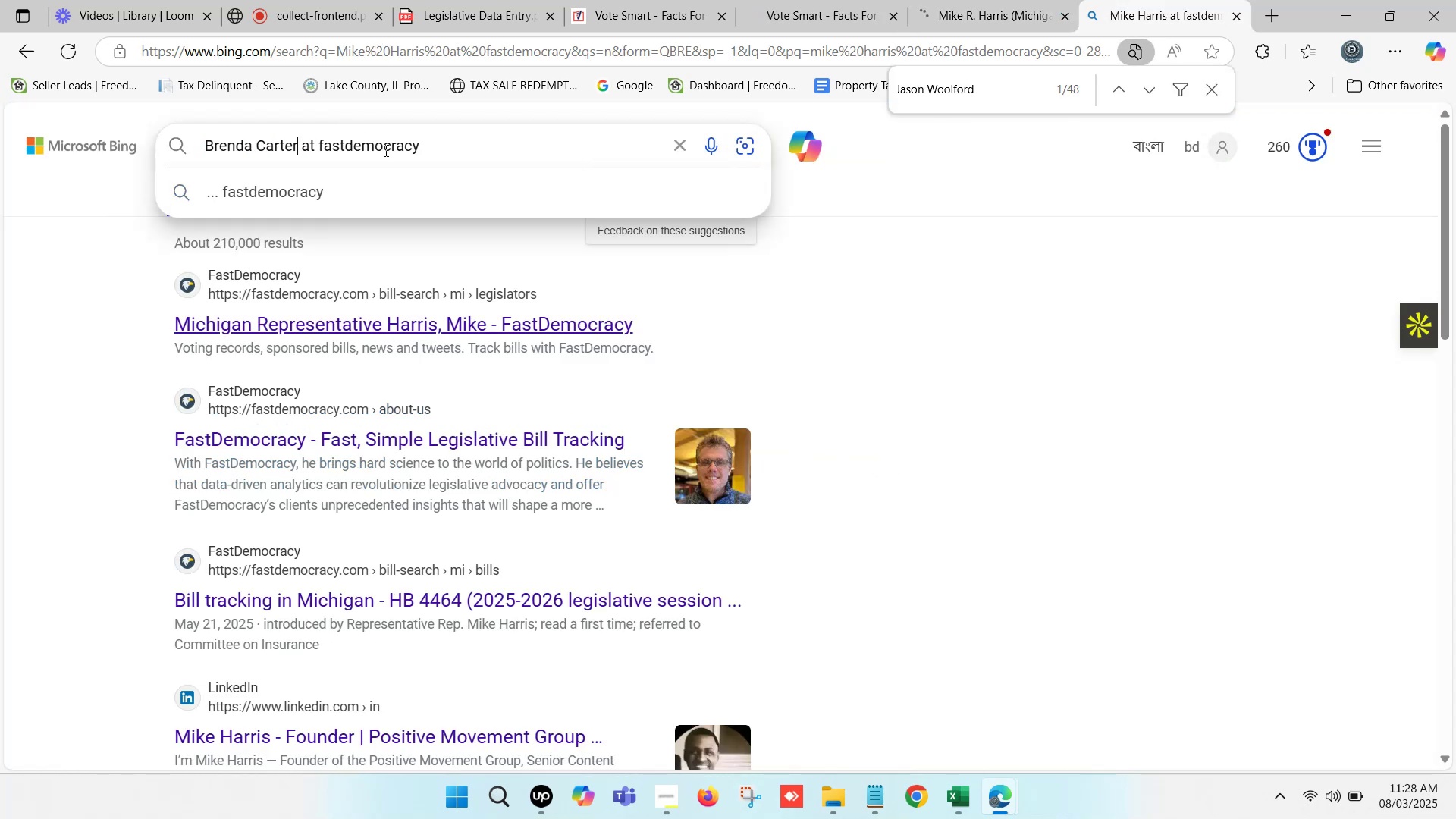 
key(Enter)
 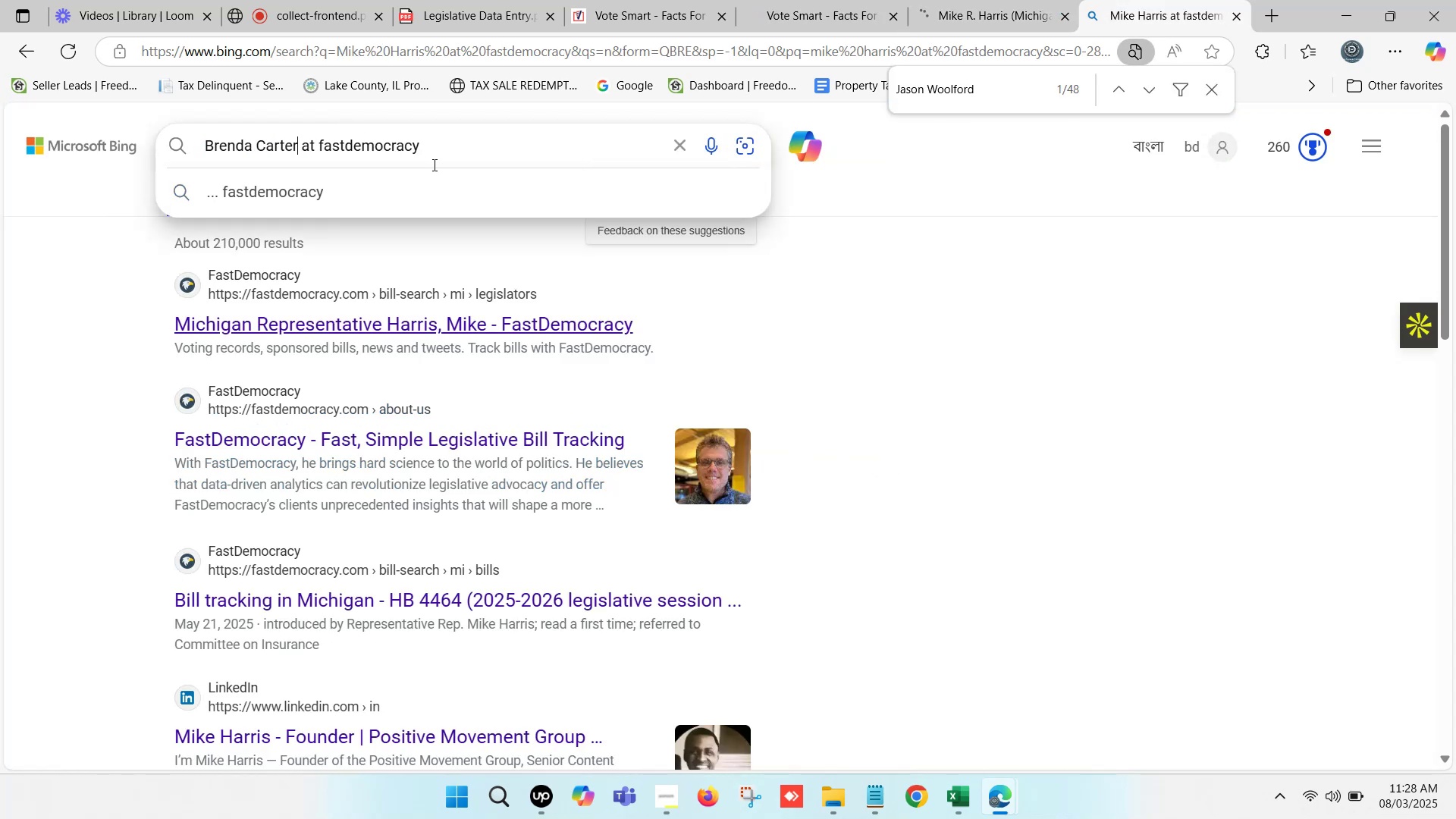 
mouse_move([444, 180])
 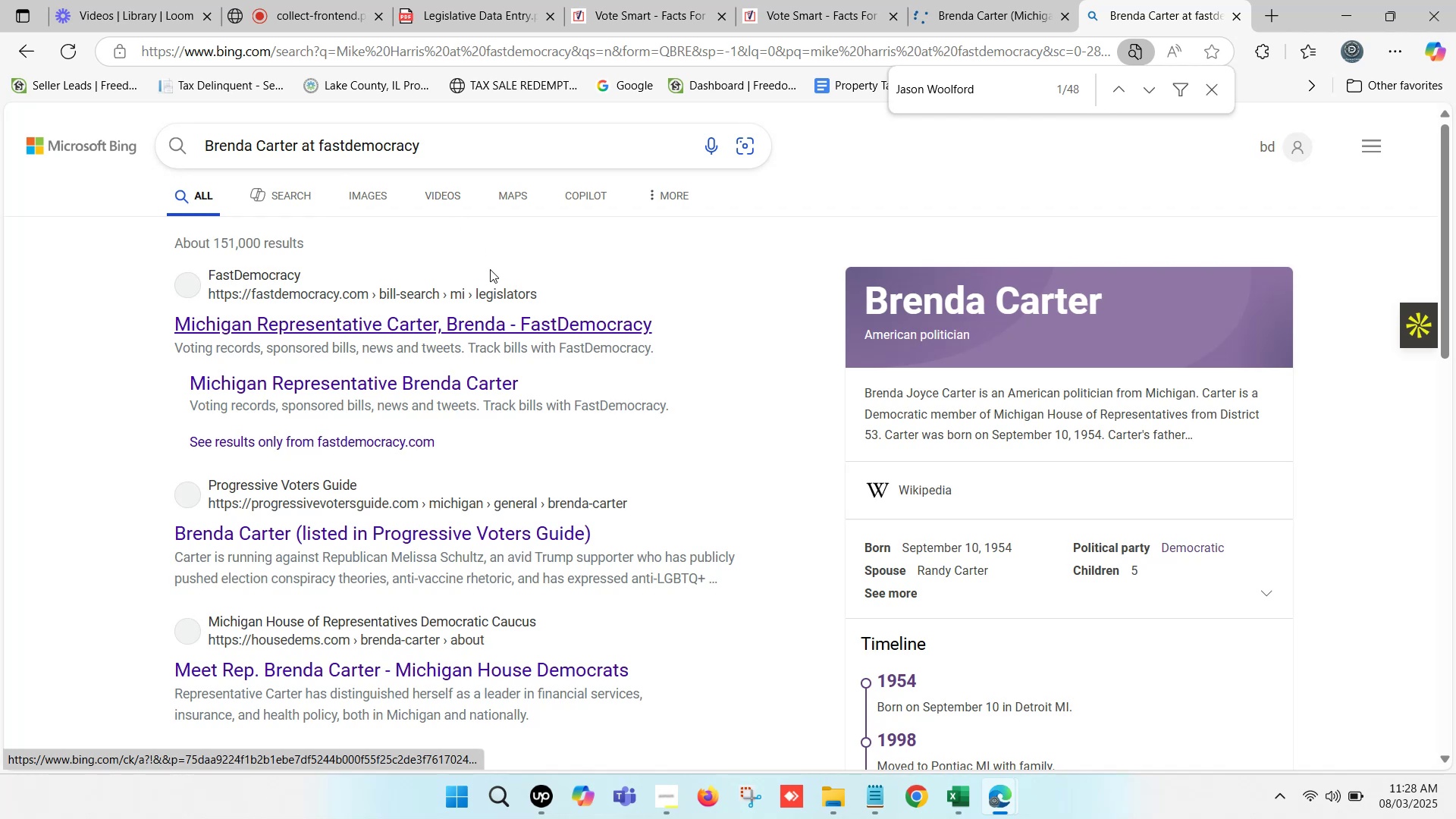 
hold_key(key=ControlLeft, duration=1.3)
left_click([480, 325])
 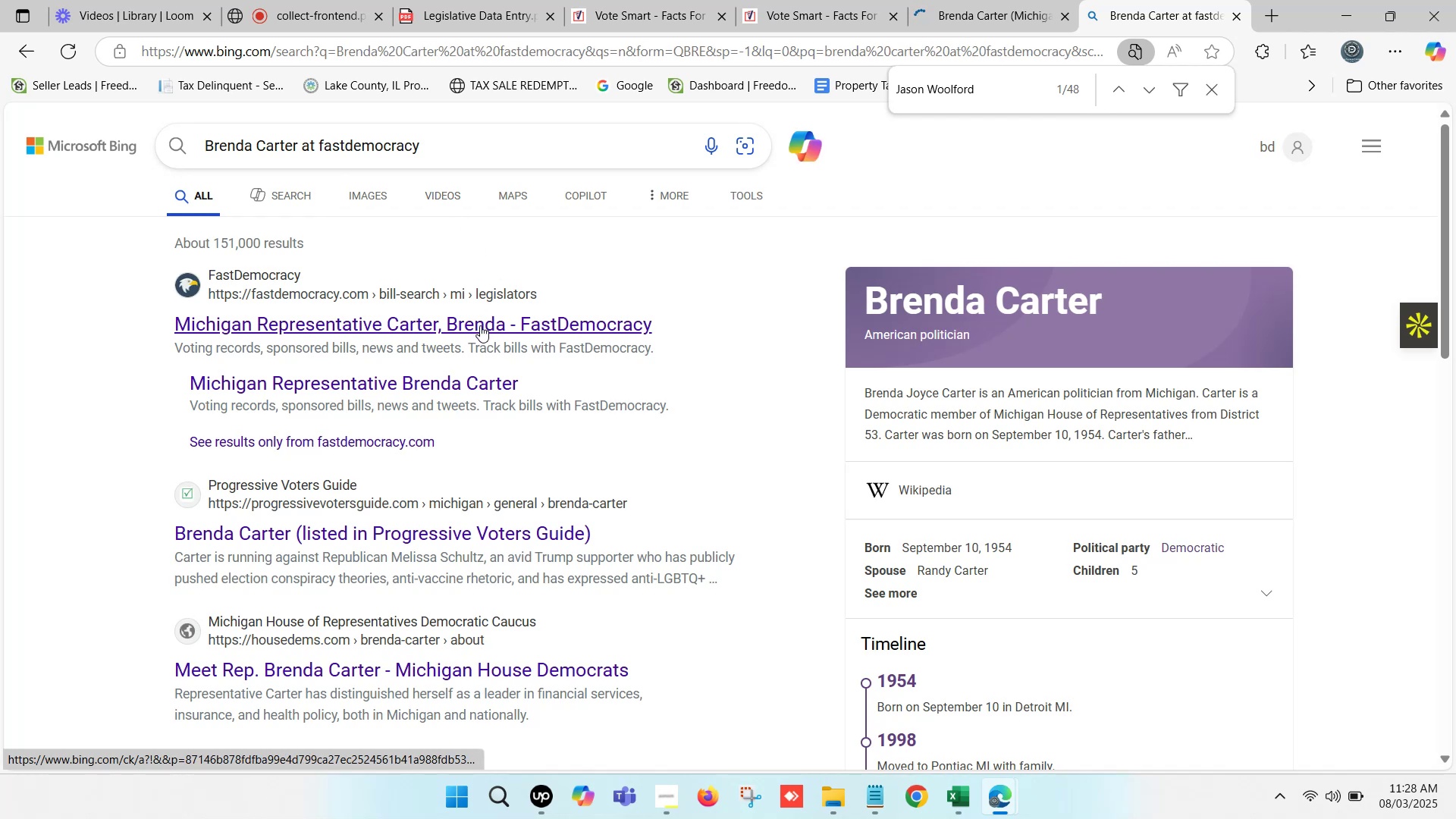 
hold_key(key=ControlLeft, duration=6.0)
left_click([955, 803])
 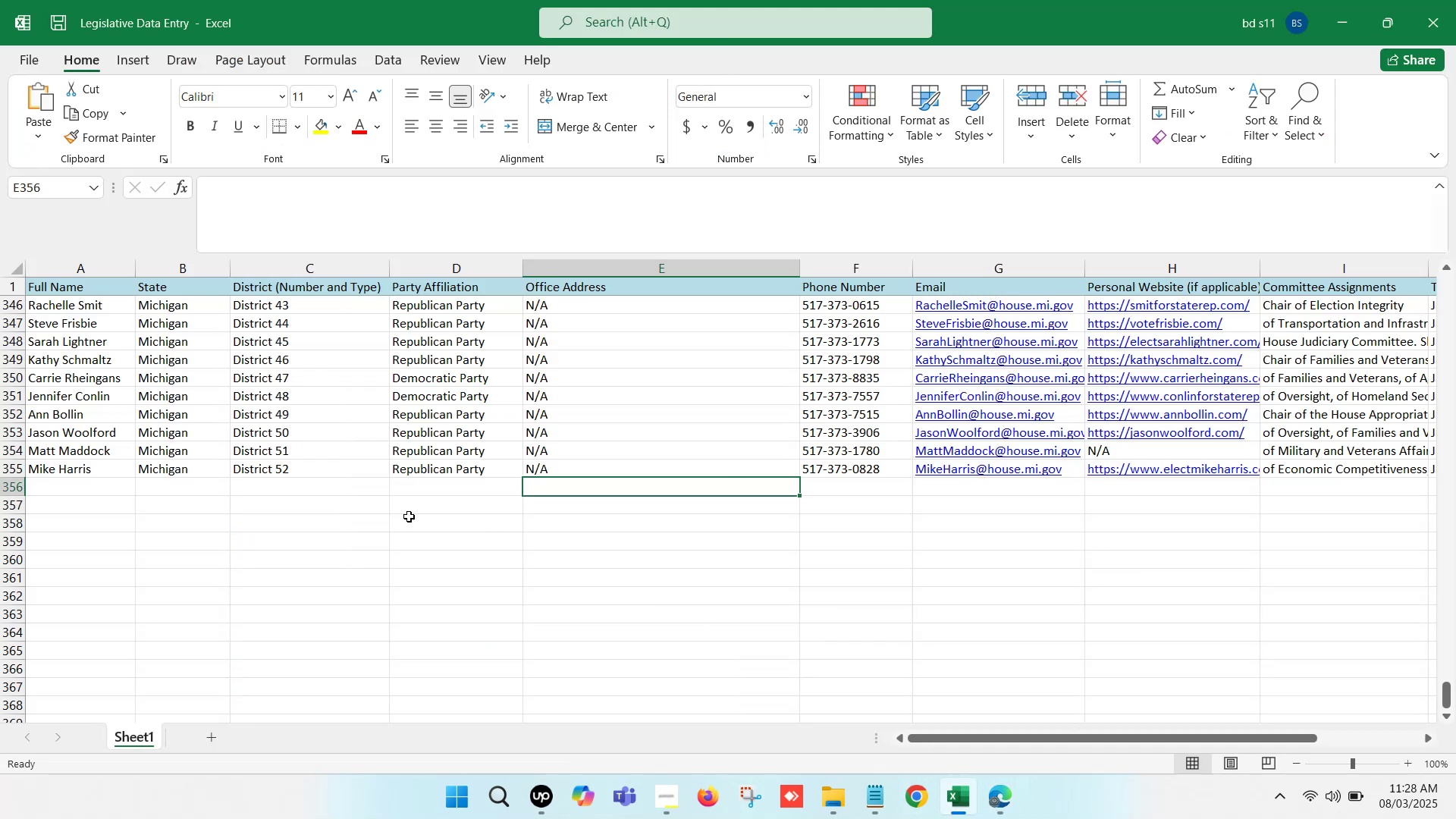 
left_click([281, 482])
 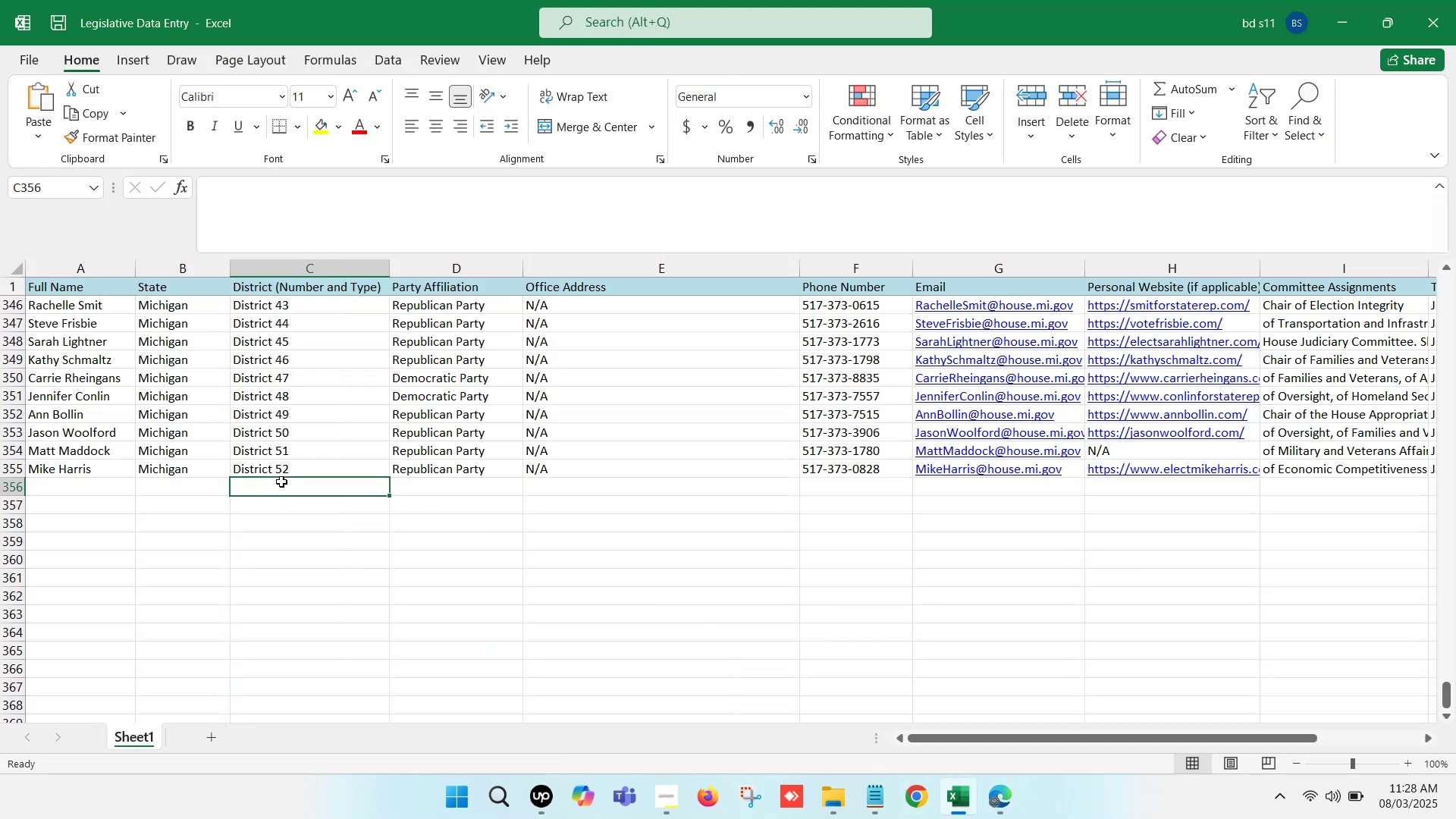 
key(ArrowLeft)
 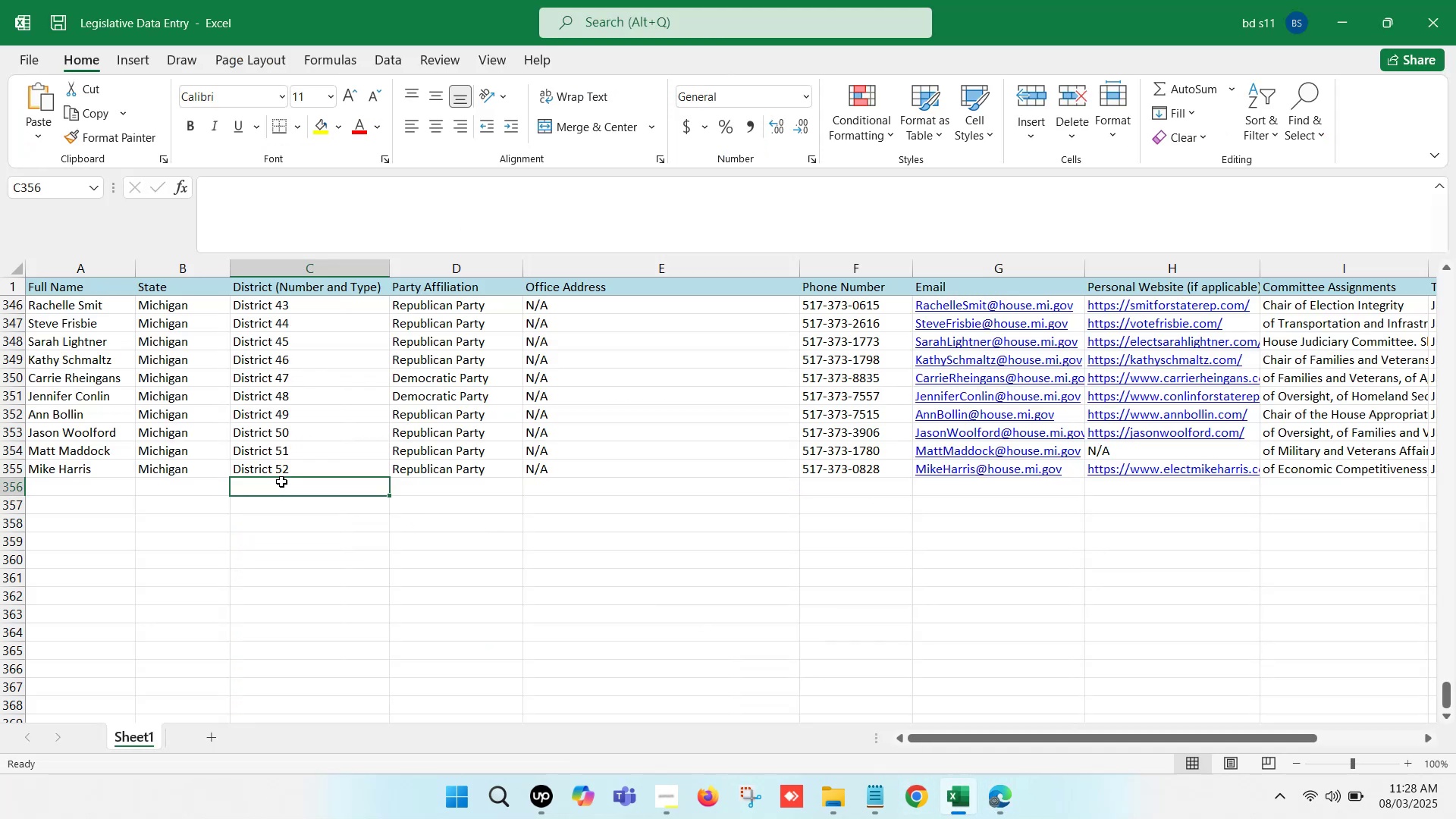 
key(ArrowLeft)
 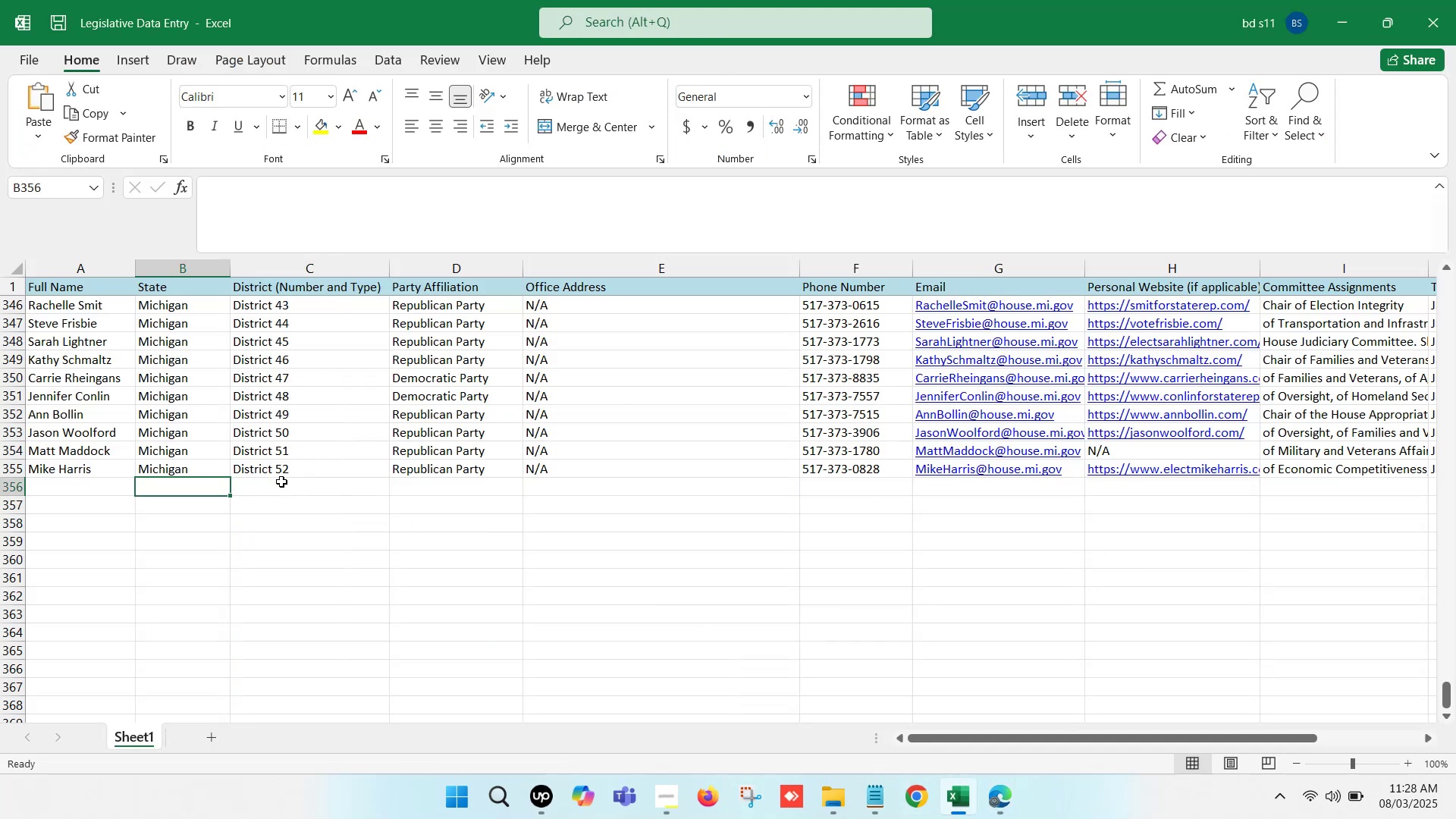 
key(ArrowLeft)
 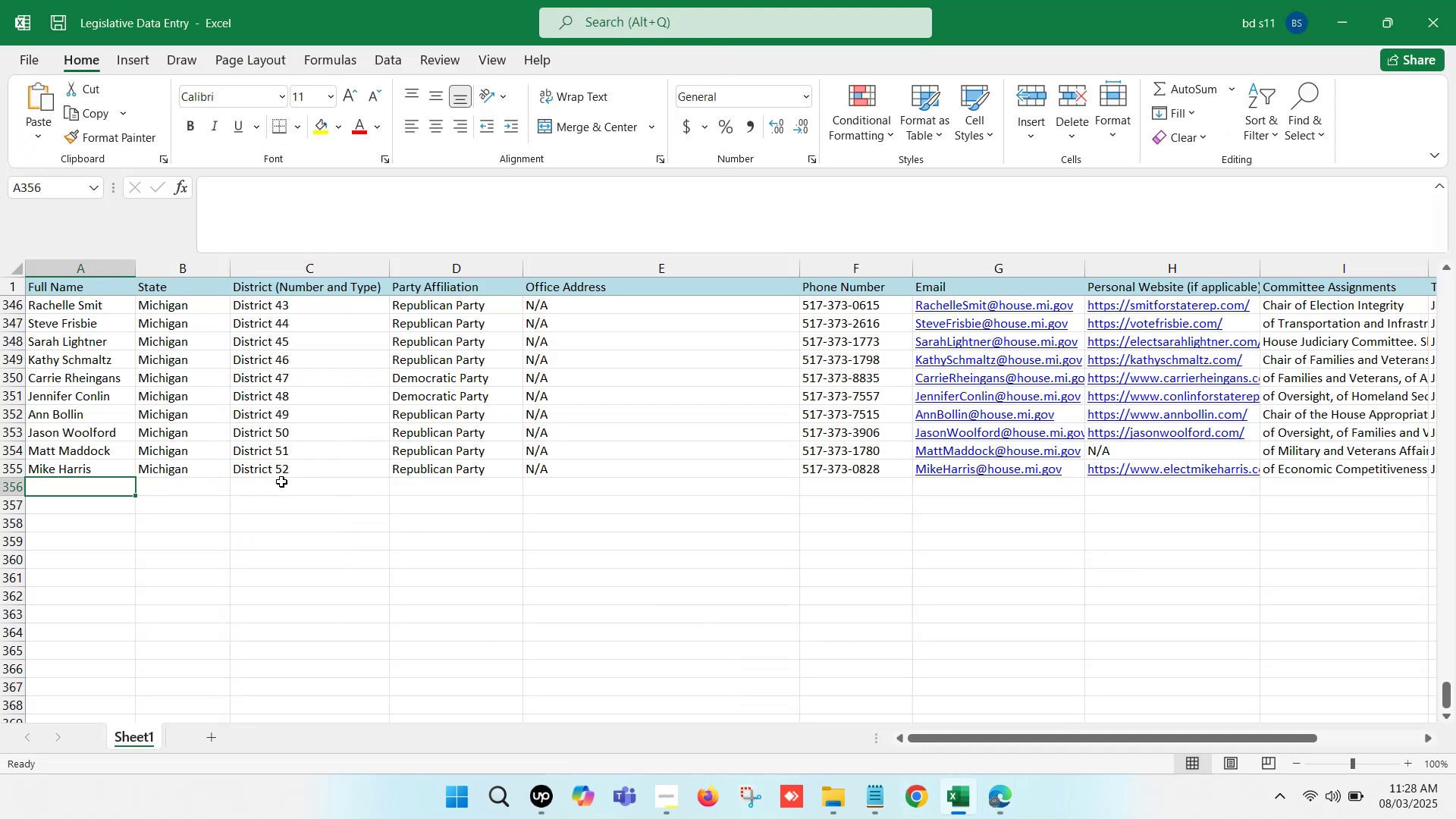 
key(ArrowLeft)
 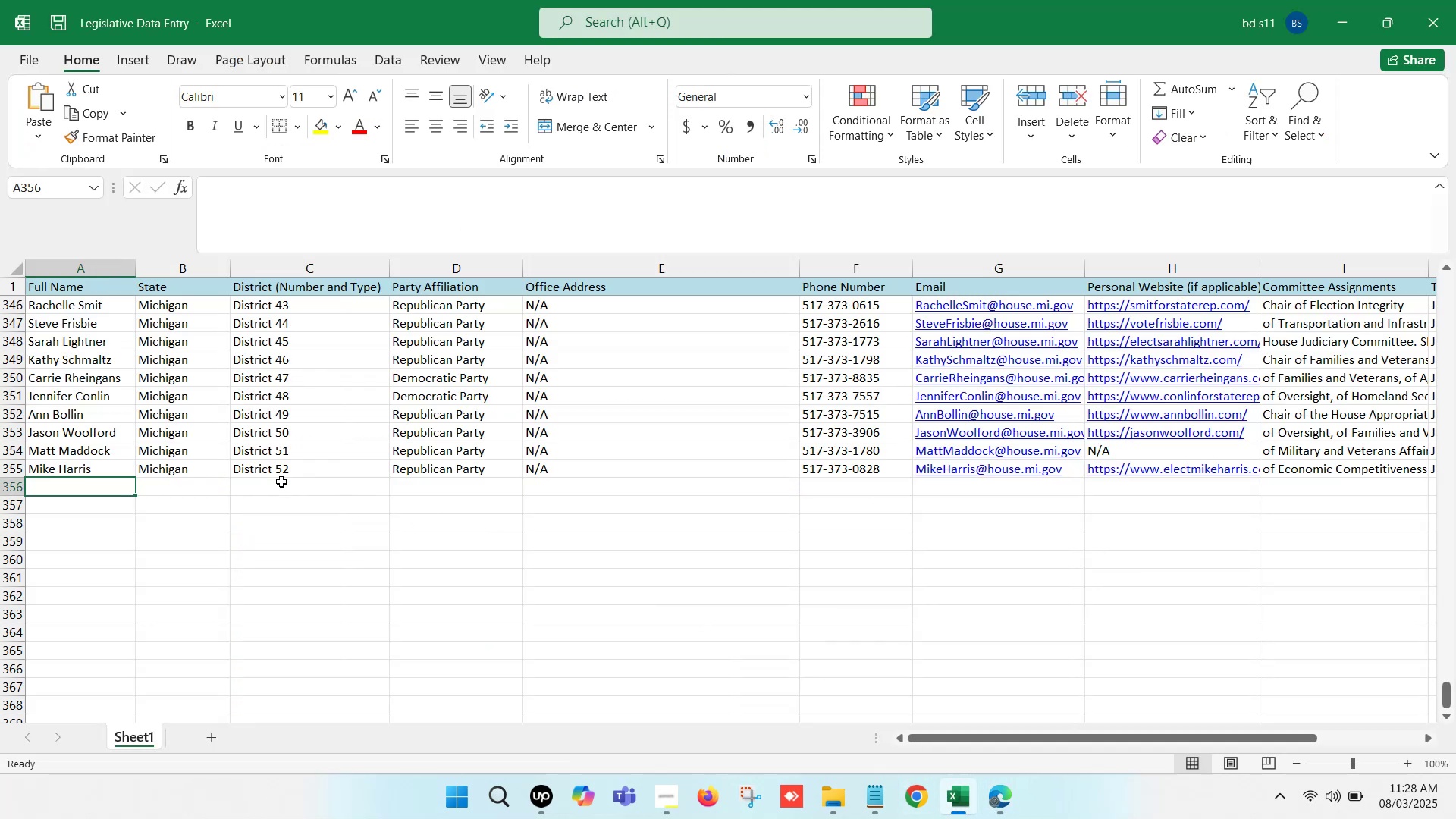 
key(ArrowLeft)
 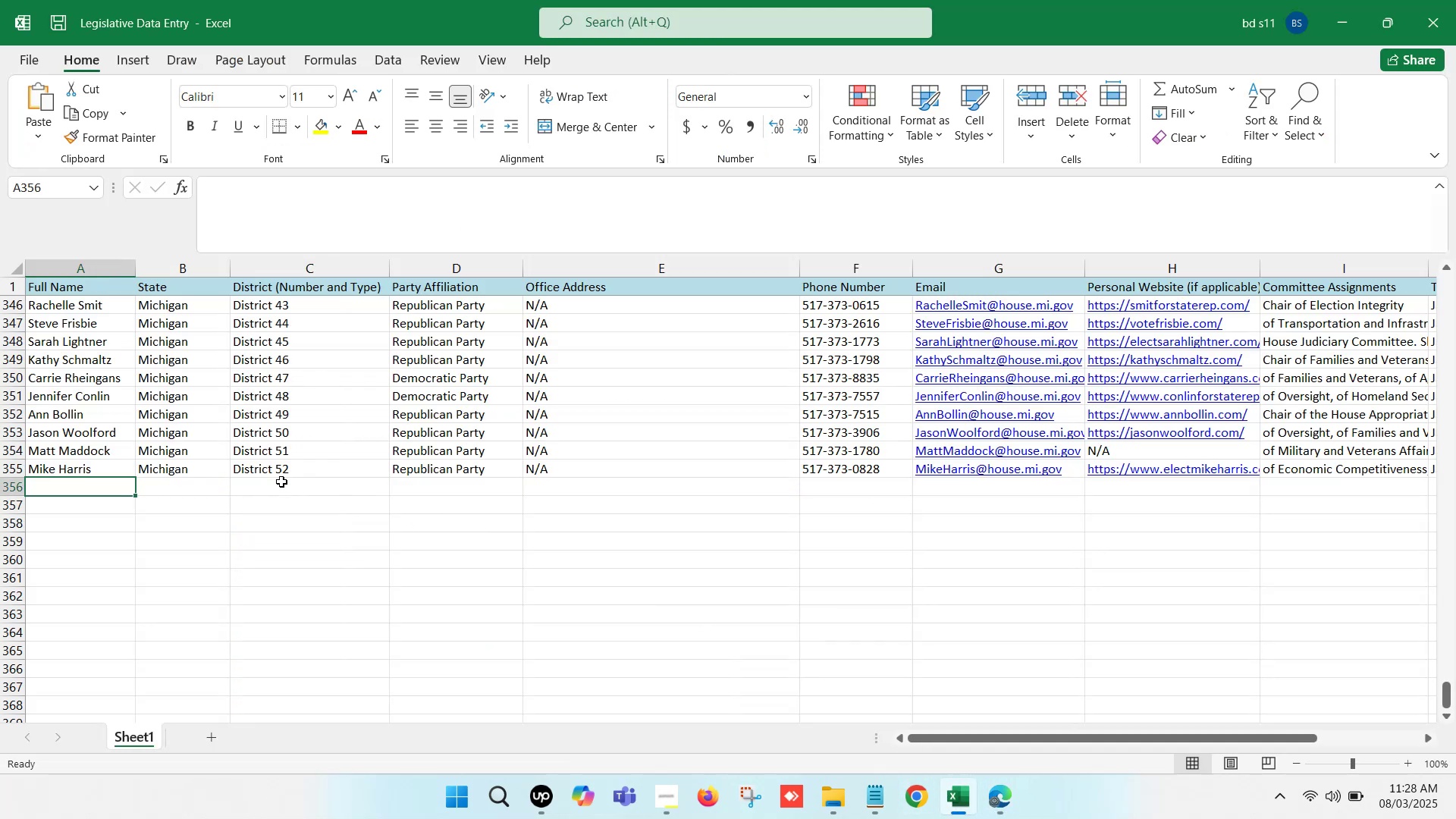 
key(ArrowLeft)
 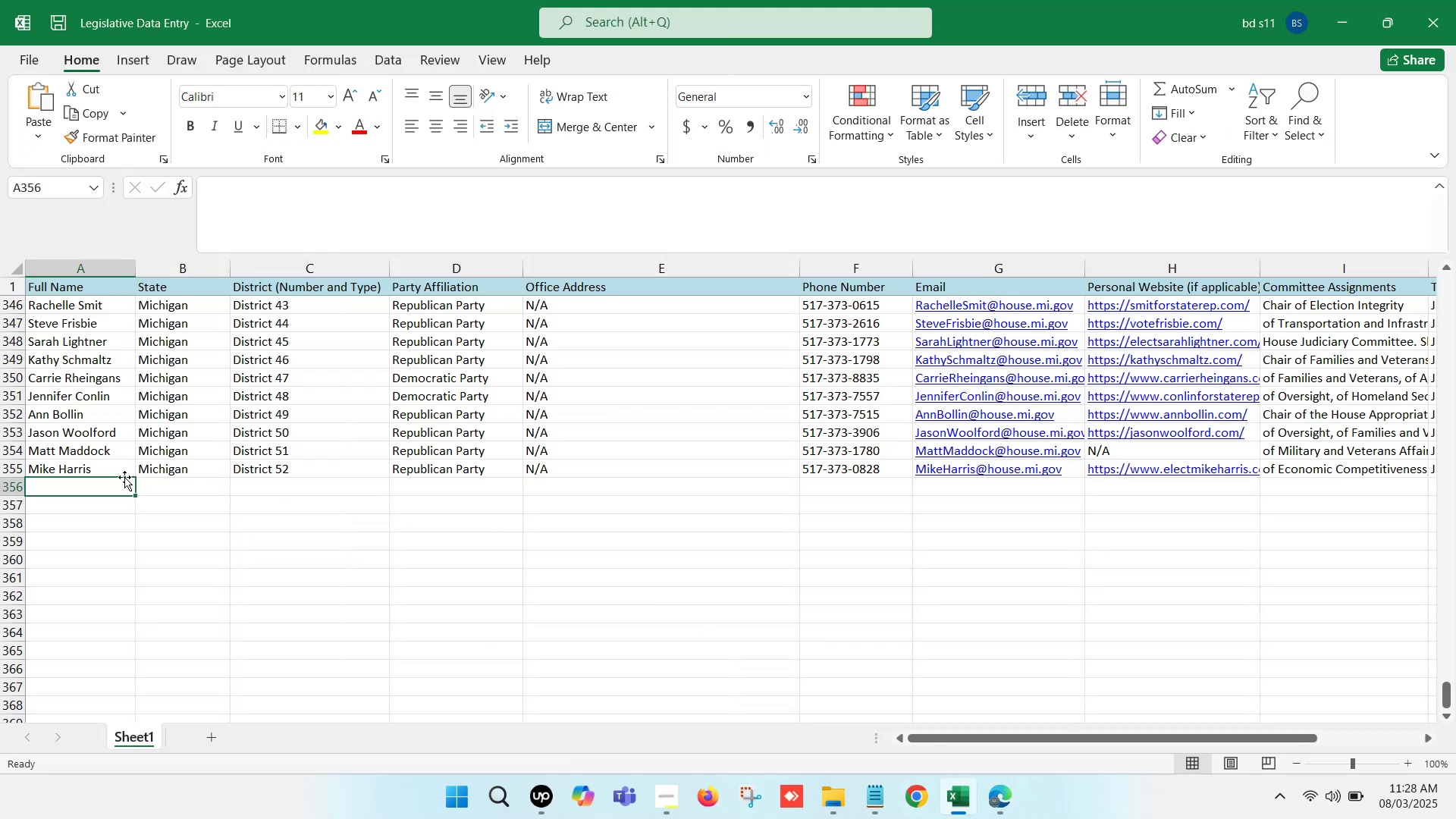 
left_click([95, 485])
 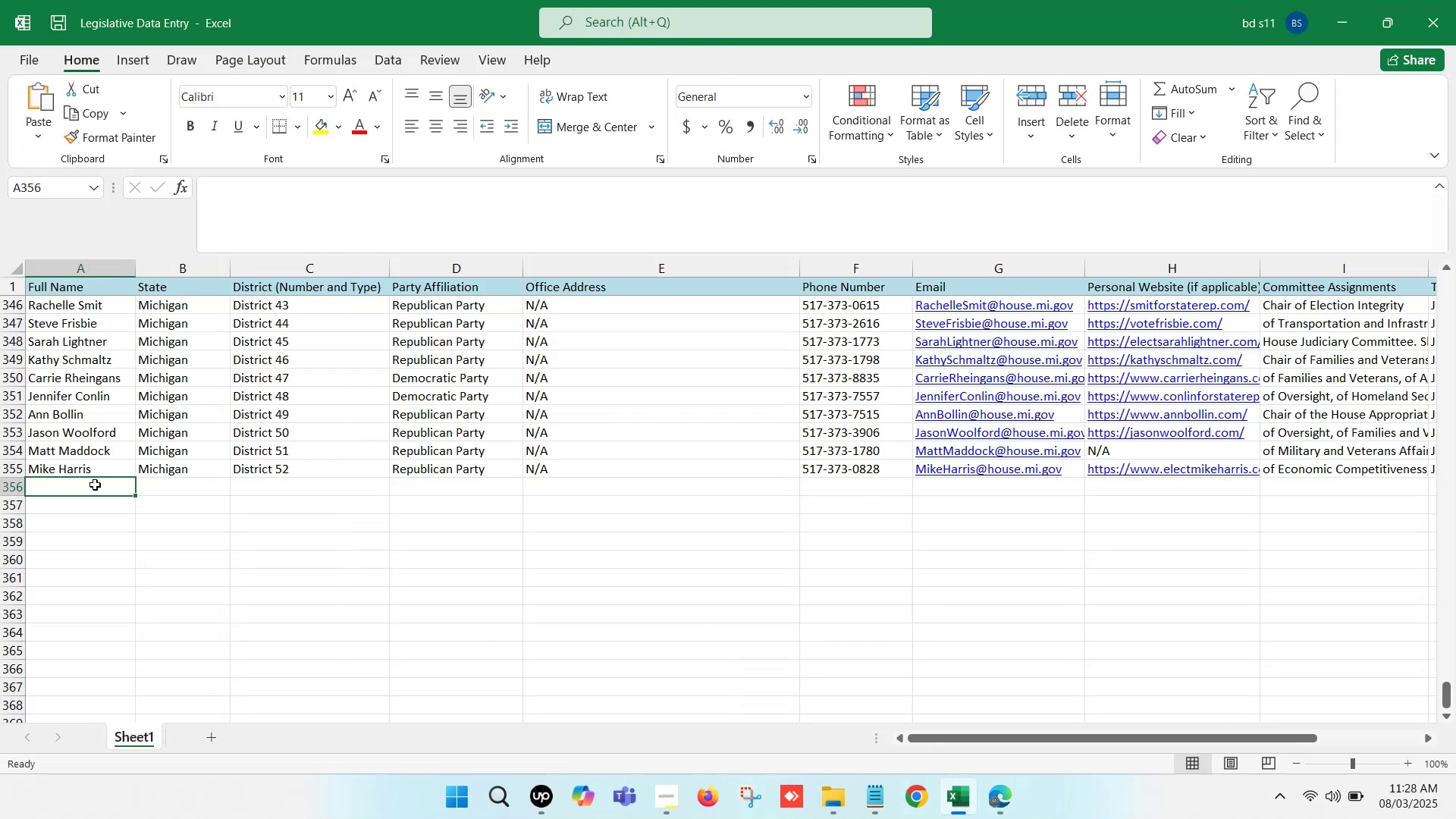 
double_click([95, 485])
 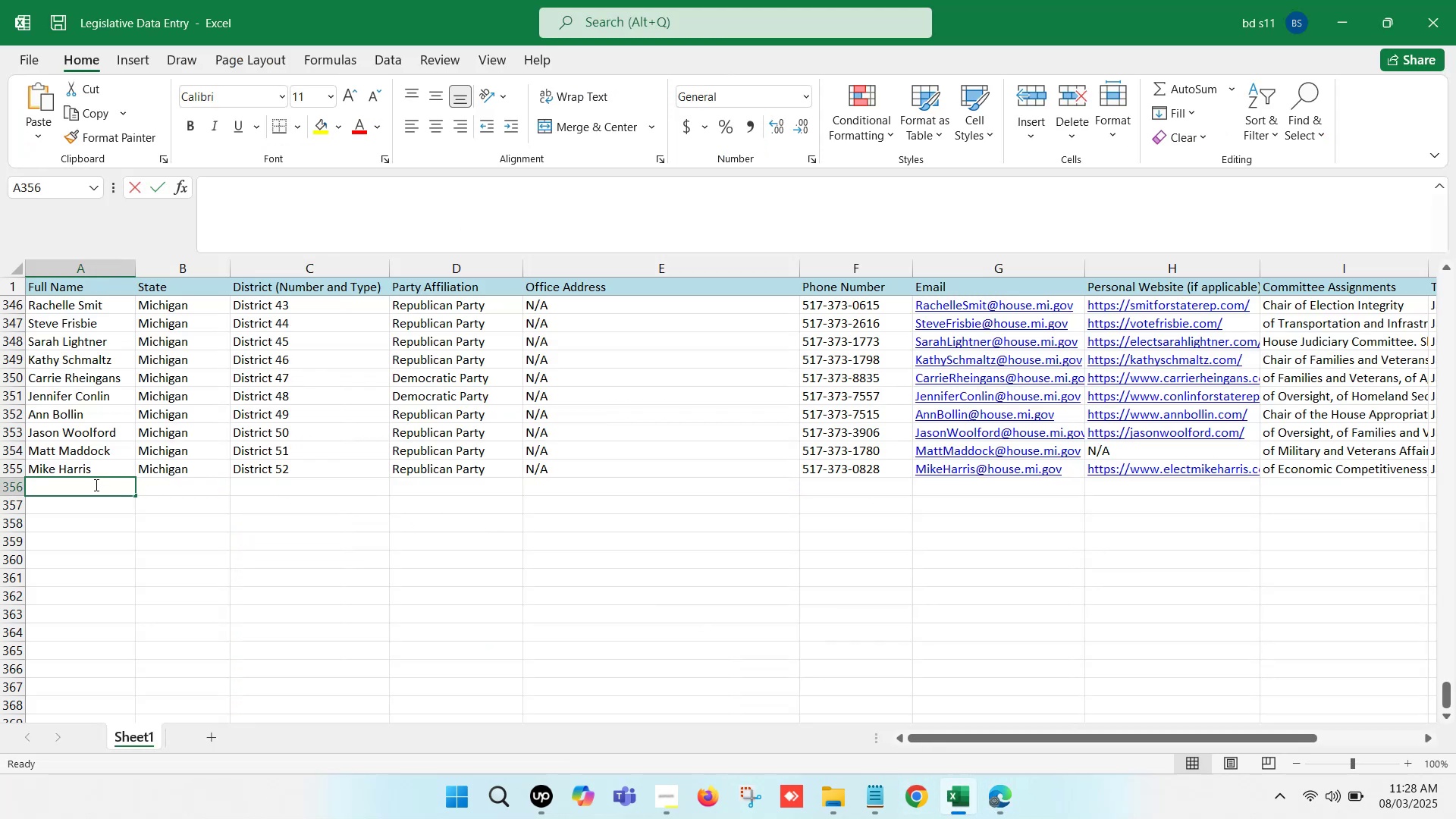 
key(Control+V)
 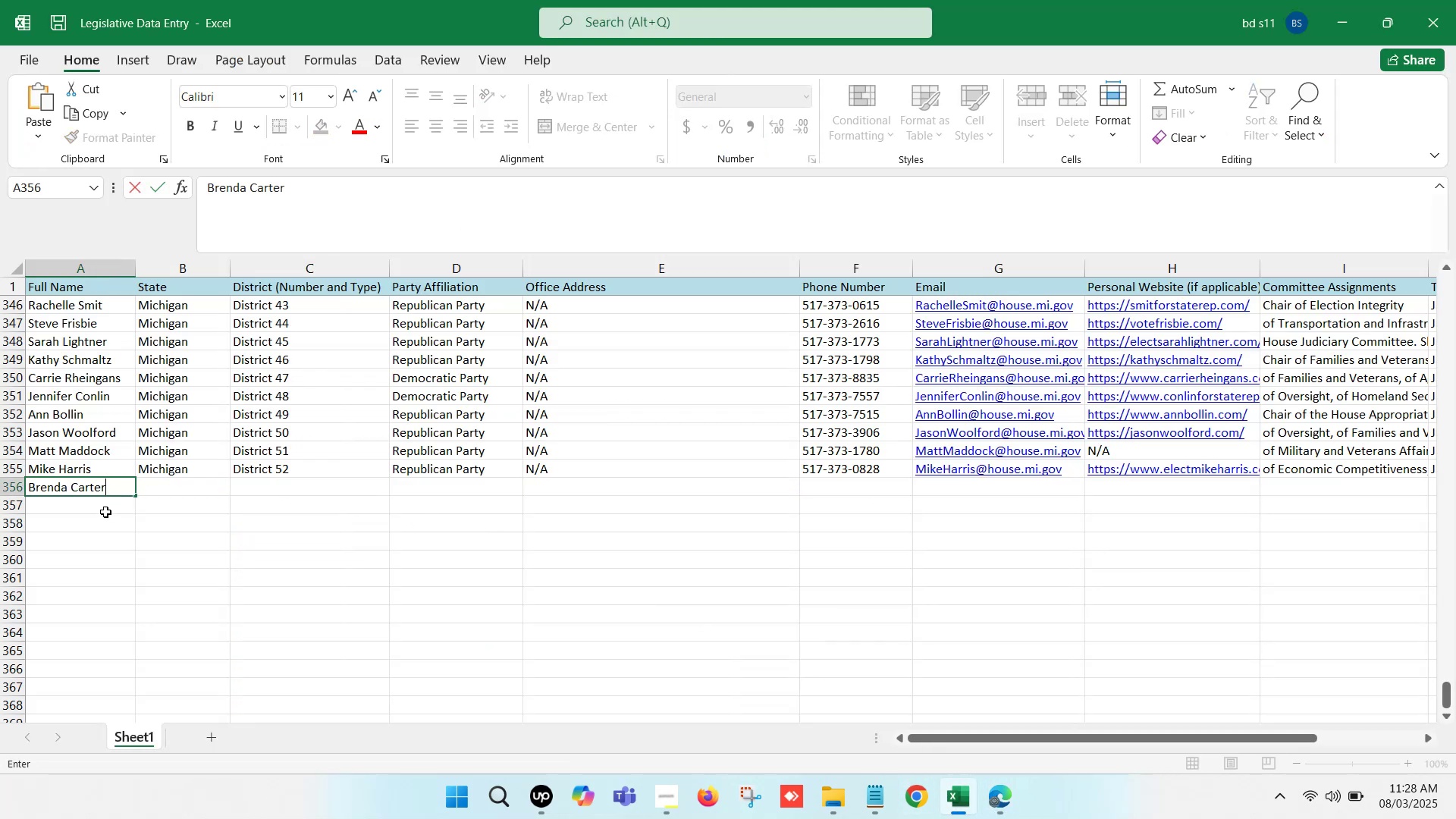 
left_click([105, 513])
 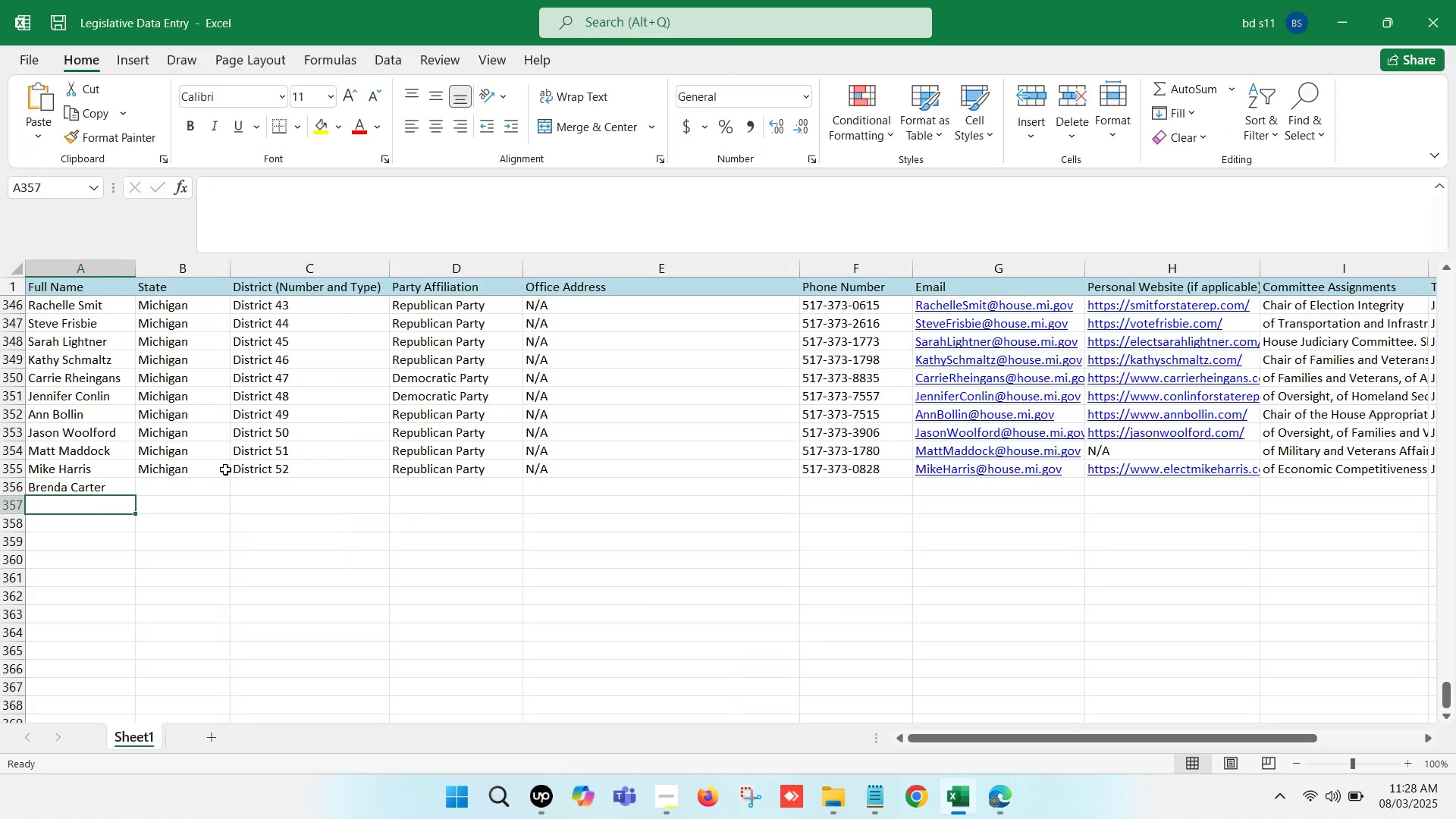 
left_click_drag(start_coordinate=[206, 468], to_coordinate=[682, 464])
 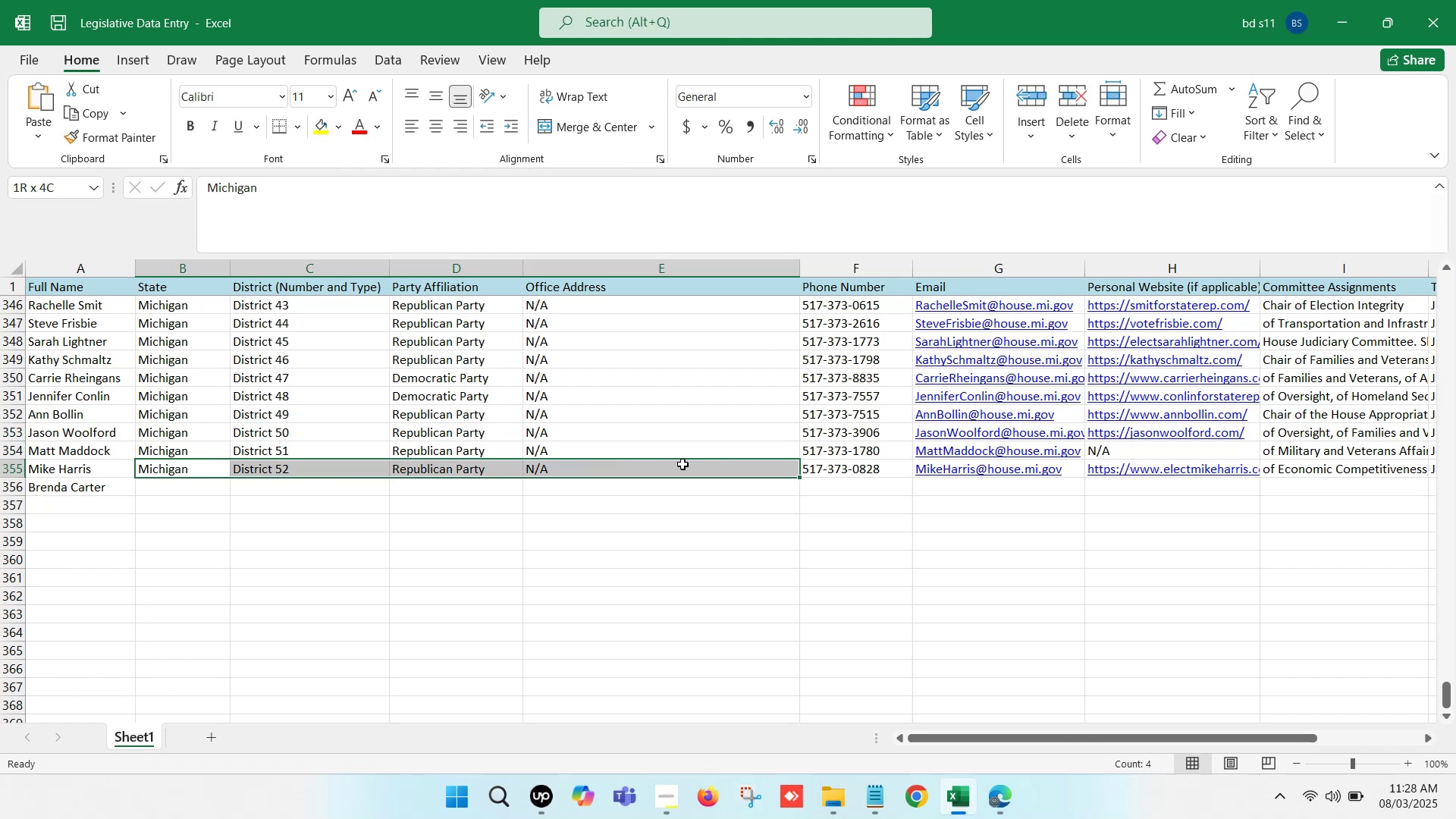 
key(Control+C)
 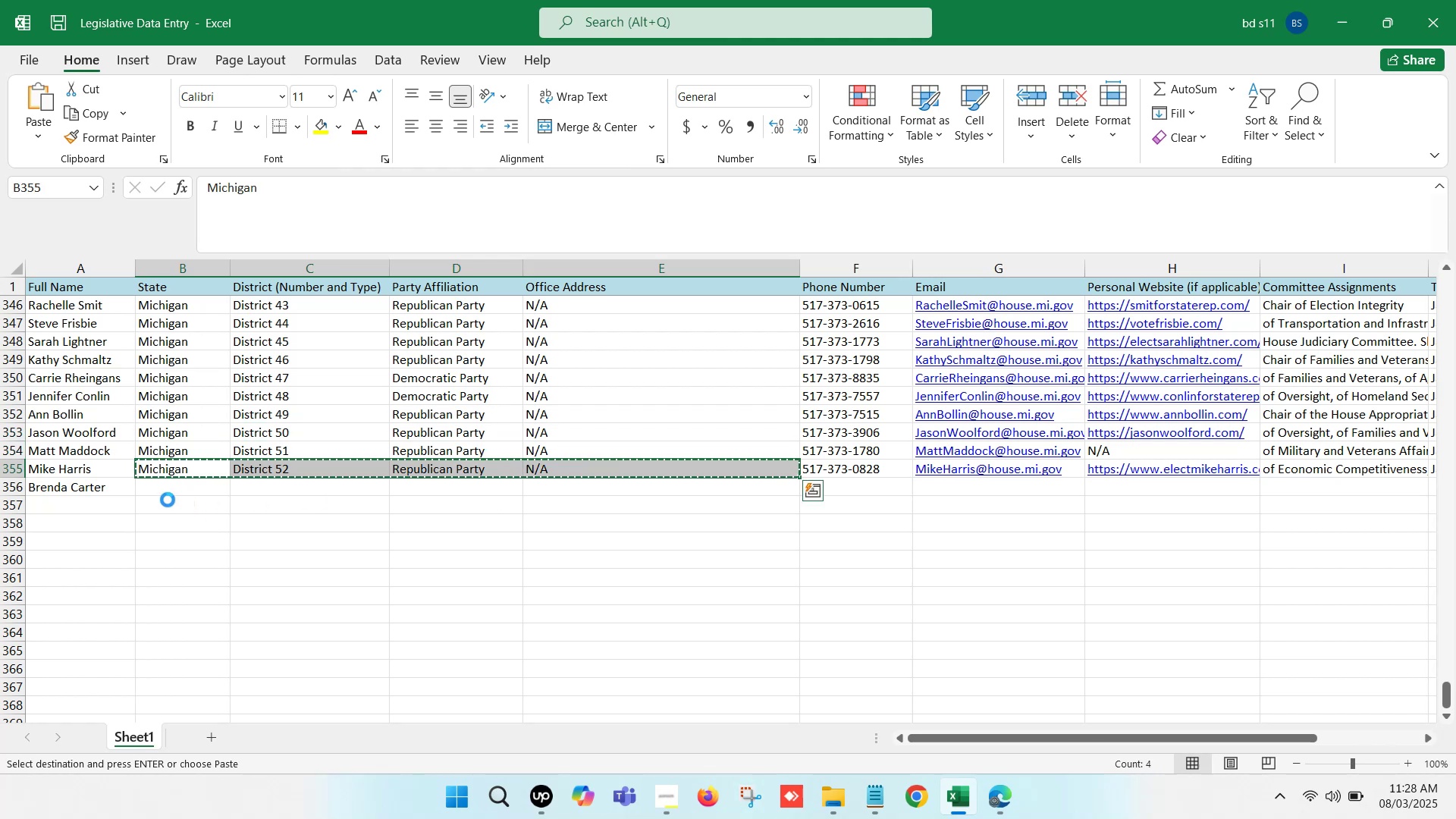 
left_click([171, 487])
 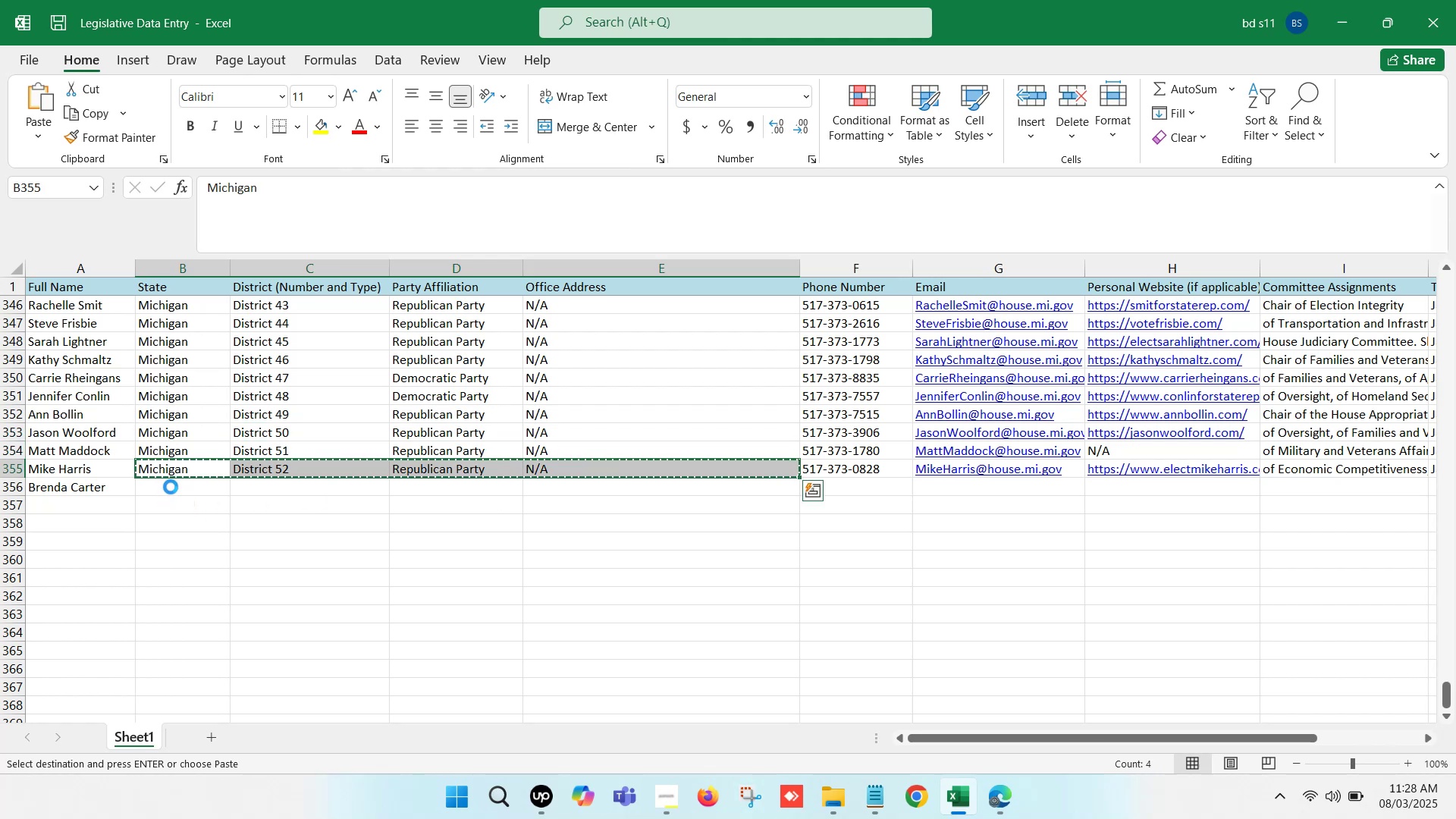 
key(Control+ControlLeft)
 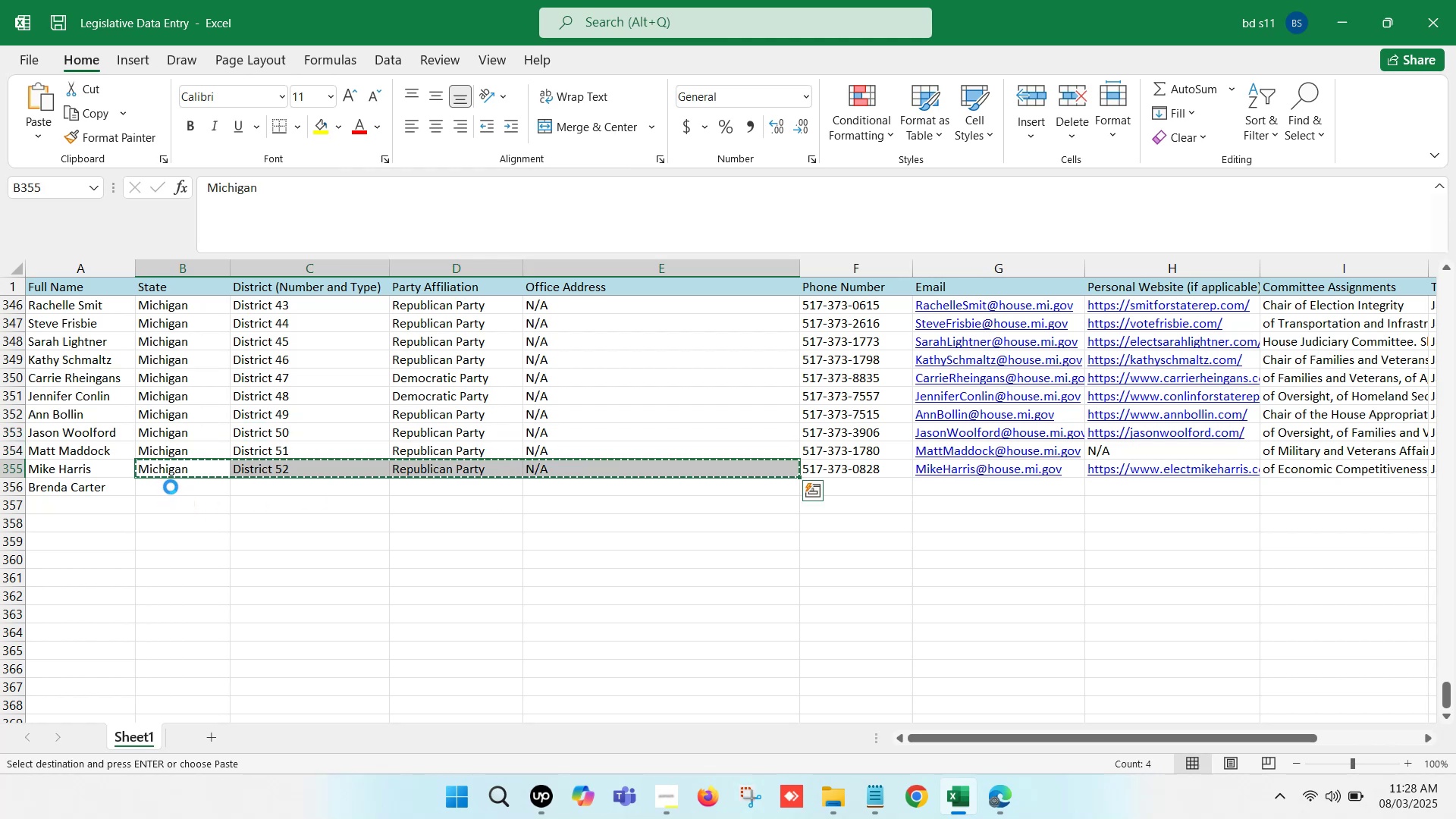 
key(Control+V)
 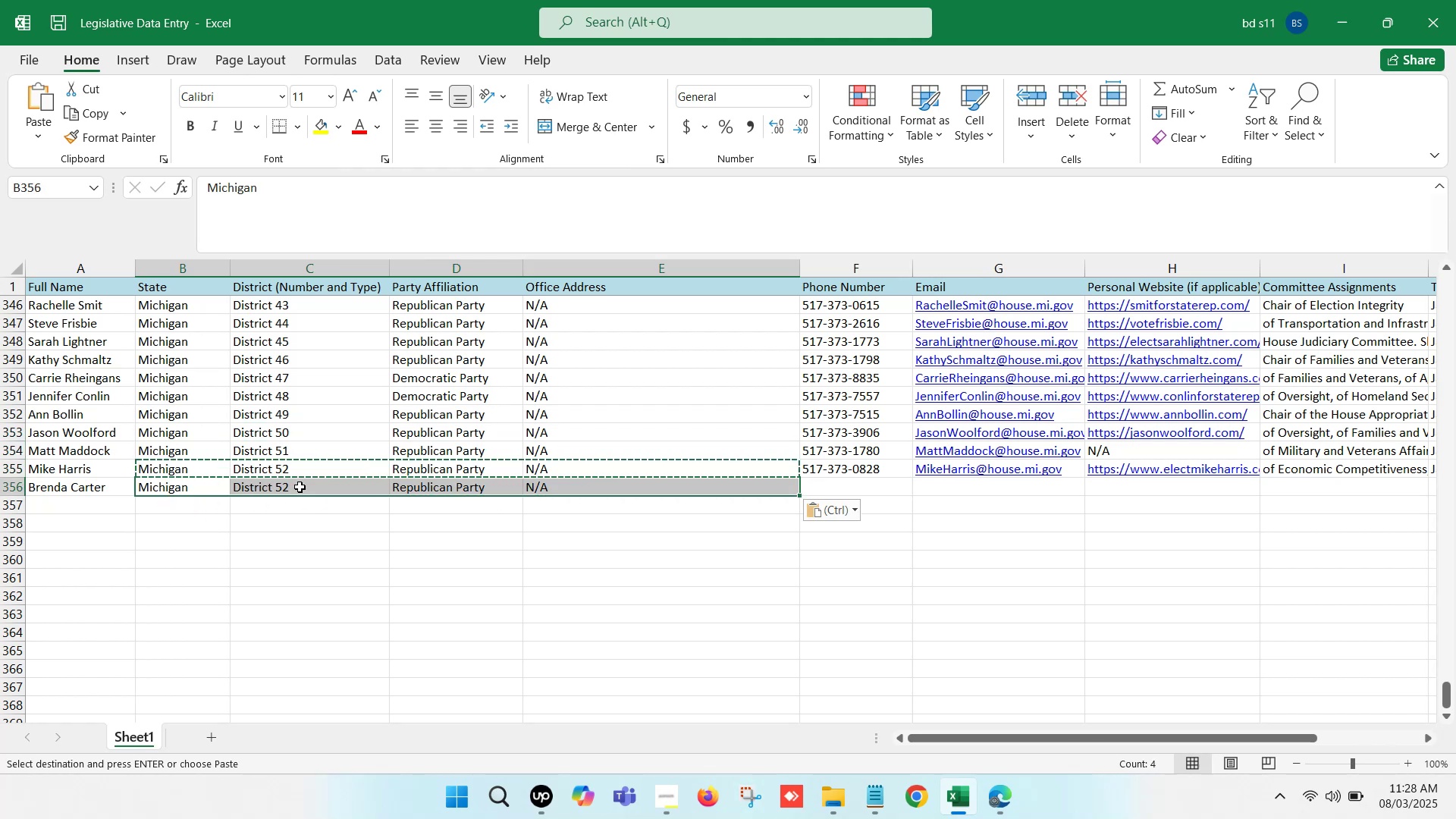 
double_click([300, 487])
 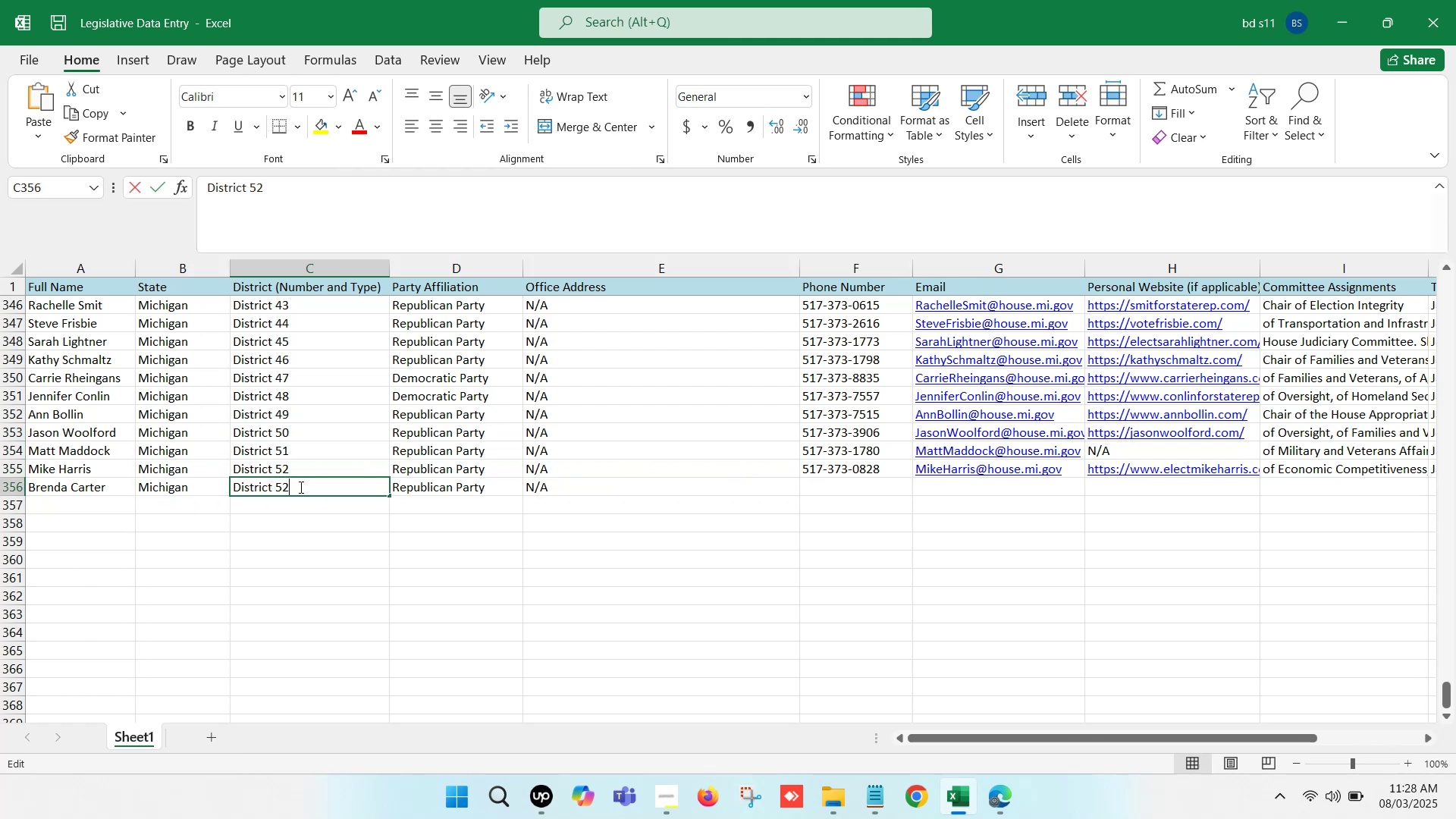 
key(Backspace)
 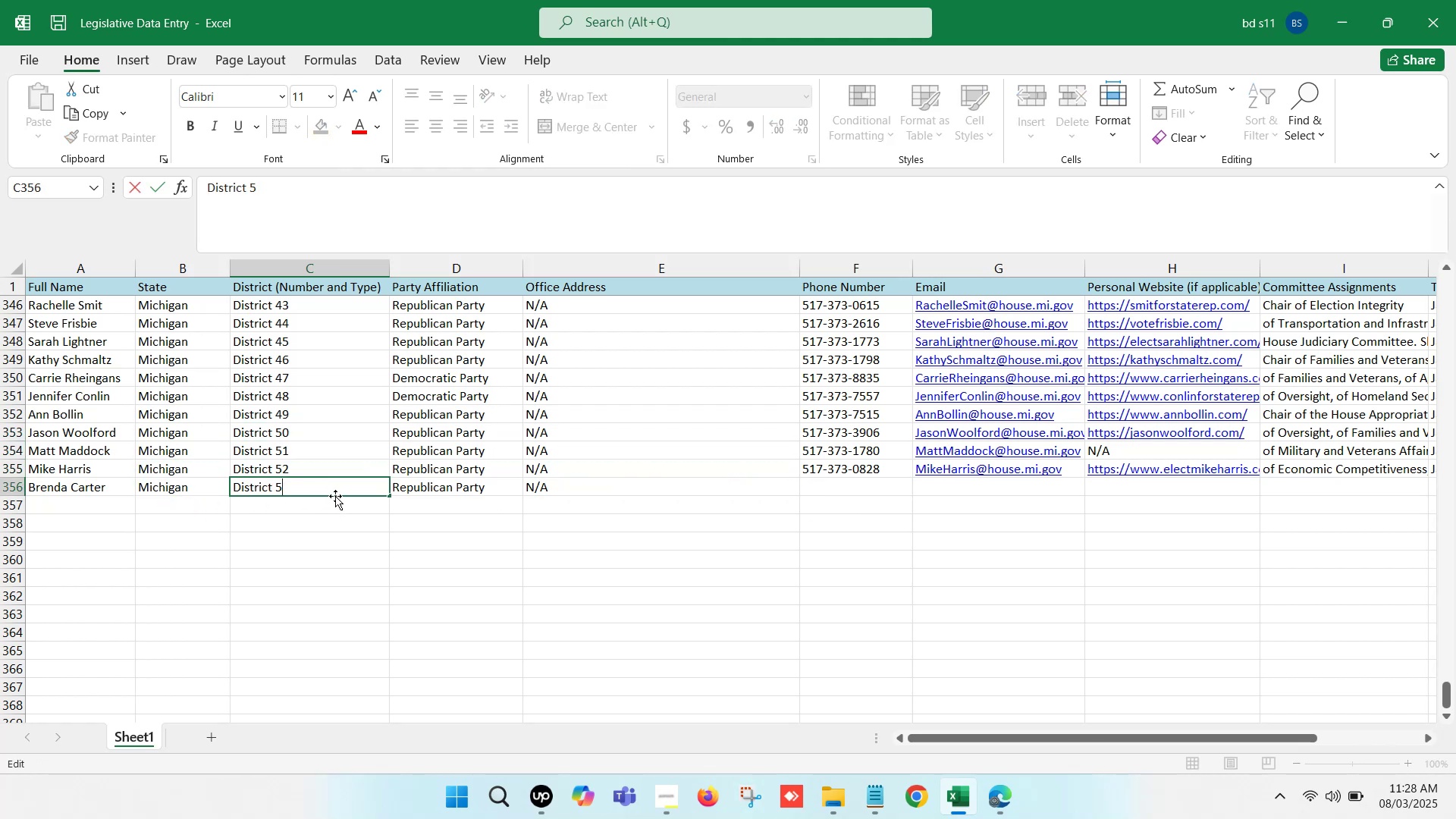 
key(3)
 